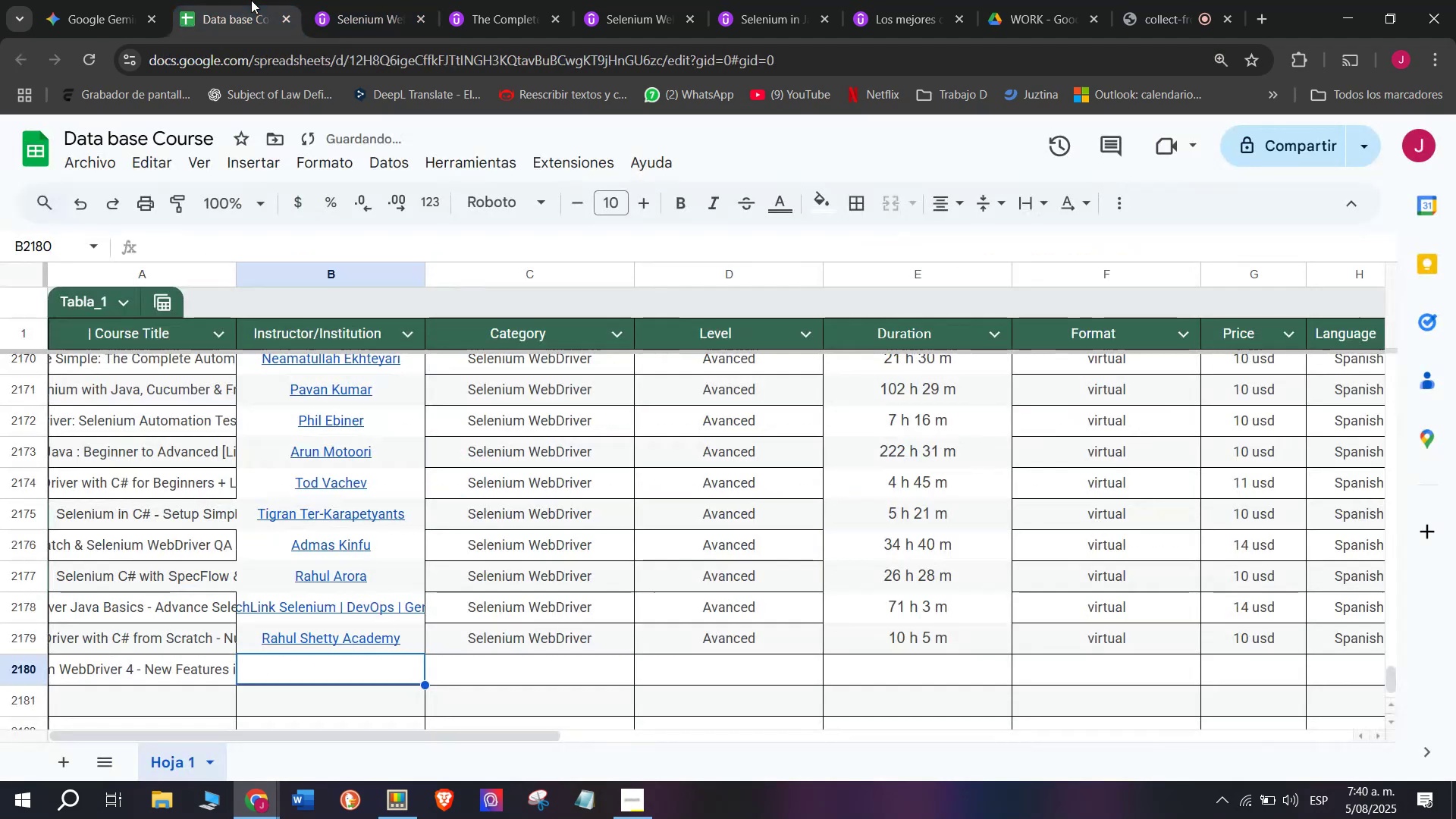 
key(Control+C)
 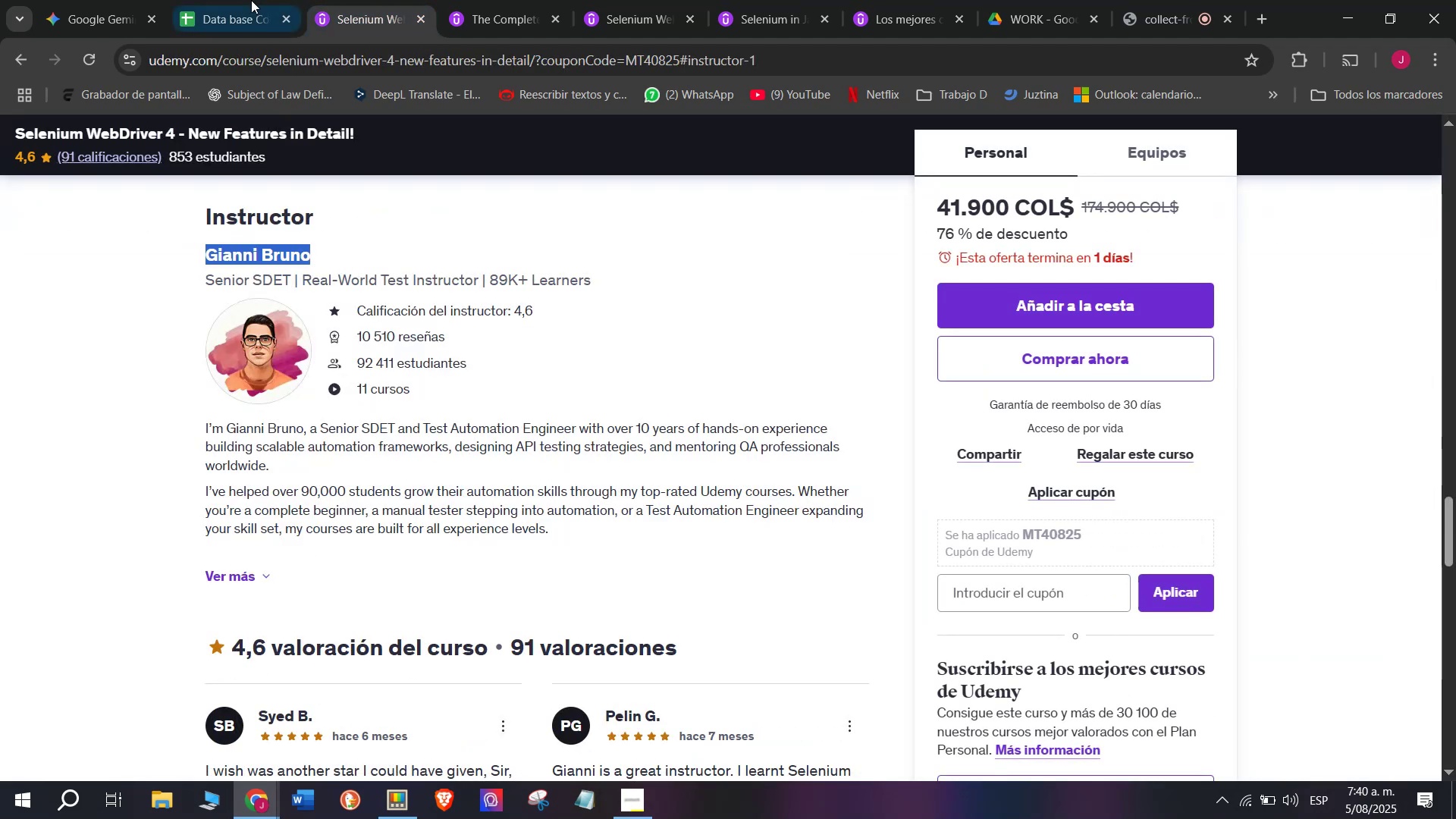 
left_click([251, 0])
 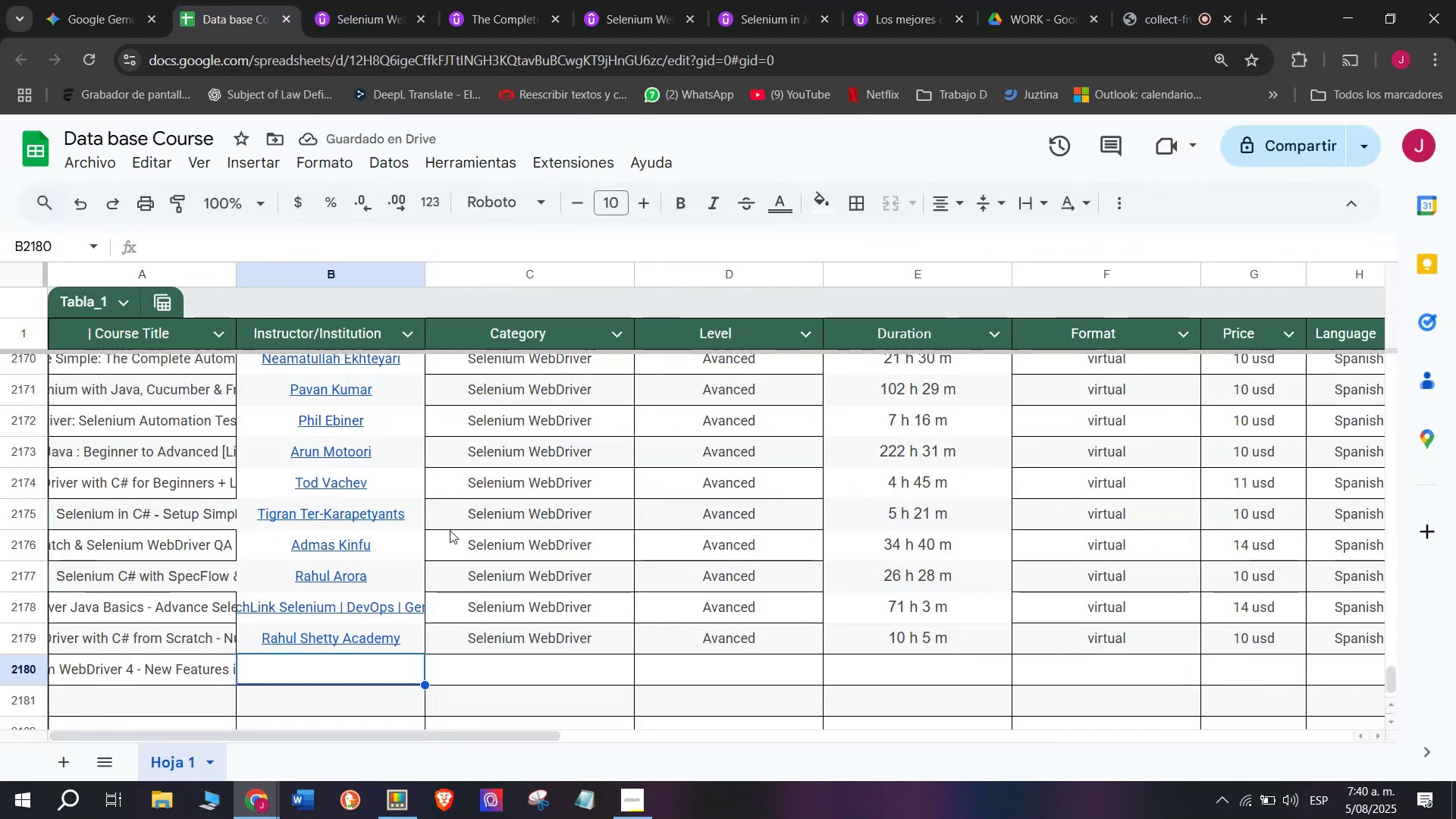 
key(Control+ControlLeft)
 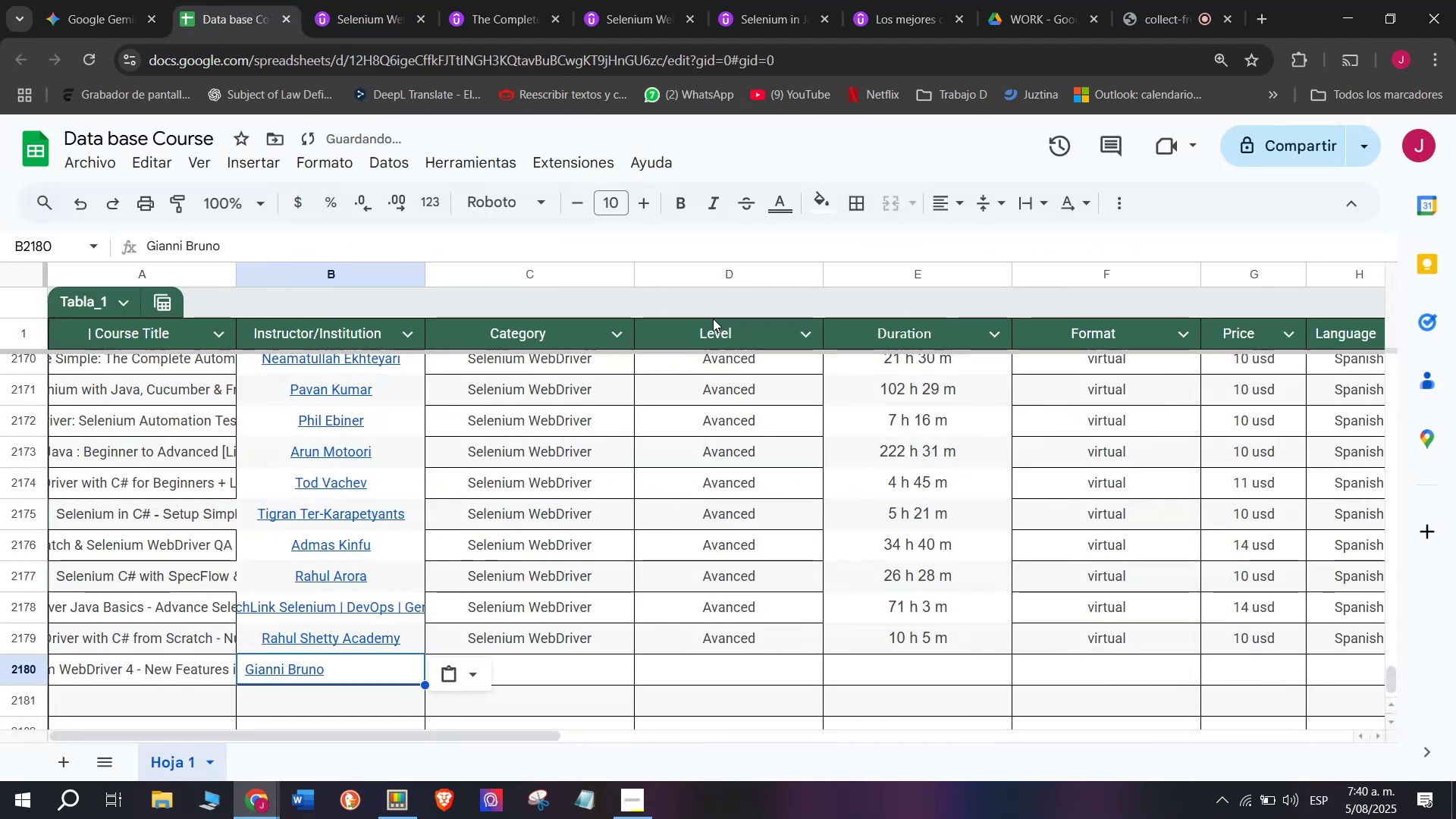 
key(Z)
 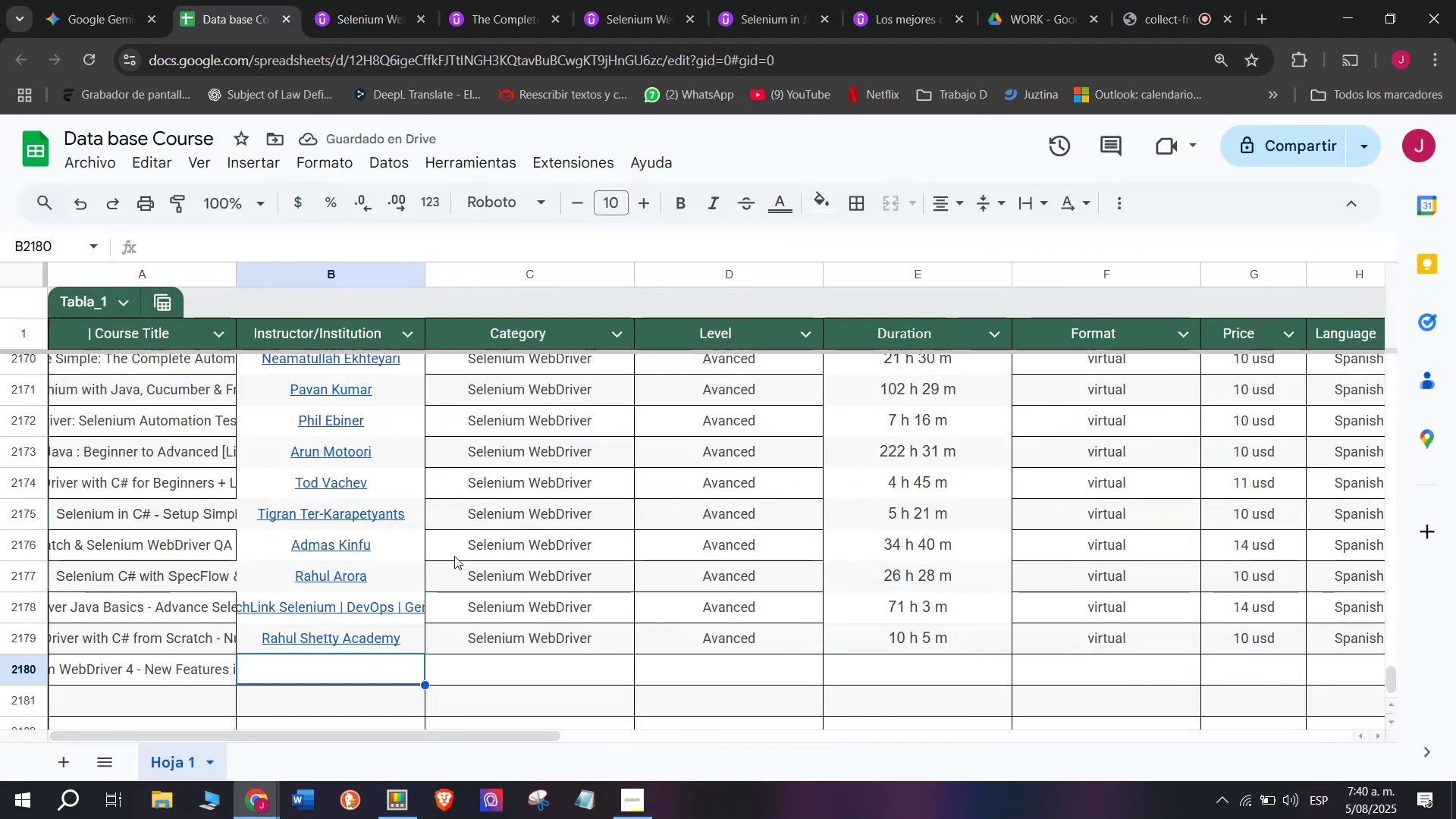 
key(Control+V)
 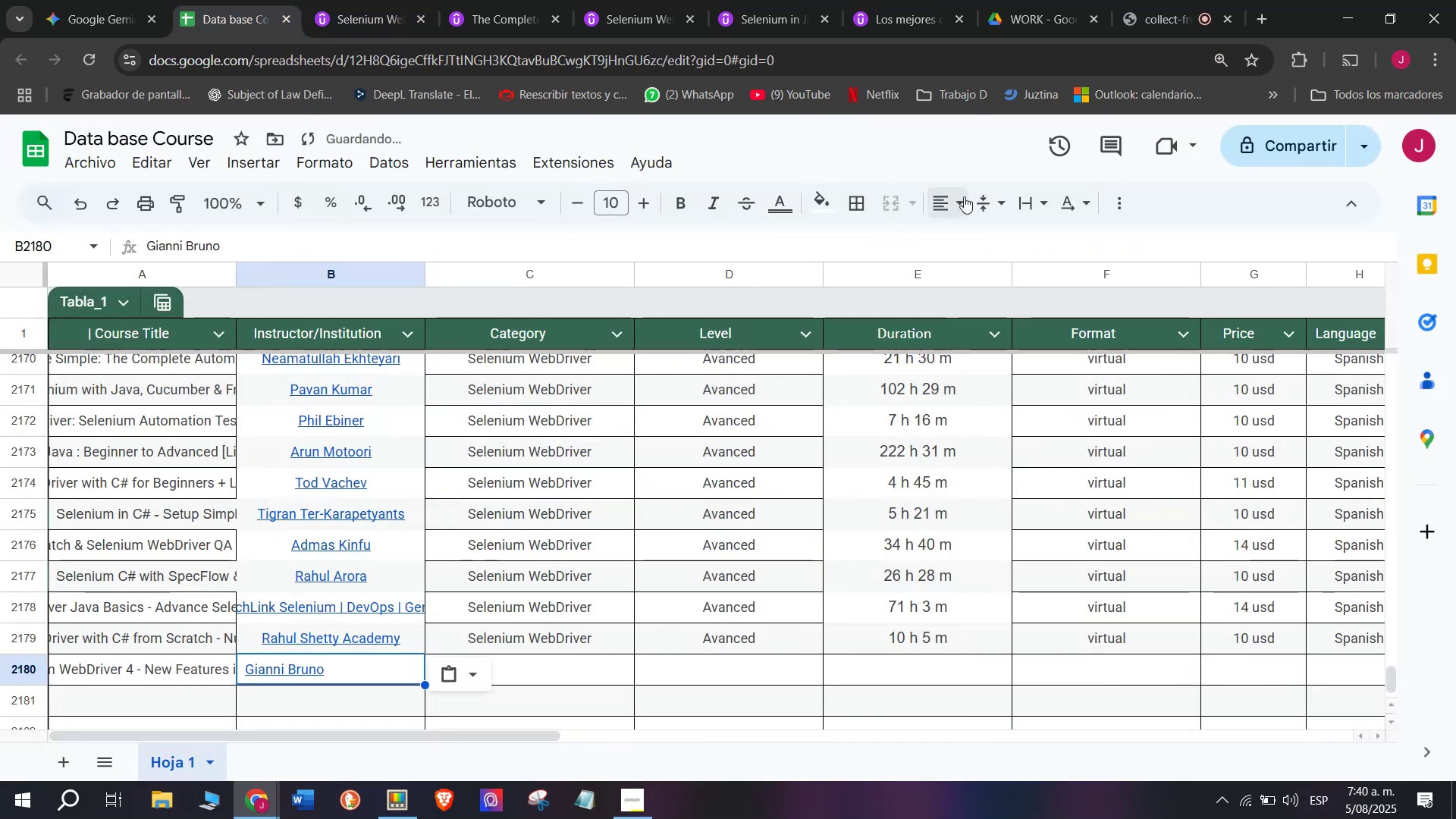 
double_click([972, 236])
 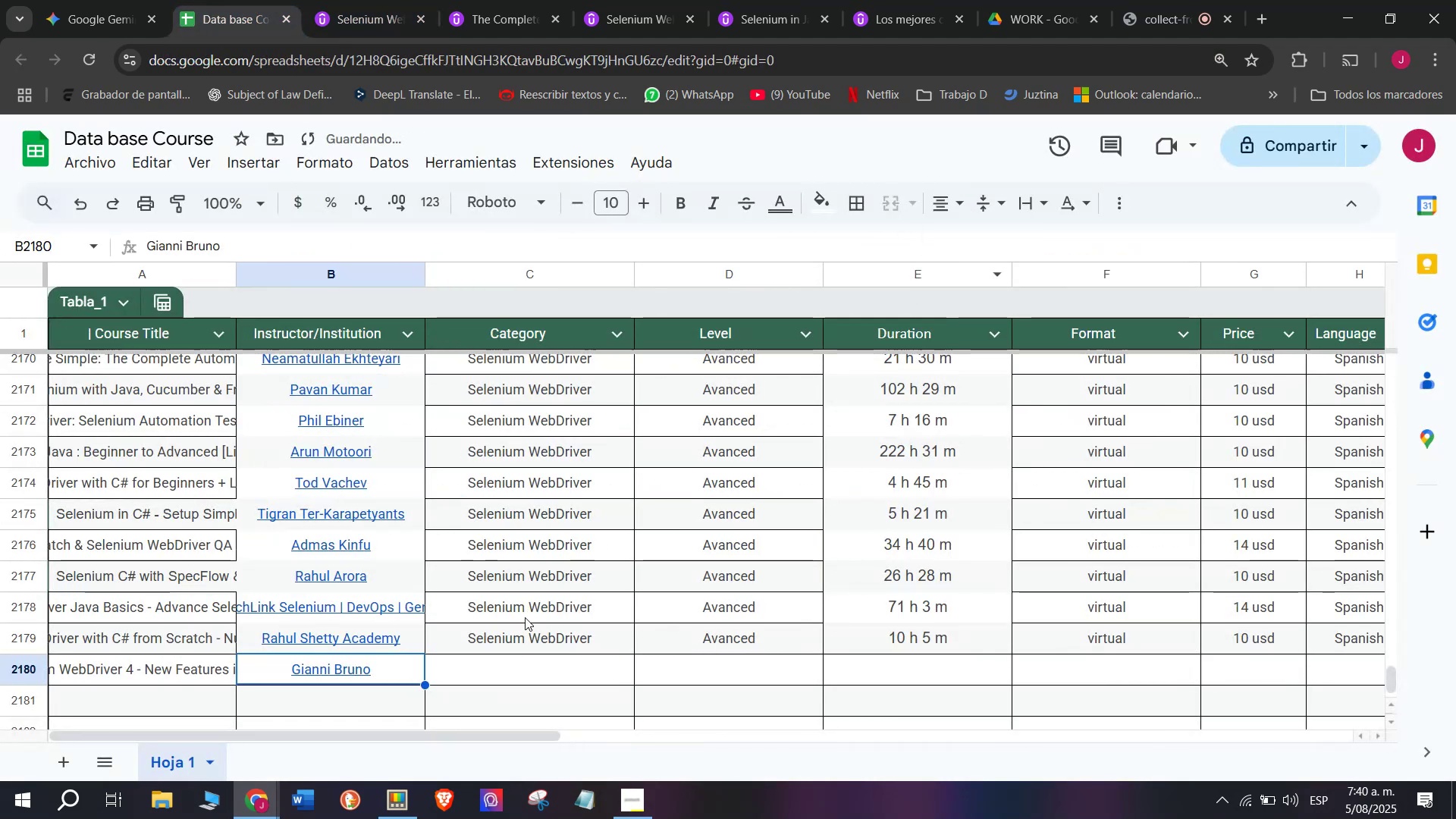 
left_click([529, 633])
 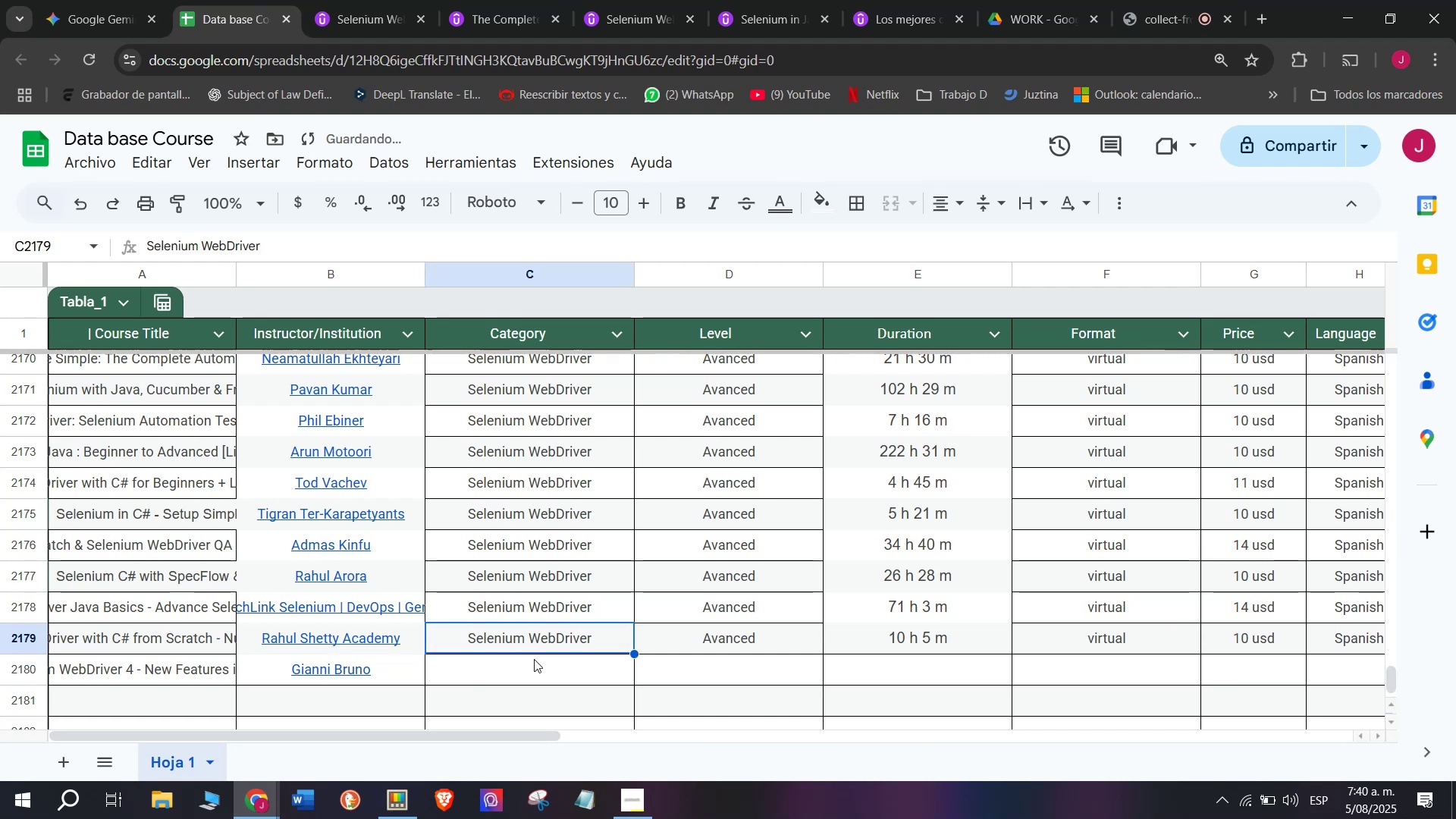 
key(Break)
 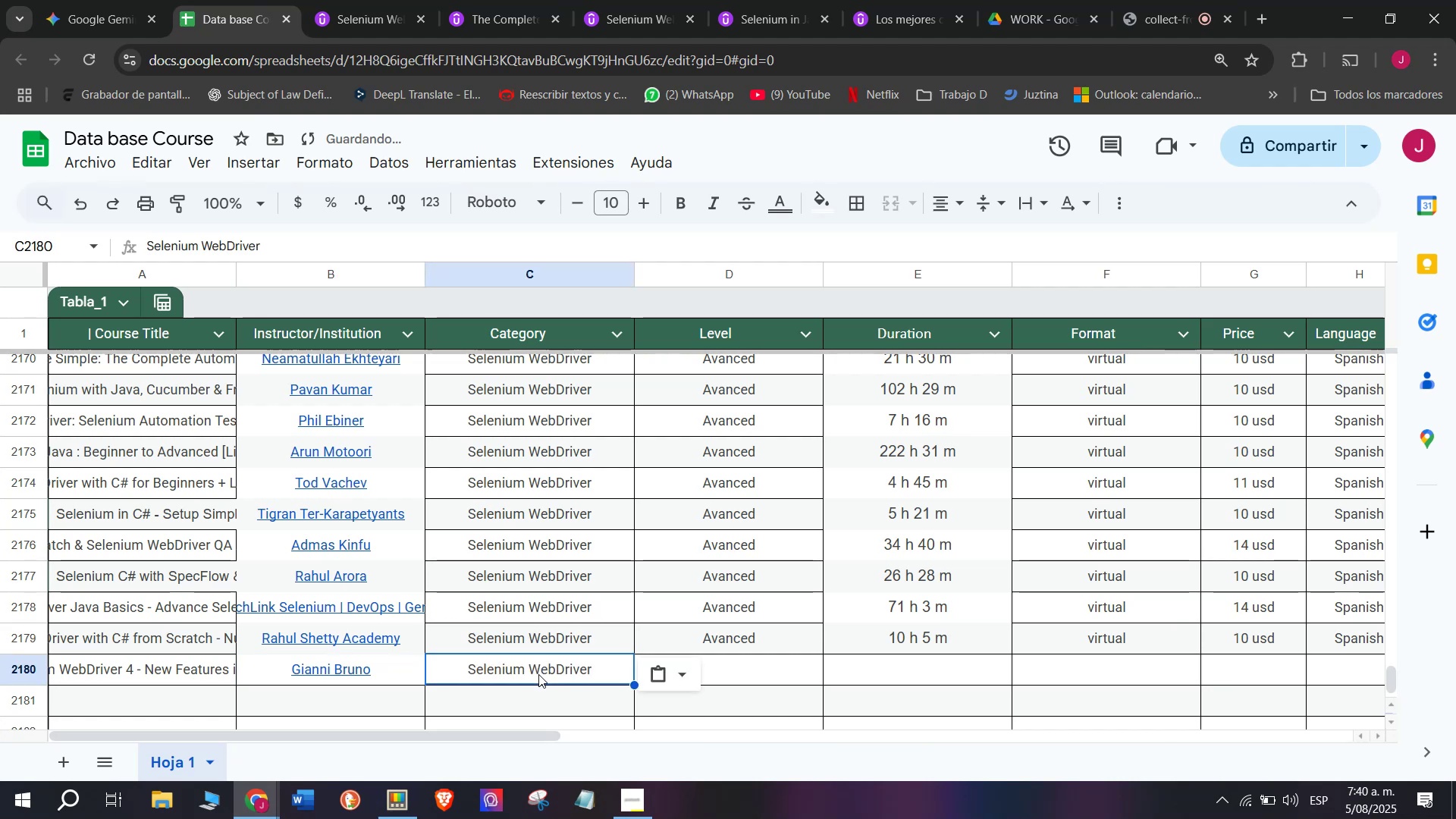 
key(Control+ControlLeft)
 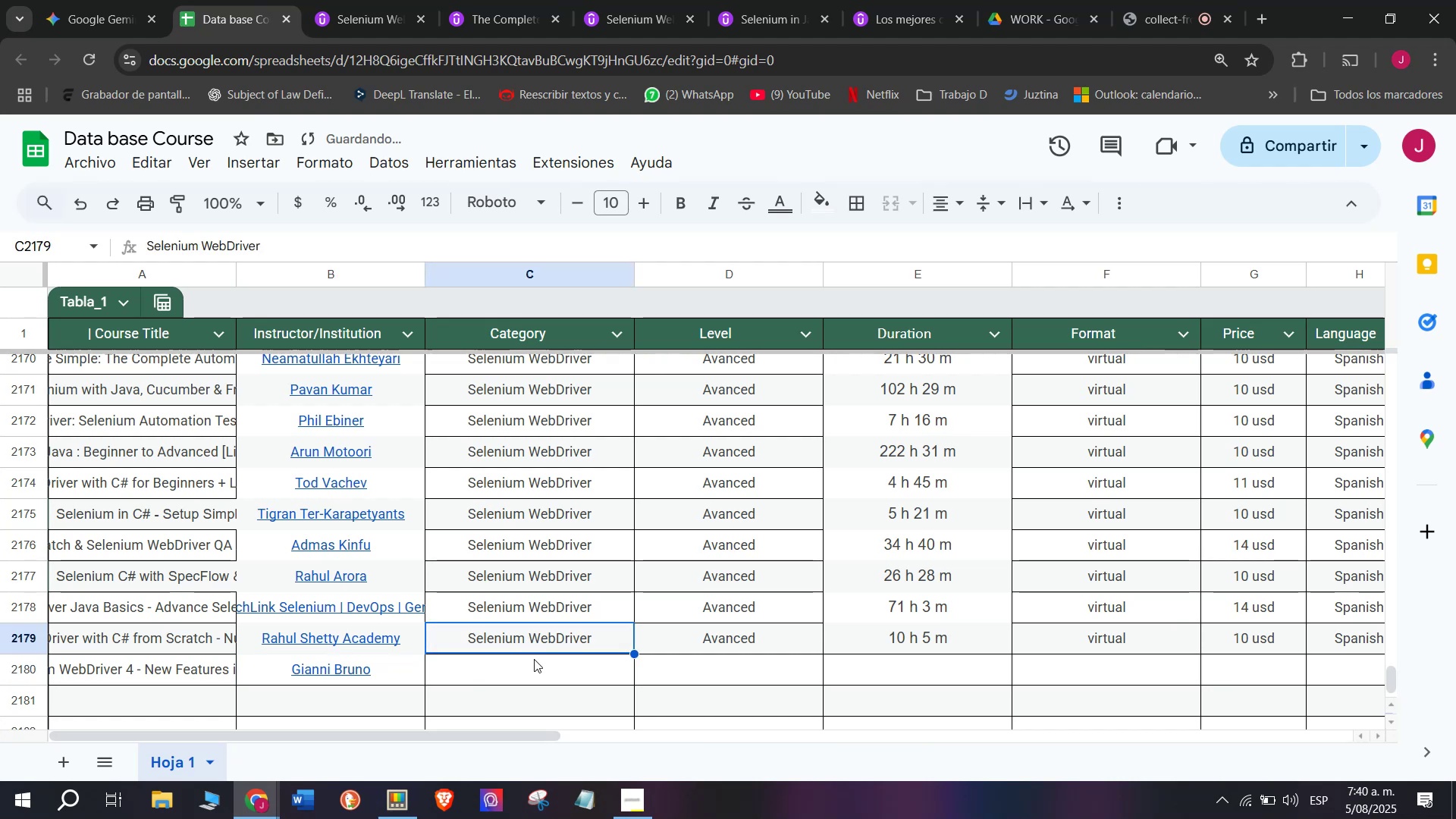 
key(Control+C)
 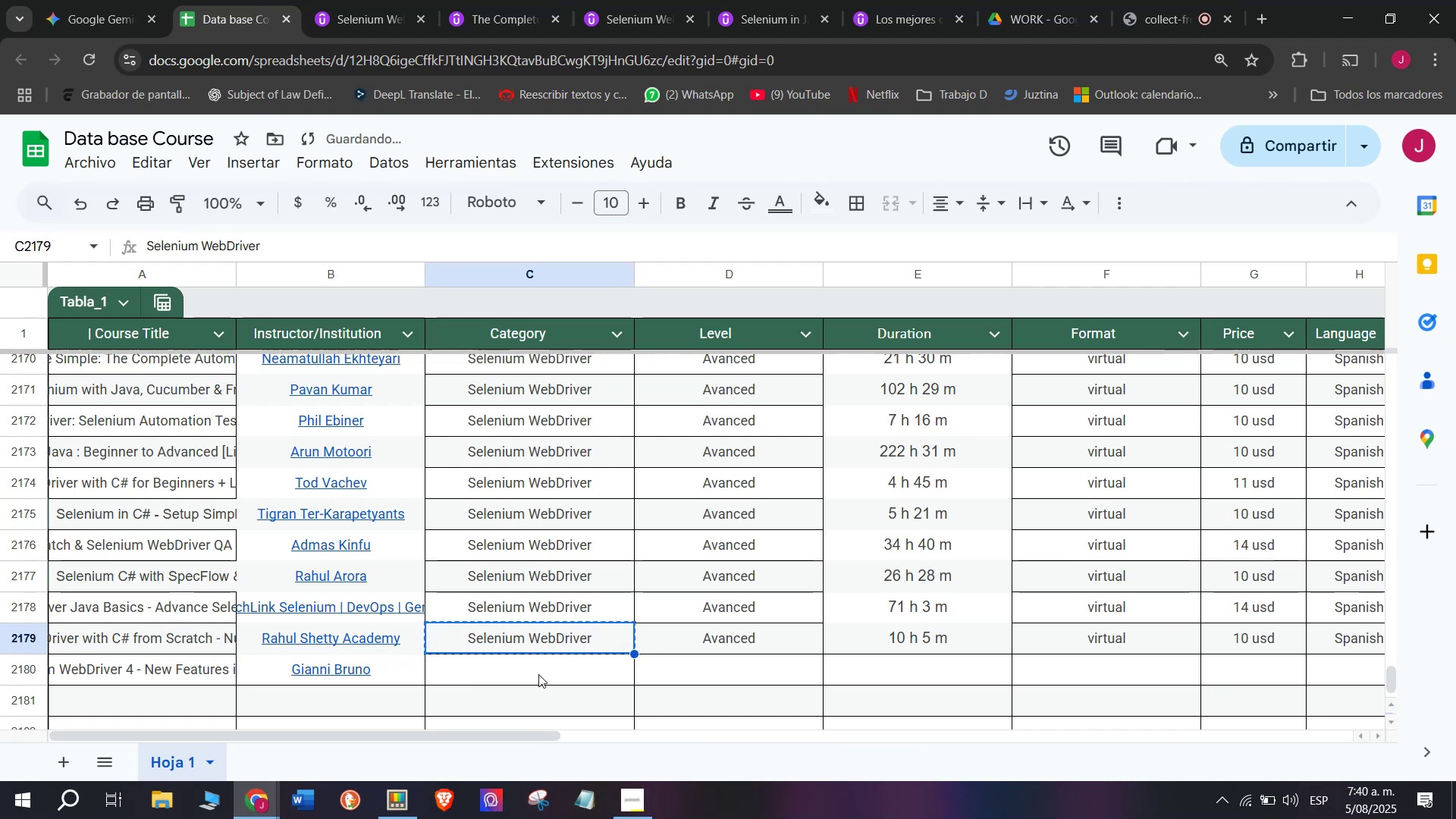 
left_click([538, 674])
 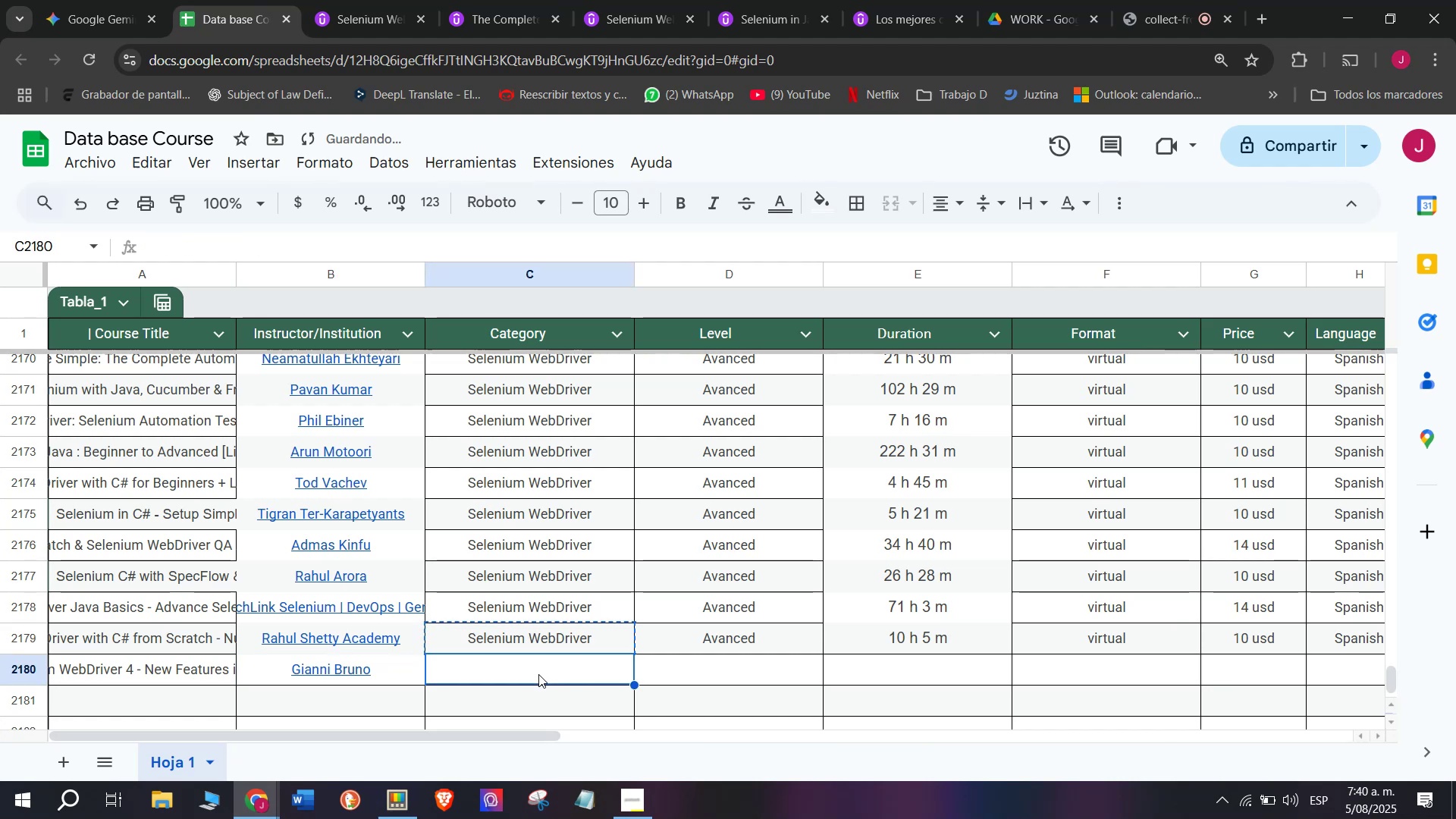 
key(Z)
 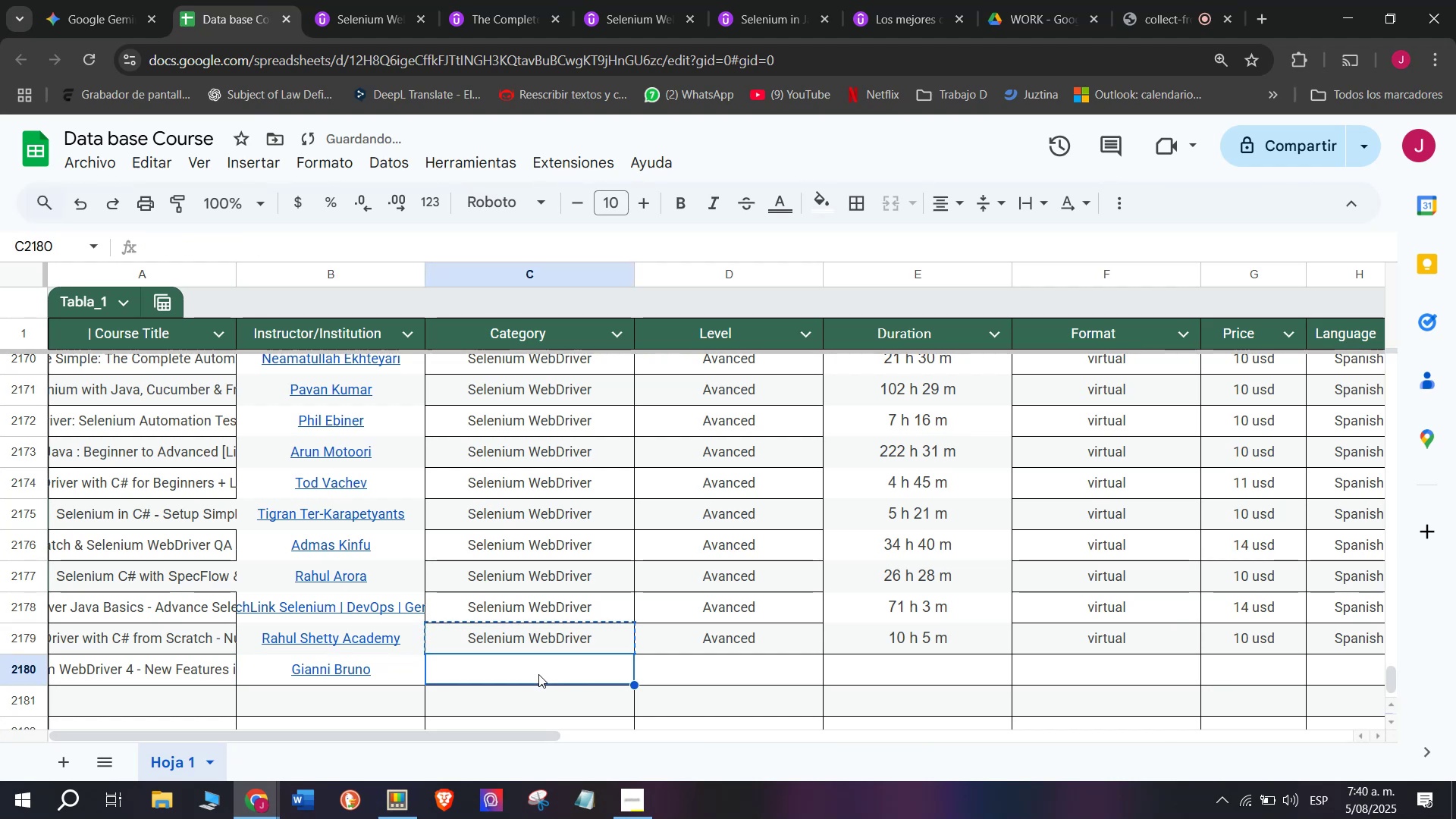 
key(Control+ControlLeft)
 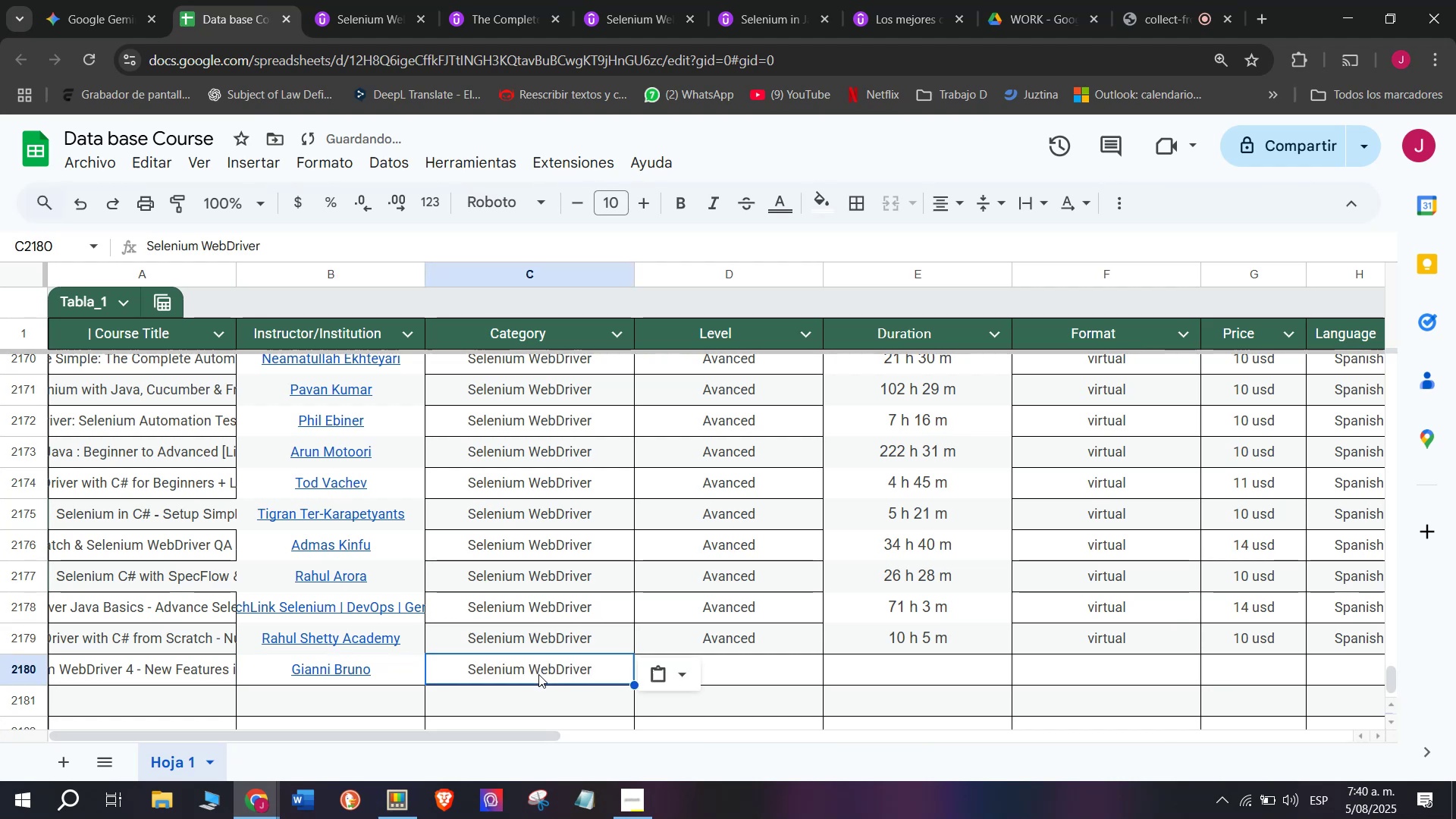 
key(Control+V)
 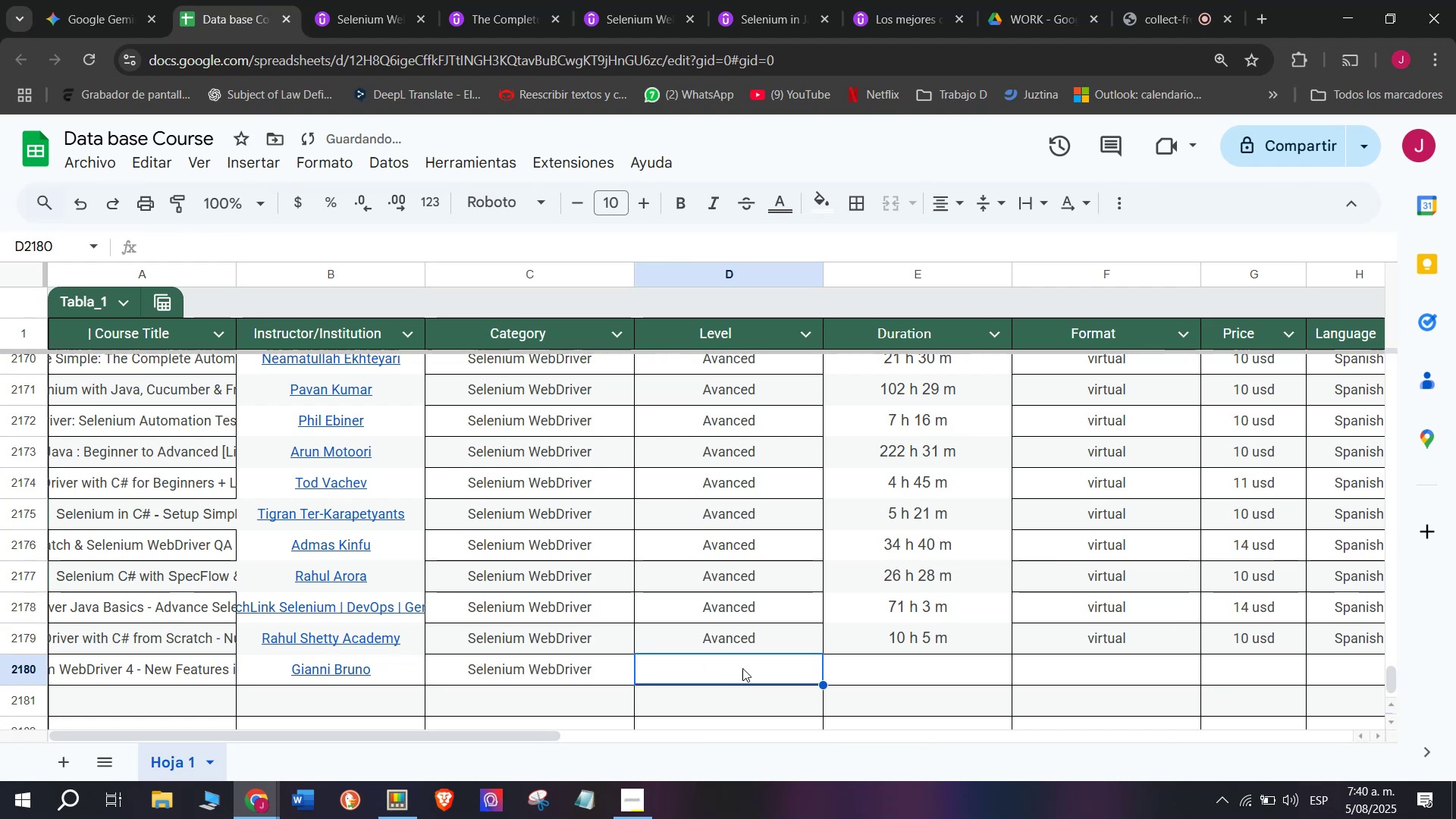 
double_click([757, 643])
 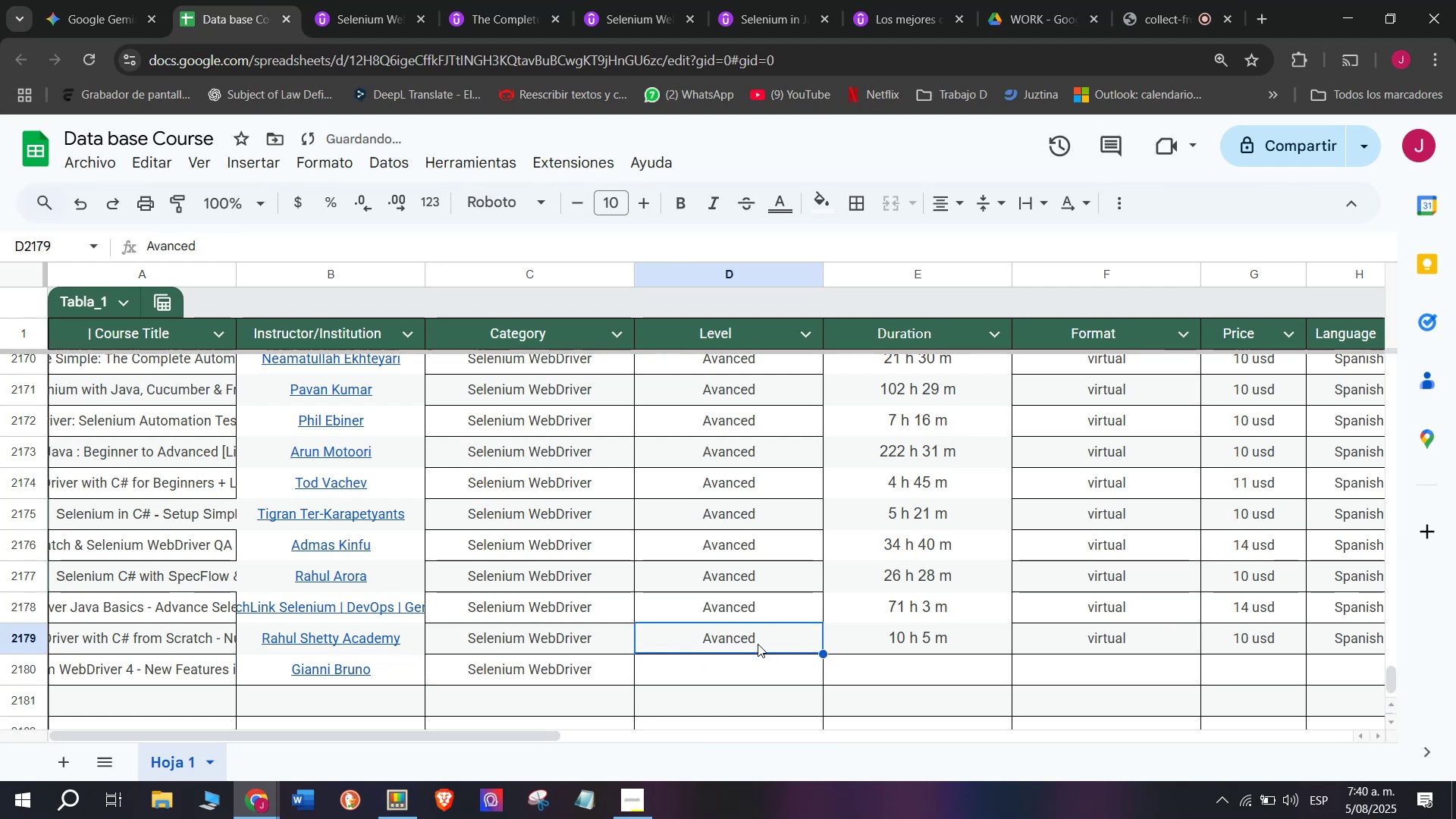 
key(Break)
 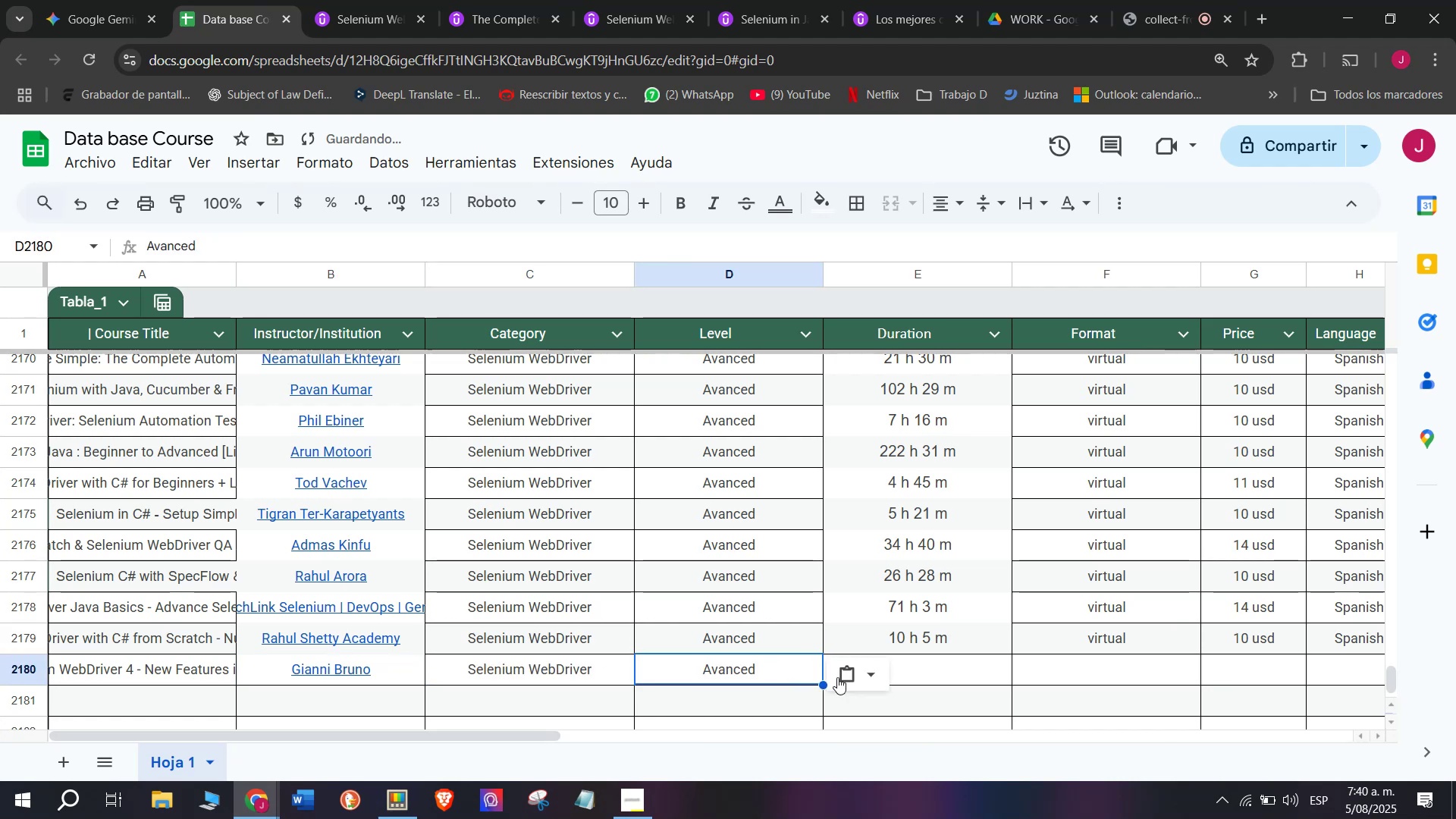 
key(Control+ControlLeft)
 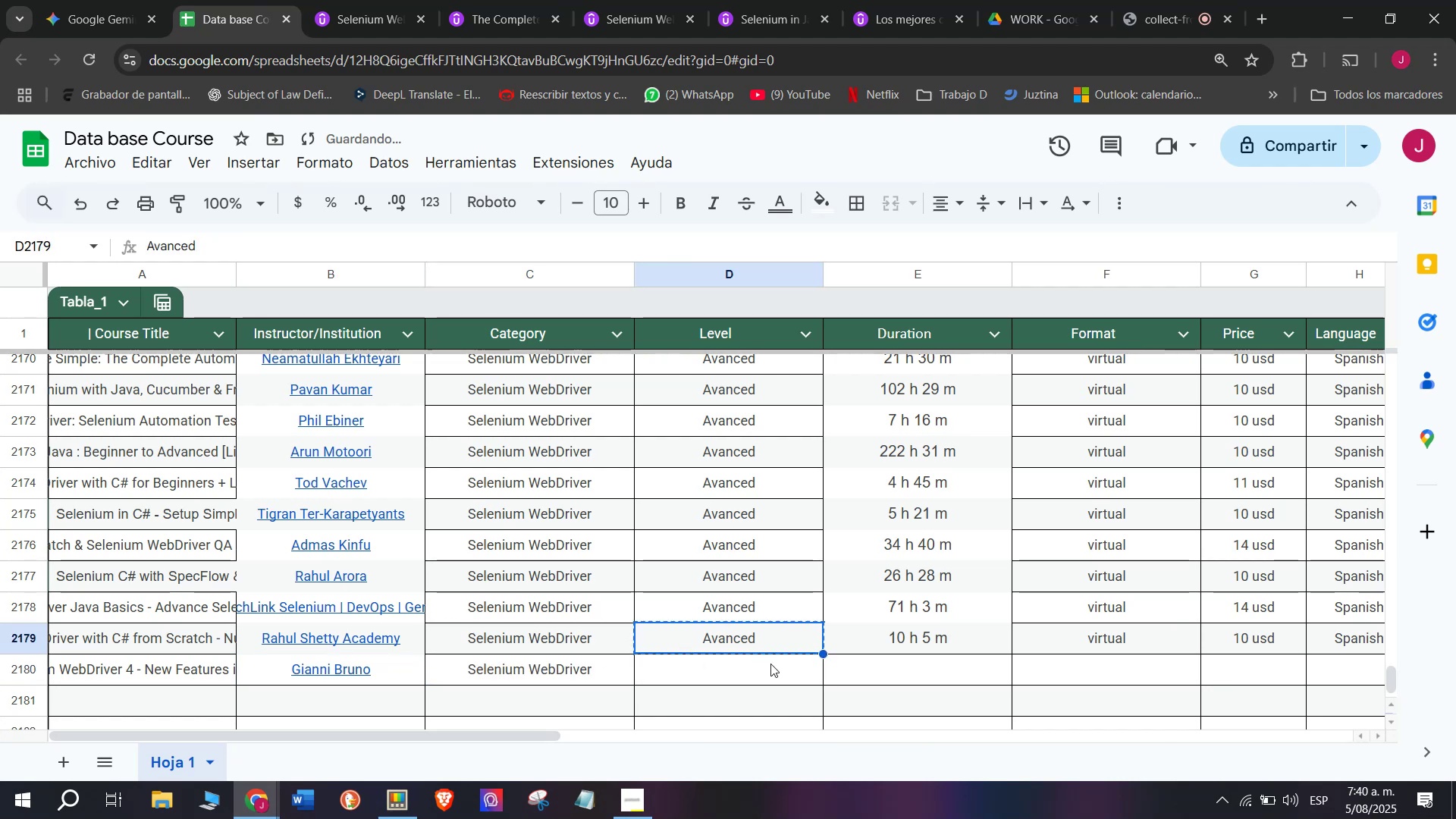 
key(Control+C)
 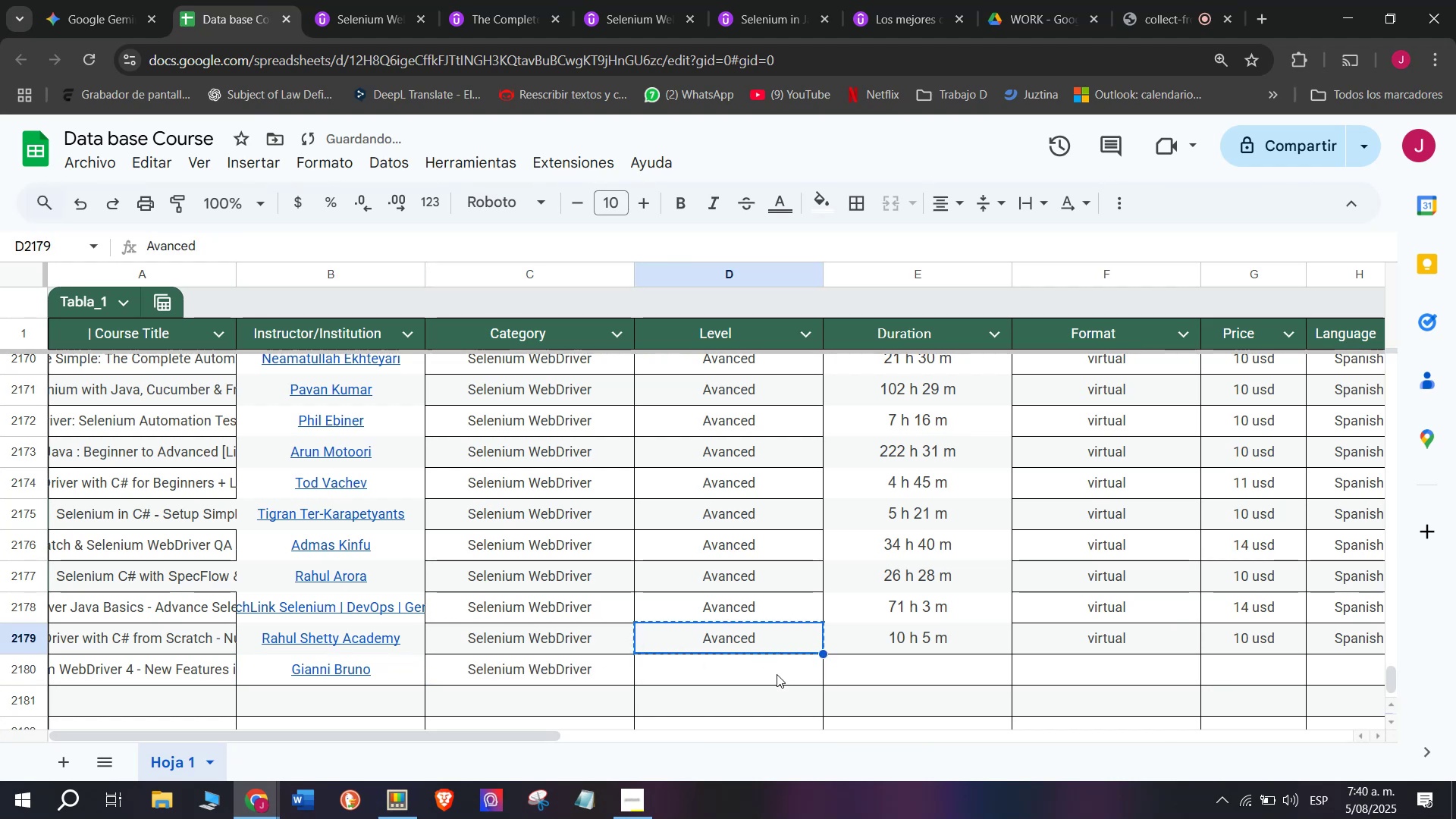 
key(Control+ControlLeft)
 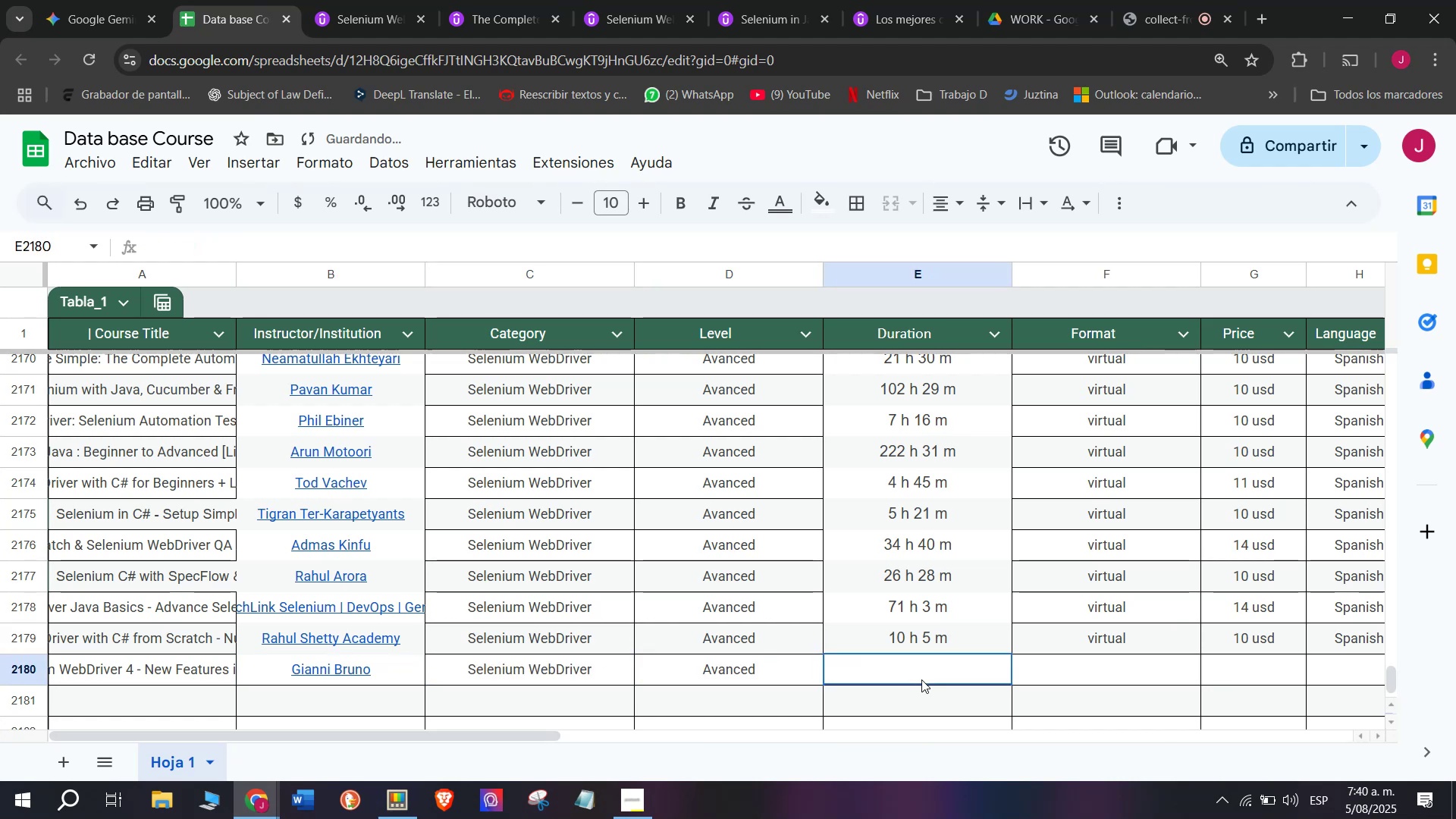 
key(Z)
 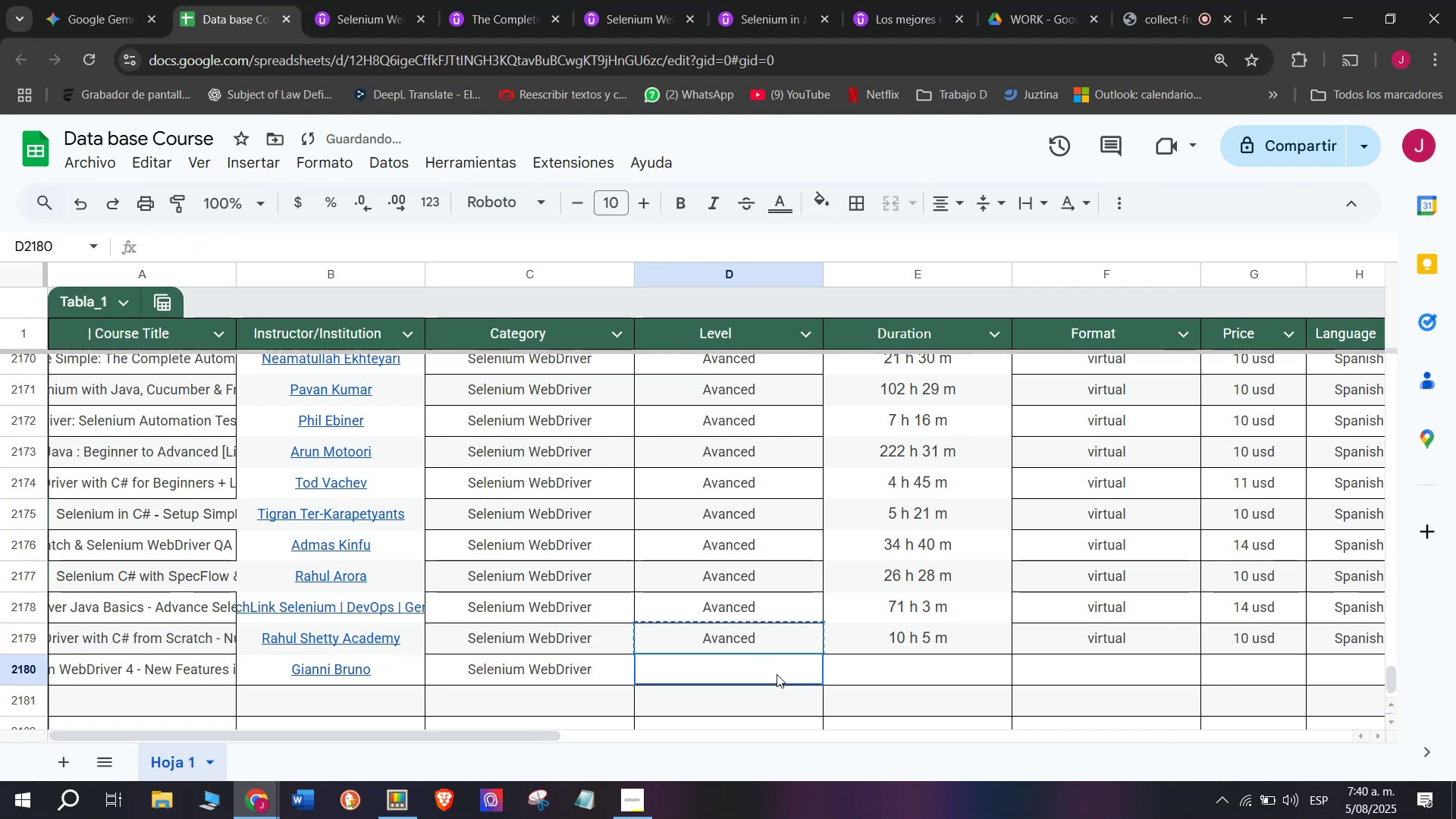 
key(Control+V)
 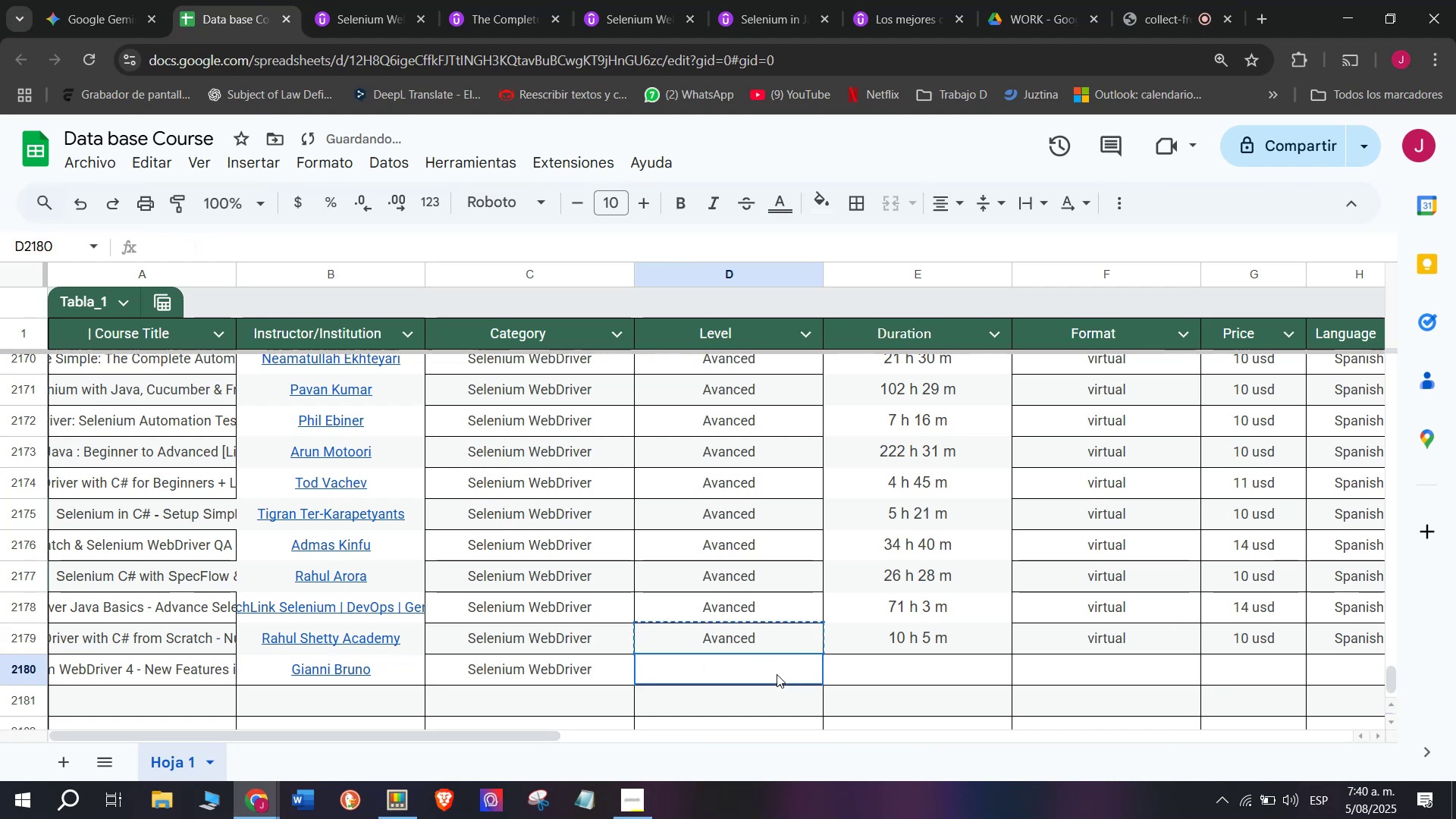 
triple_click([777, 674])
 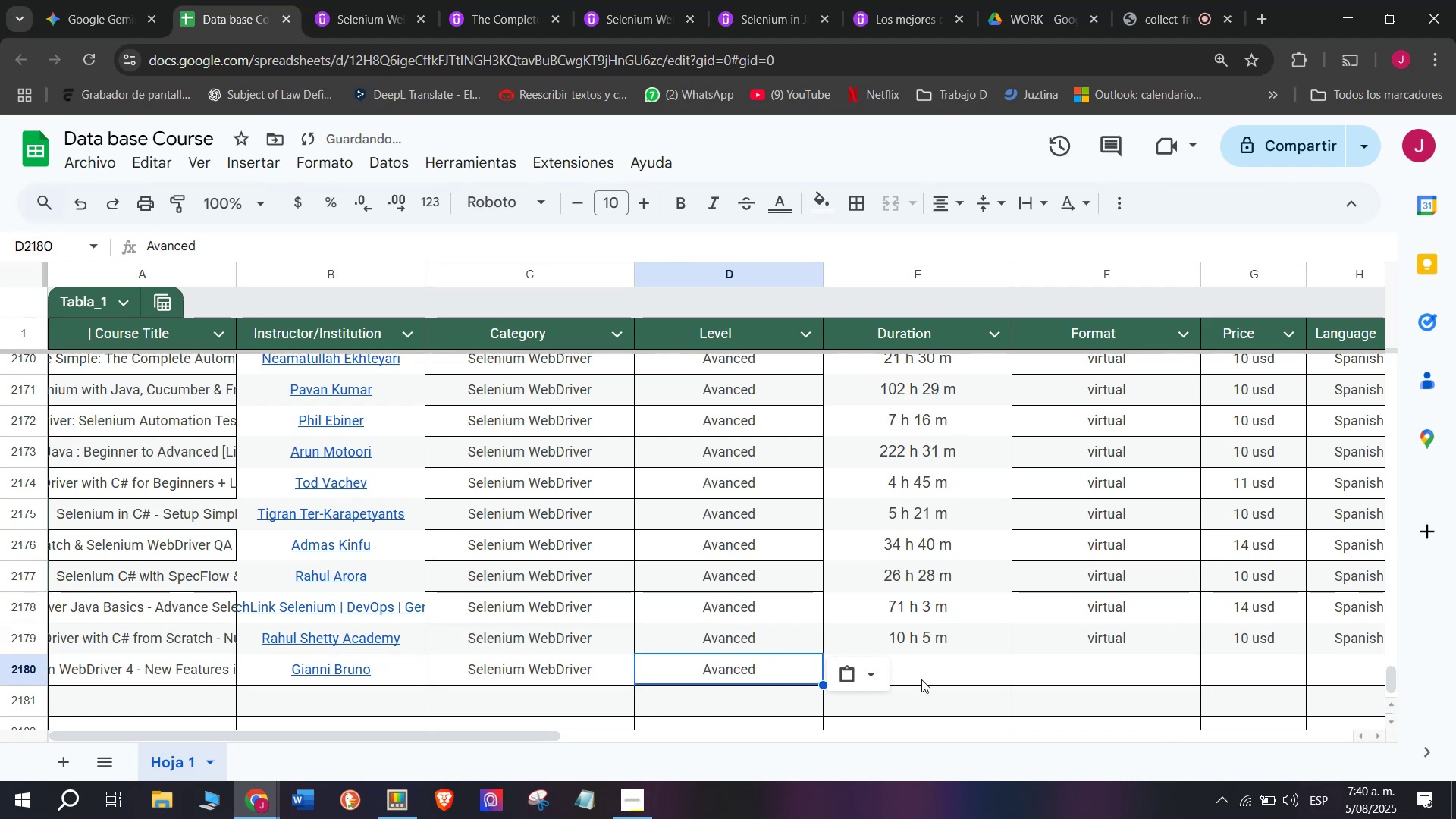 
triple_click([921, 679])
 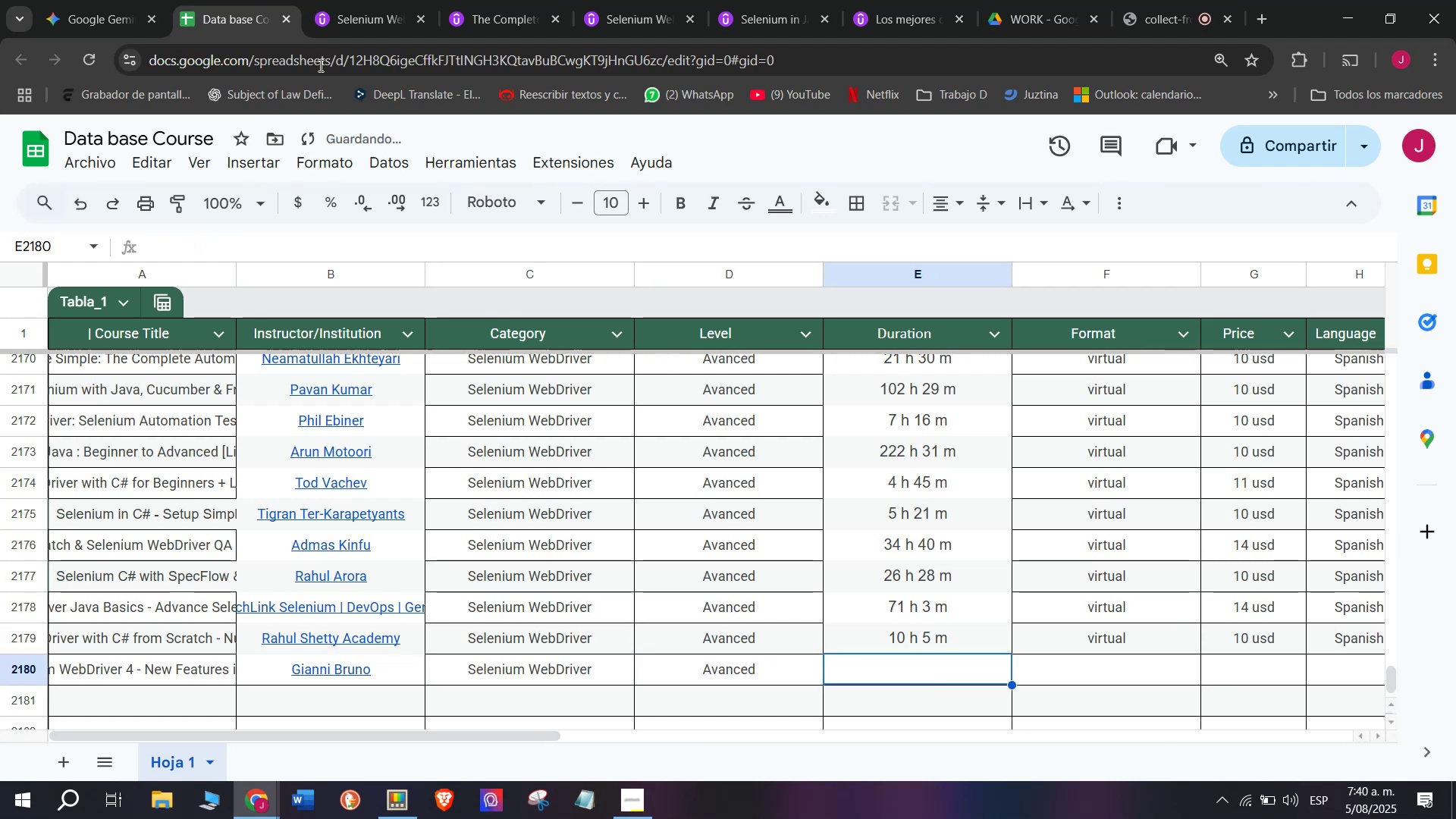 
left_click([348, 0])
 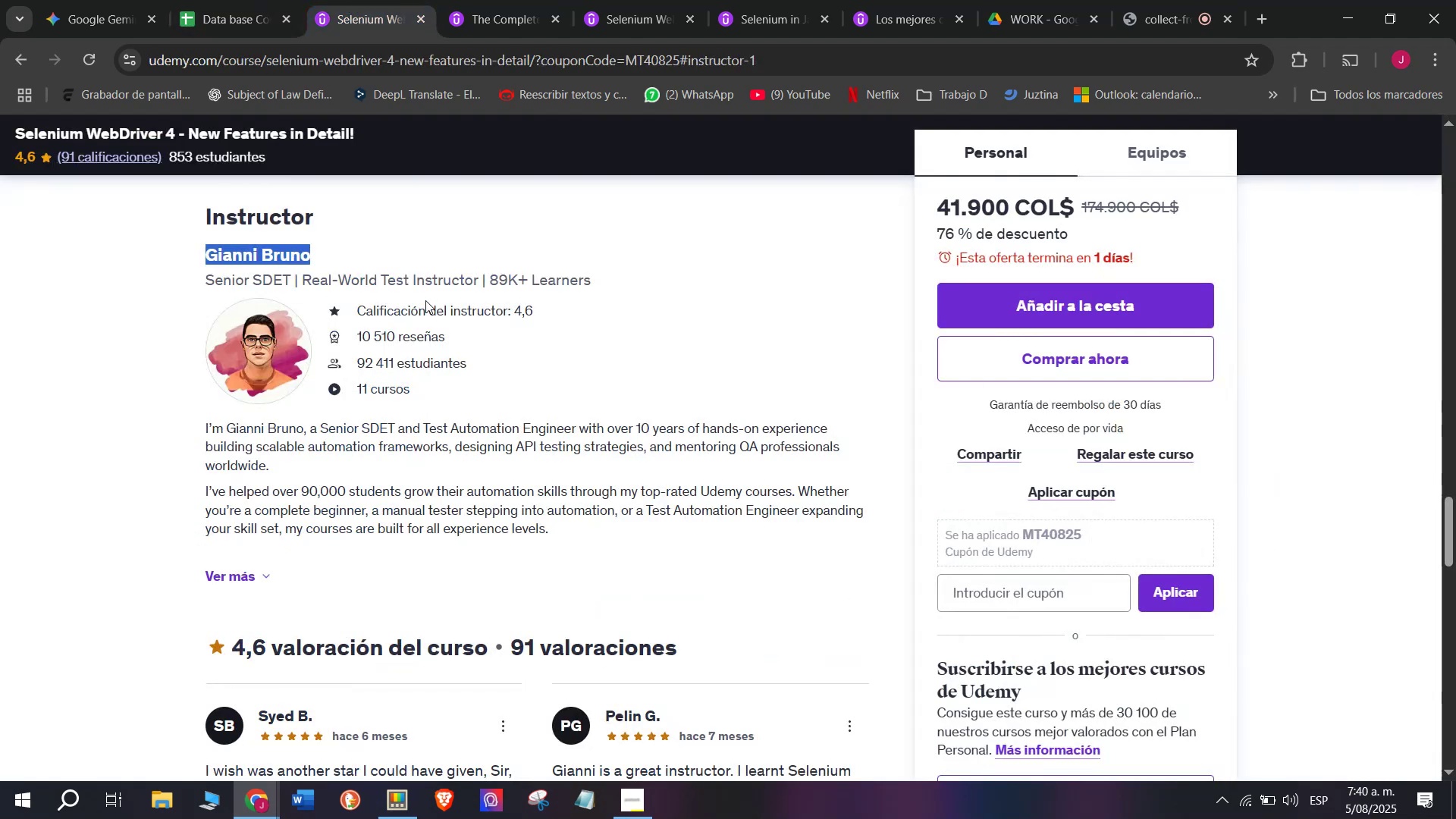 
scroll: coordinate [409, 364], scroll_direction: up, amount: 8.0
 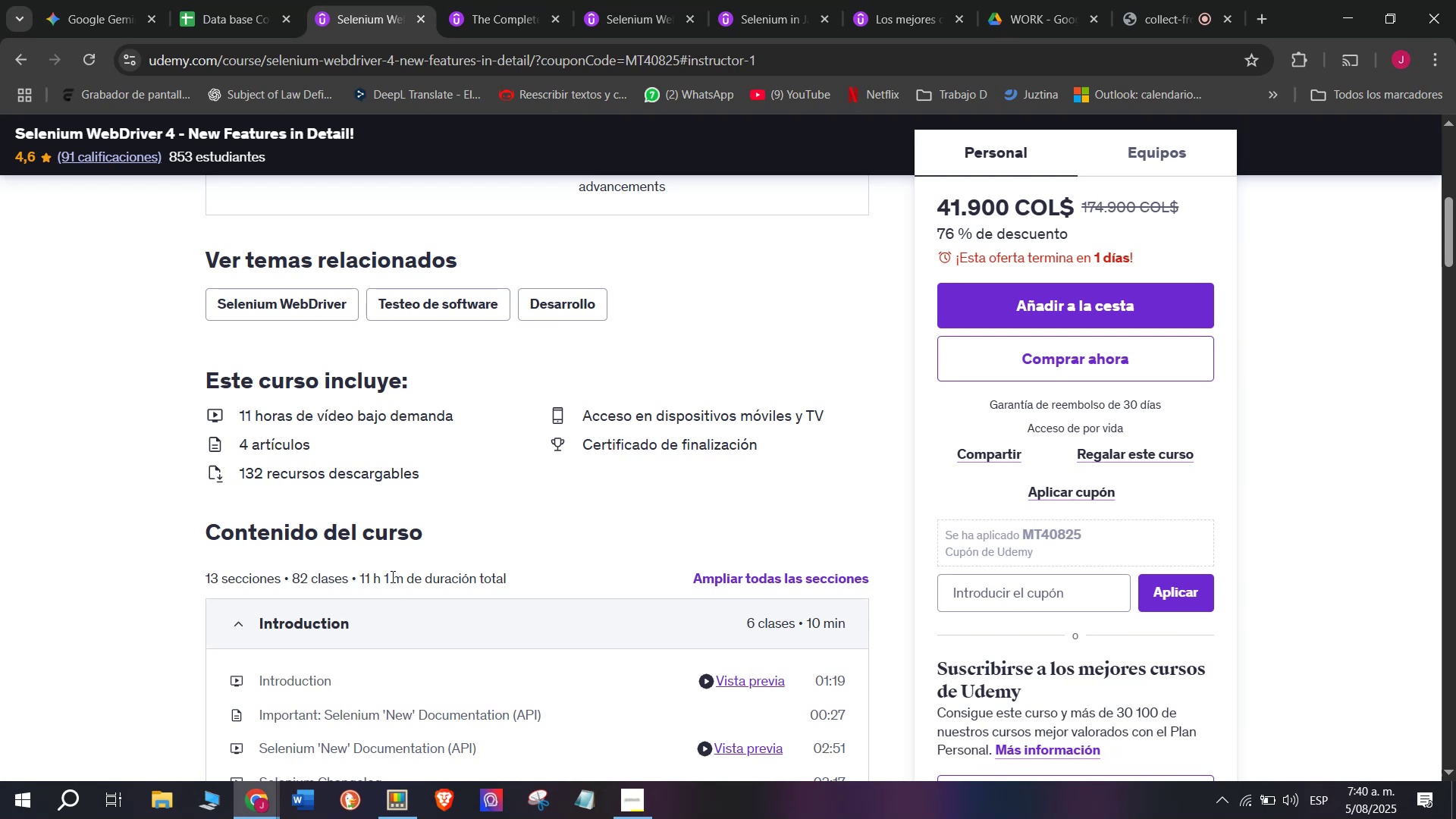 
left_click_drag(start_coordinate=[407, 579], to_coordinate=[360, 589])
 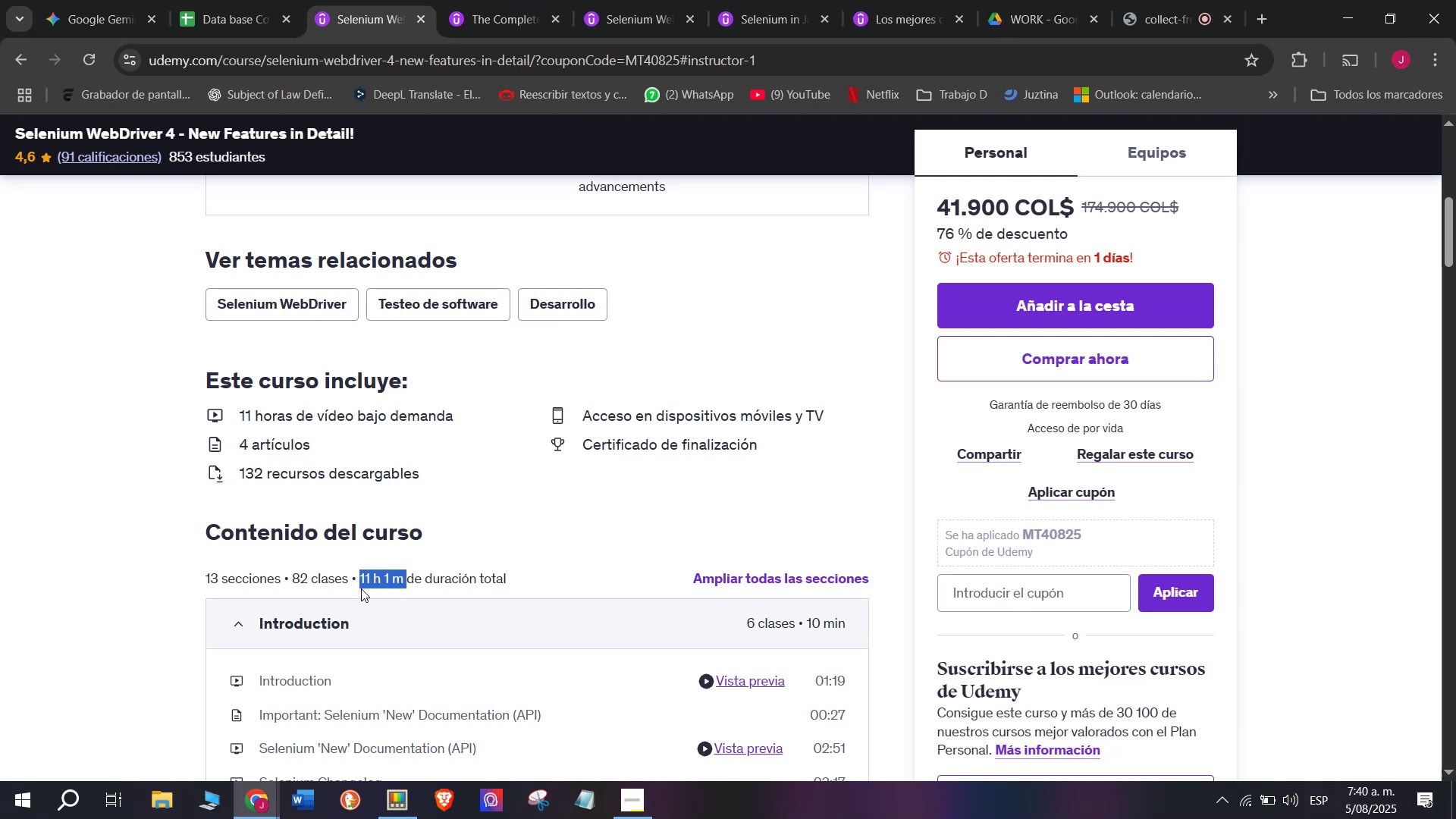 
right_click([361, 588])
 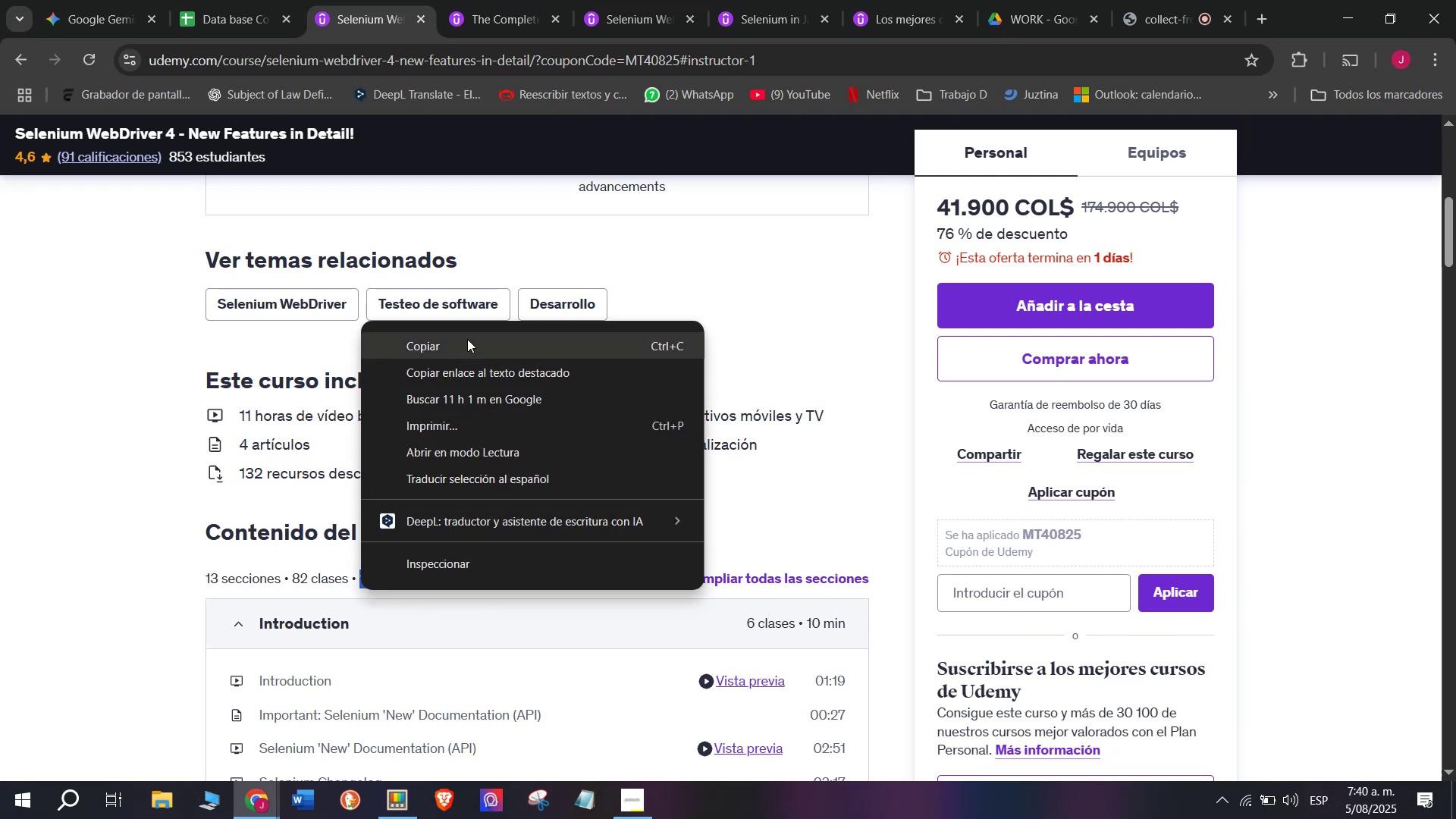 
left_click([467, 337])
 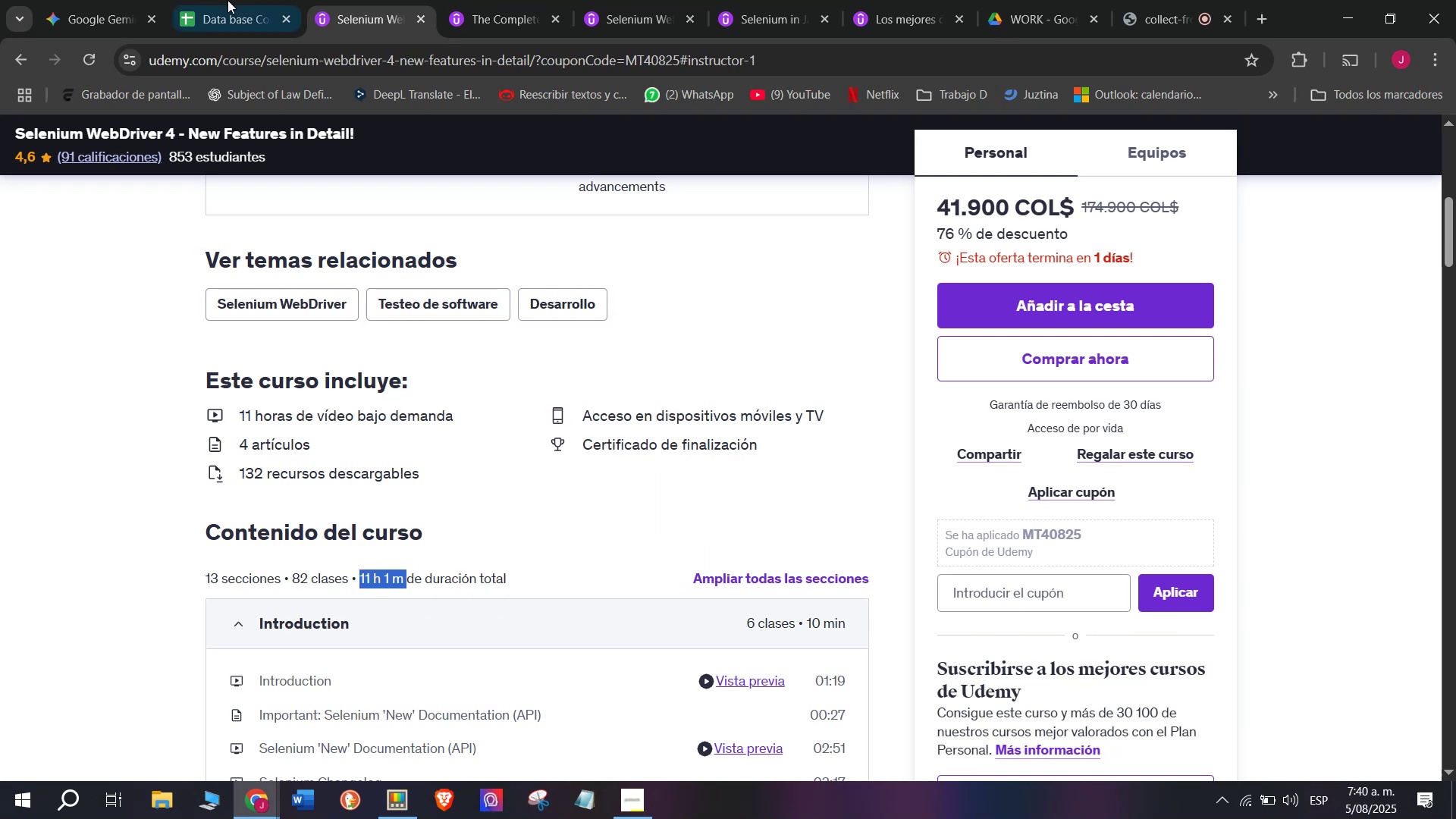 
left_click([228, 0])
 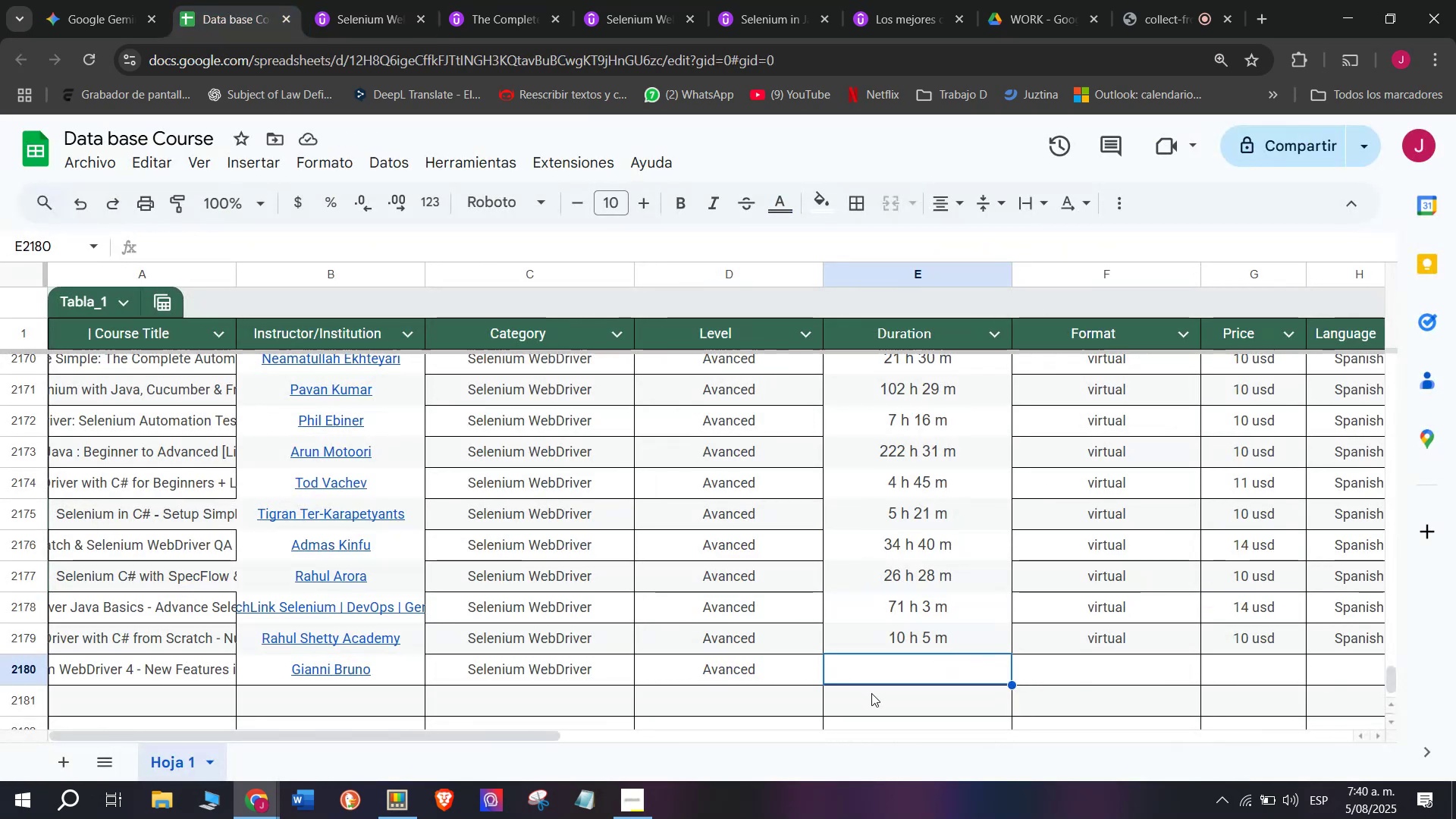 
key(Control+ControlLeft)
 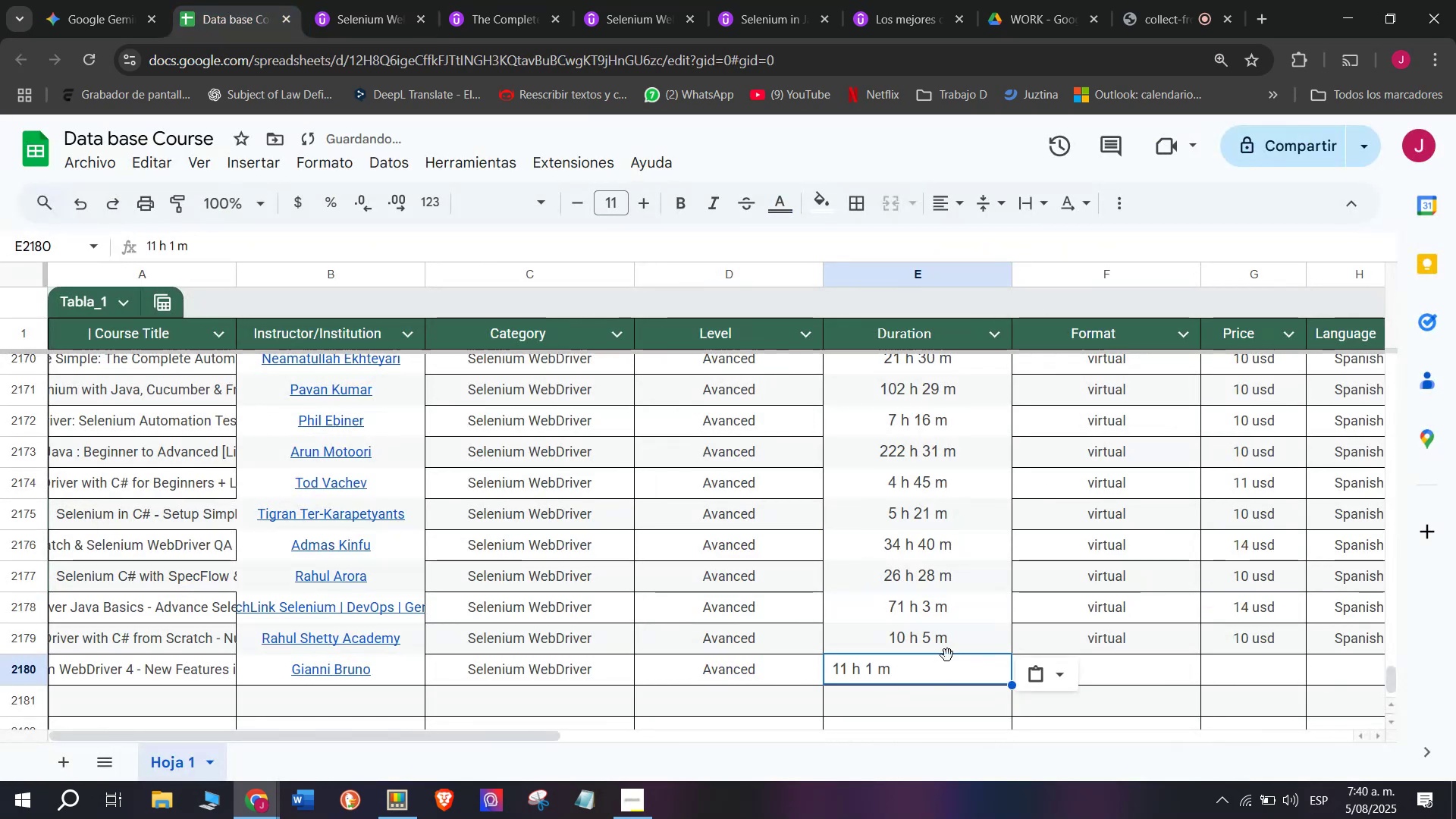 
key(Z)
 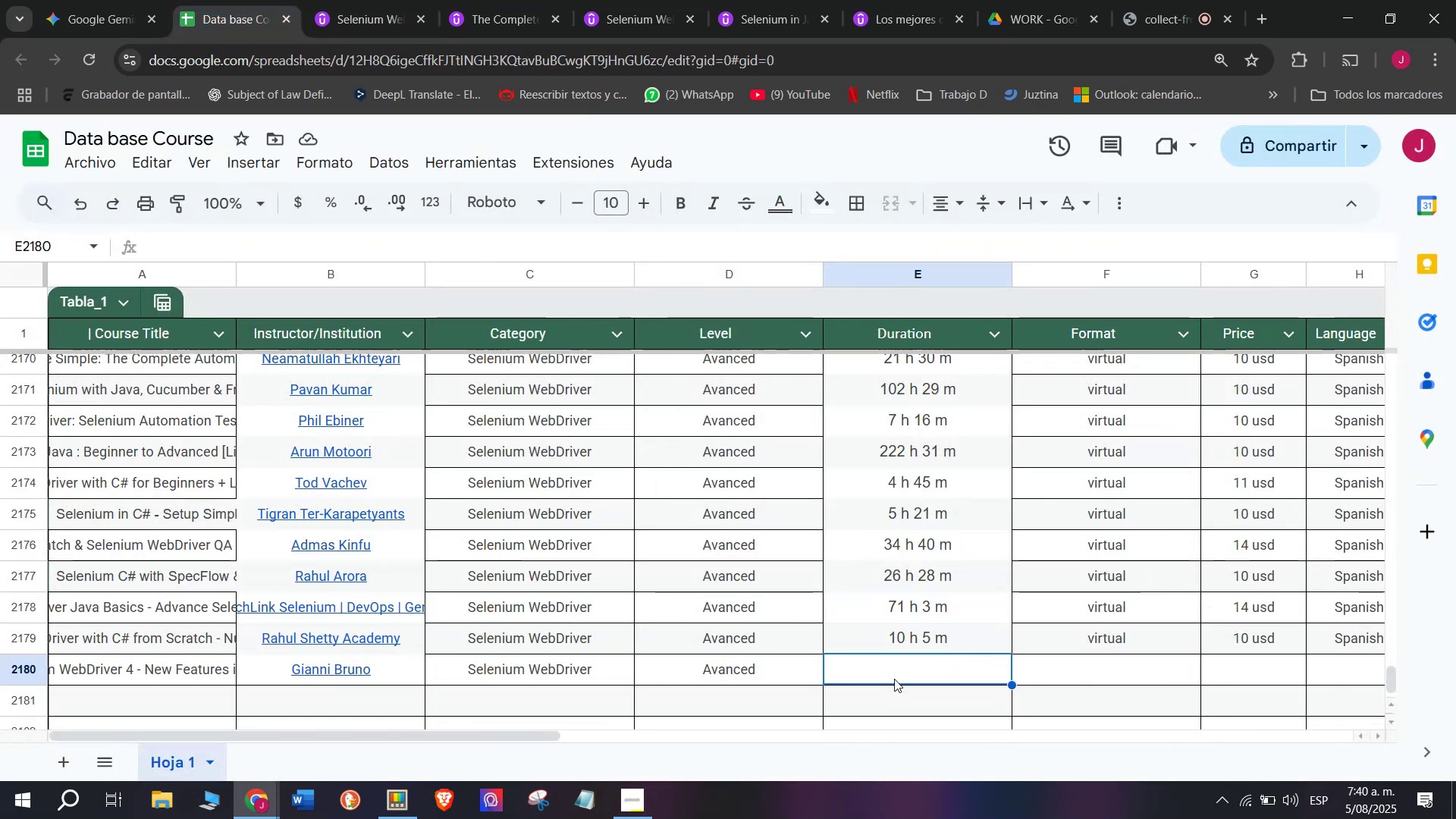 
key(Control+V)
 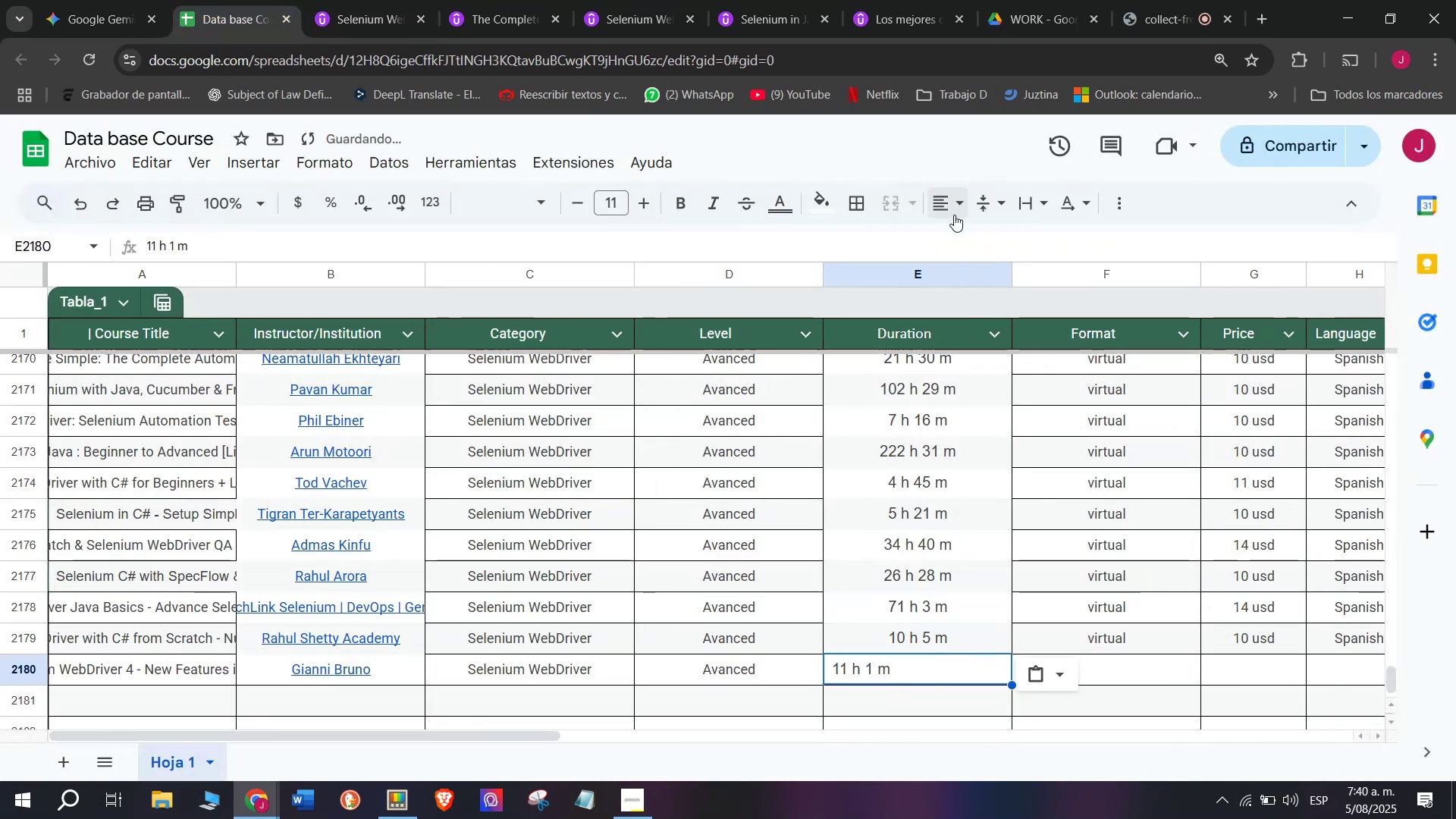 
double_click([983, 236])
 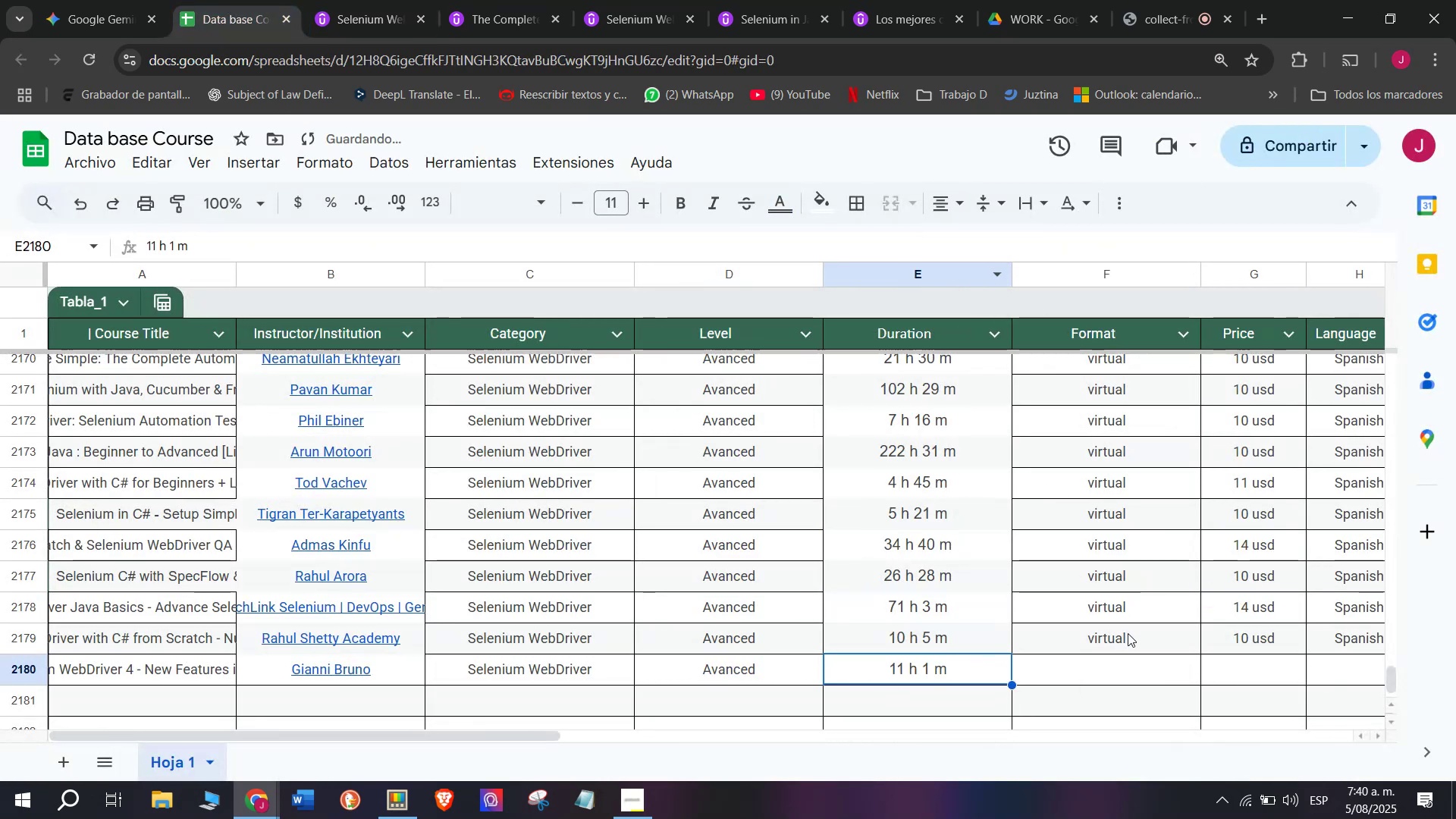 
left_click([1132, 640])
 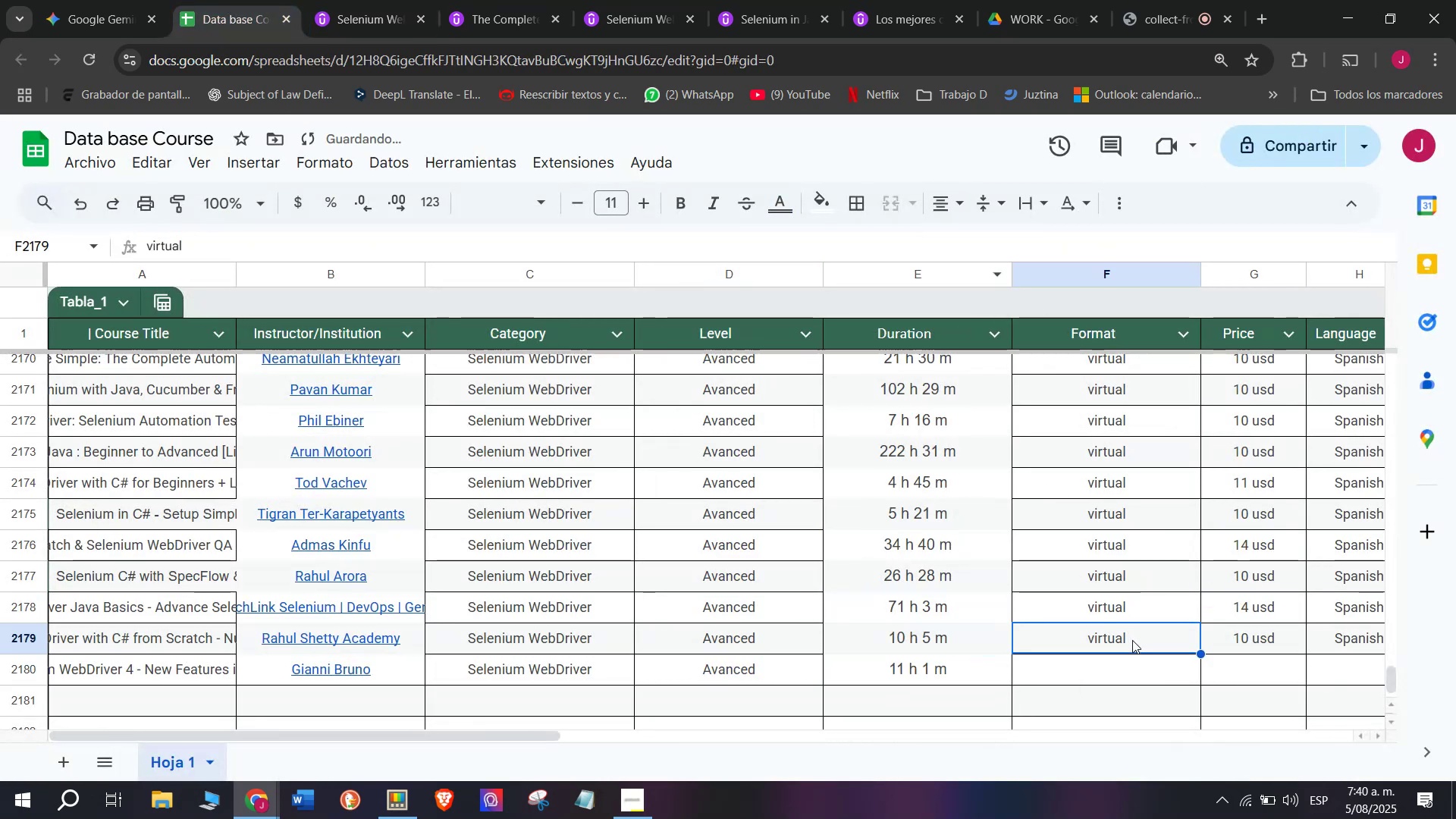 
key(Break)
 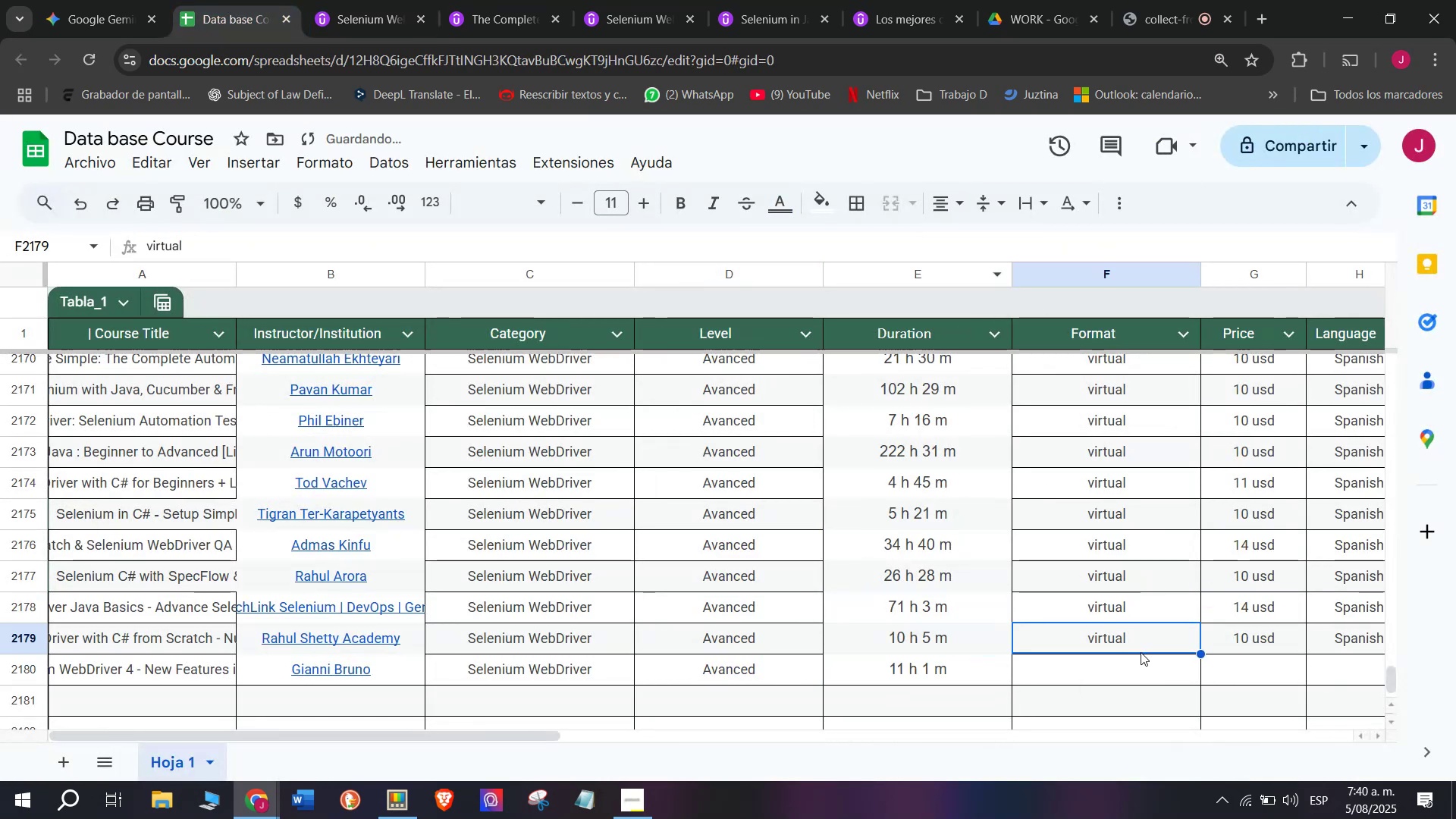 
key(Control+ControlLeft)
 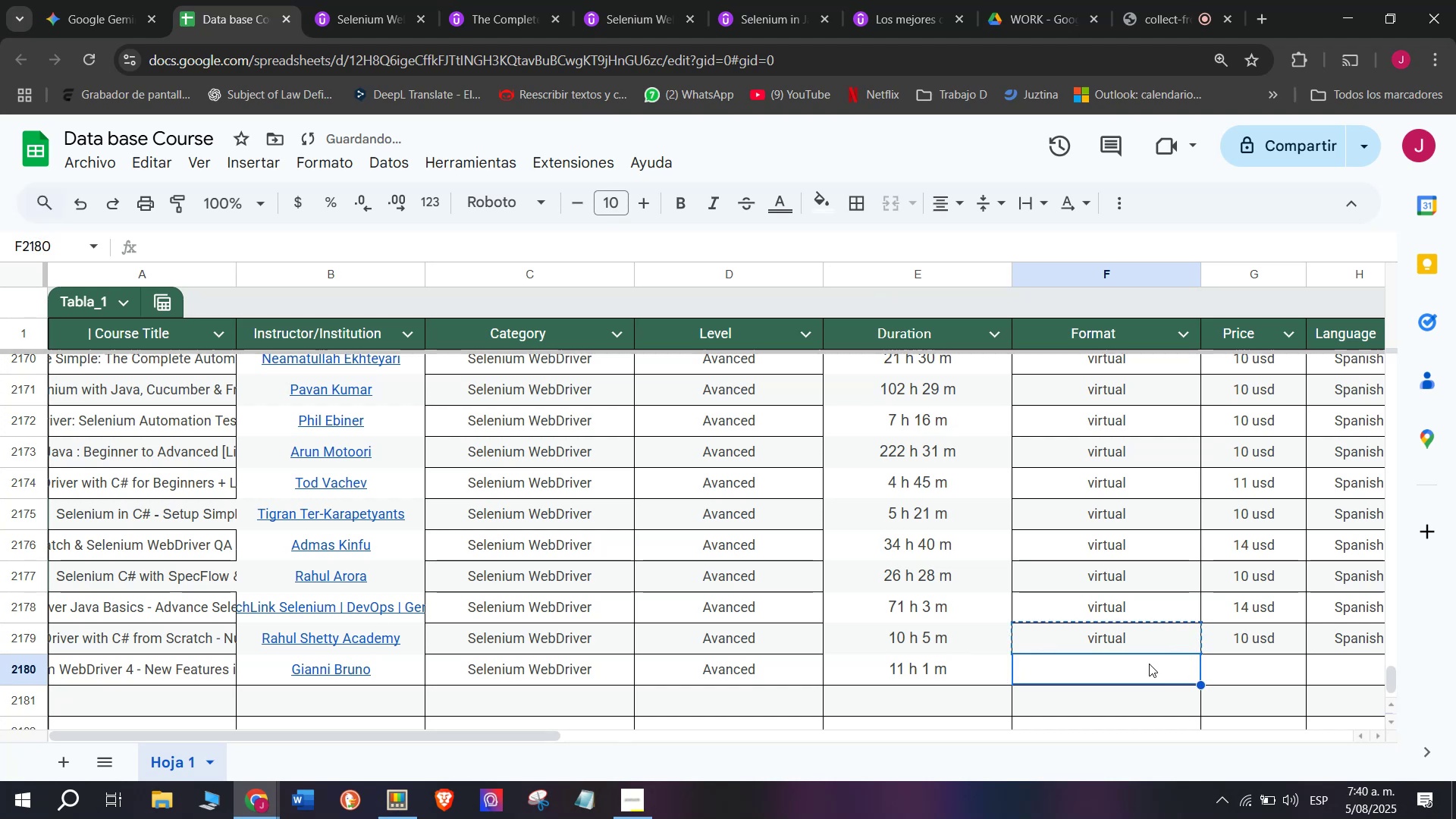 
key(Control+C)
 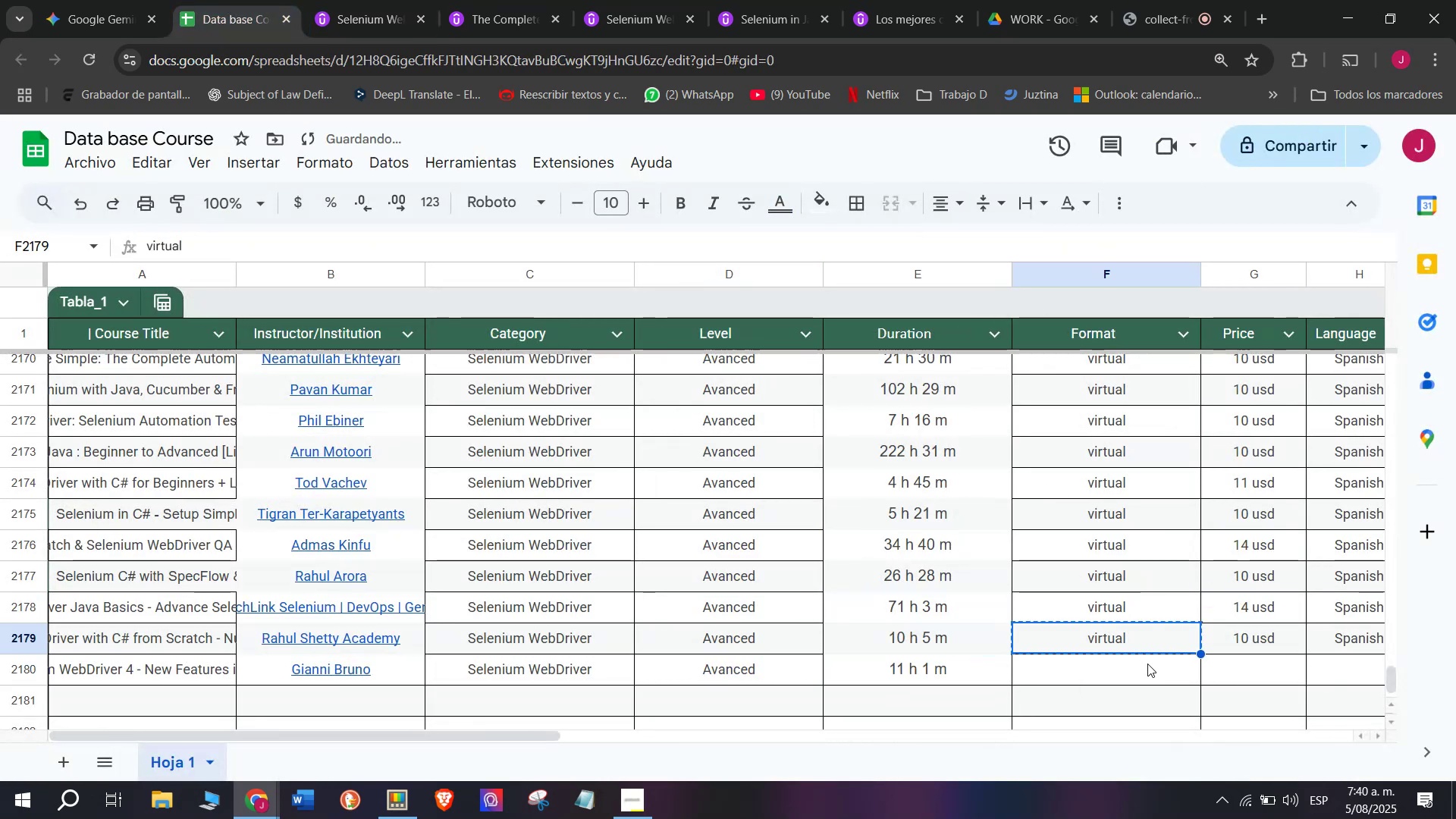 
key(Control+ControlLeft)
 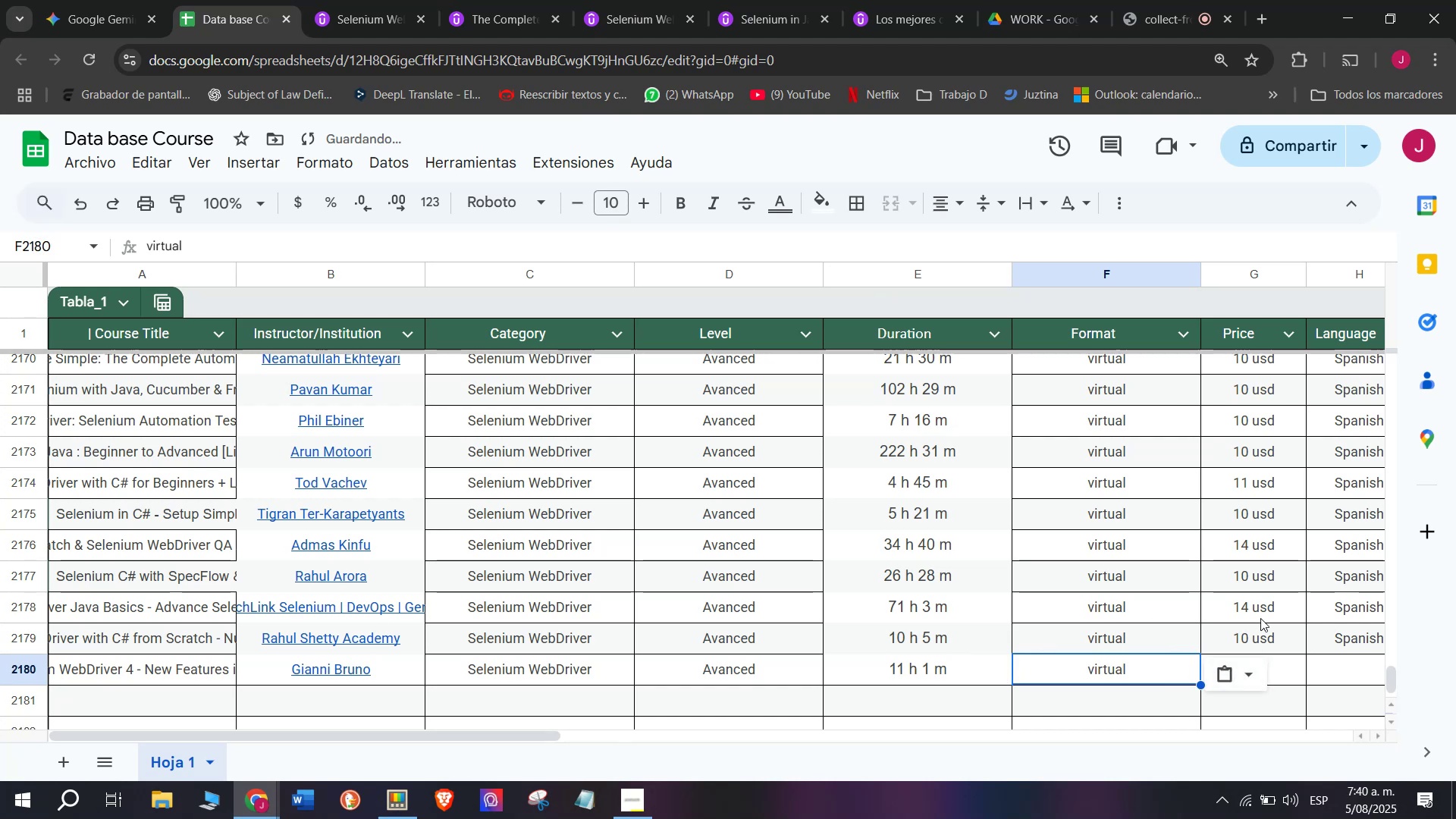 
key(Z)
 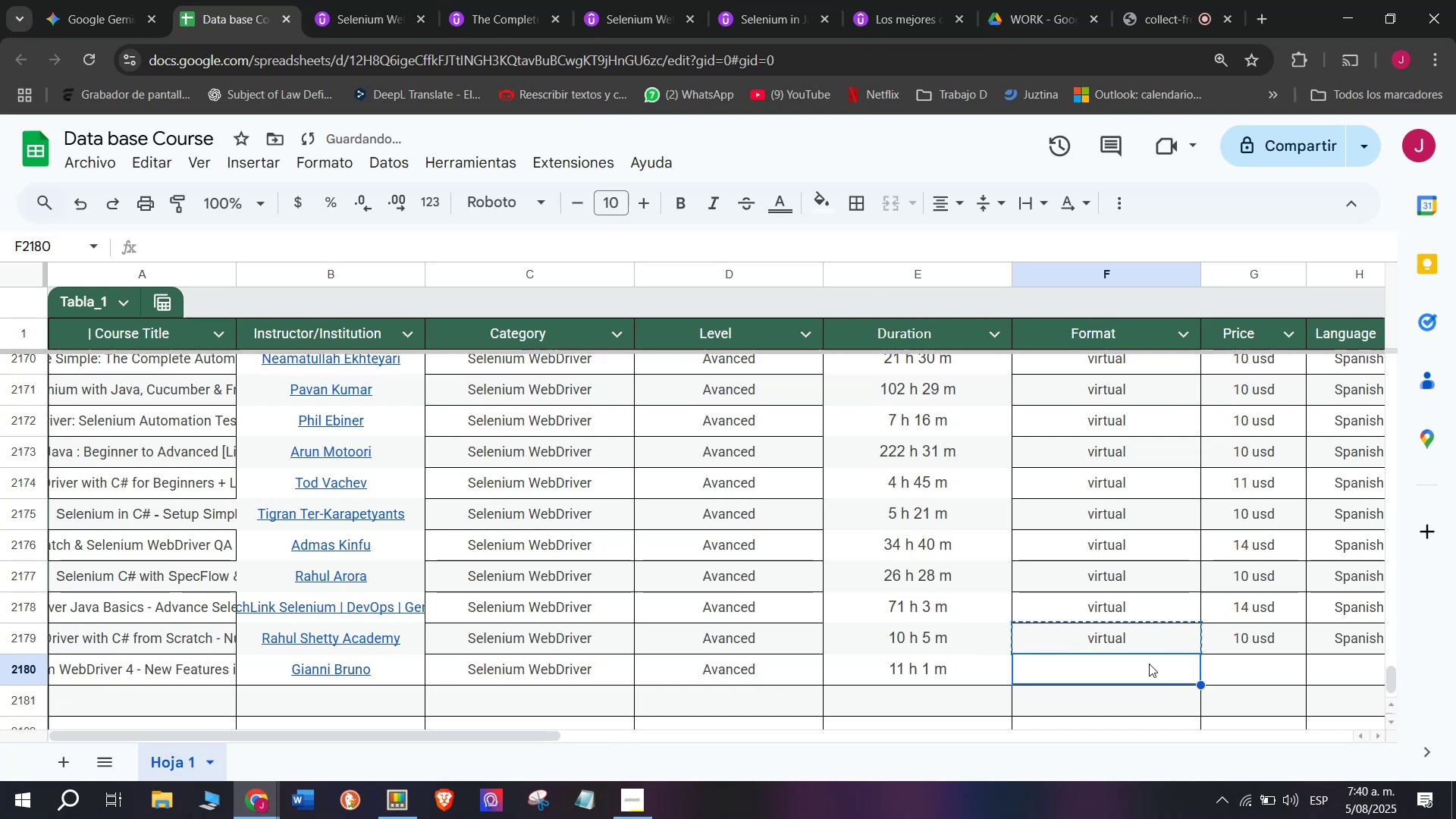 
key(Control+V)
 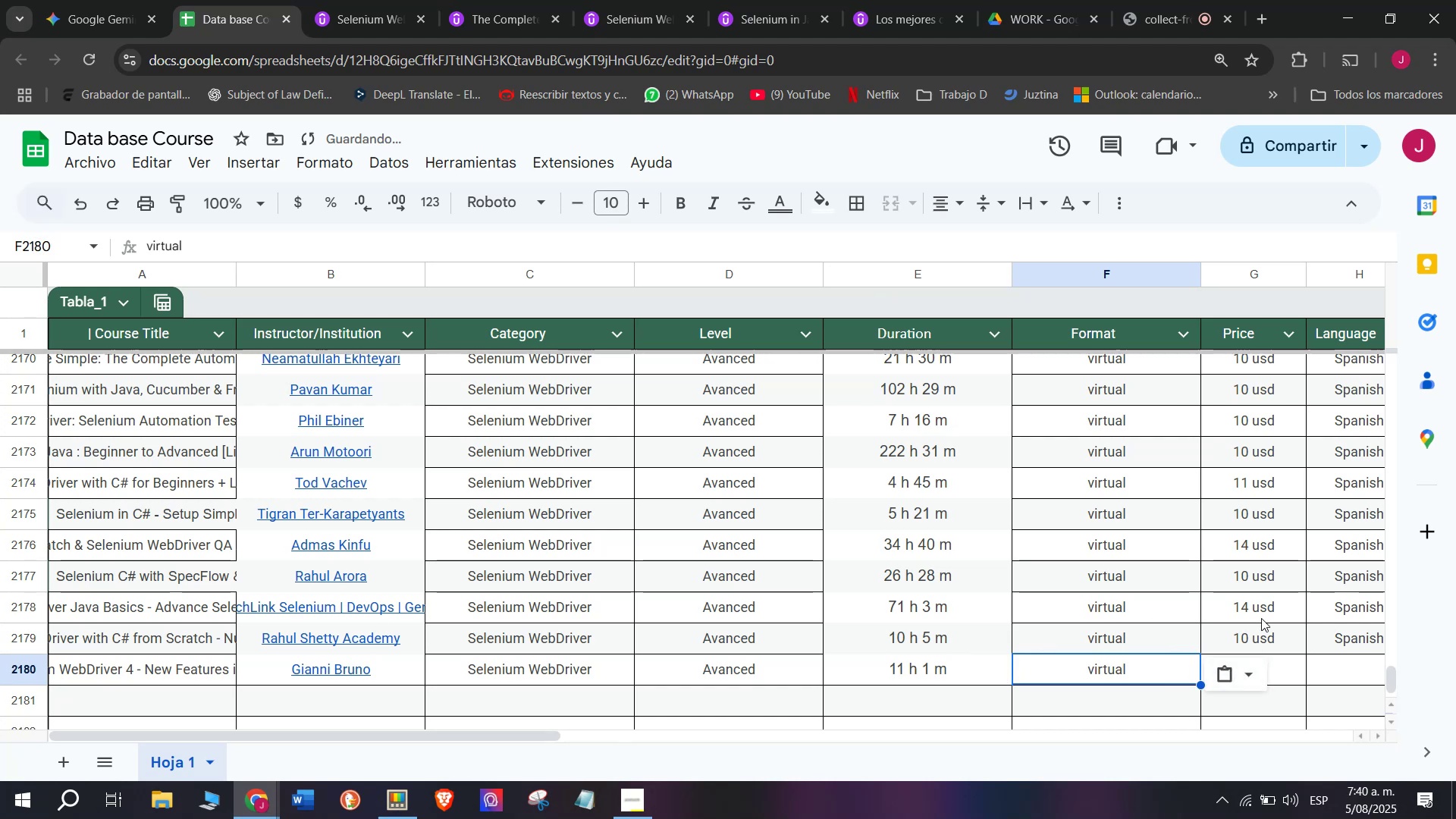 
left_click([1267, 636])
 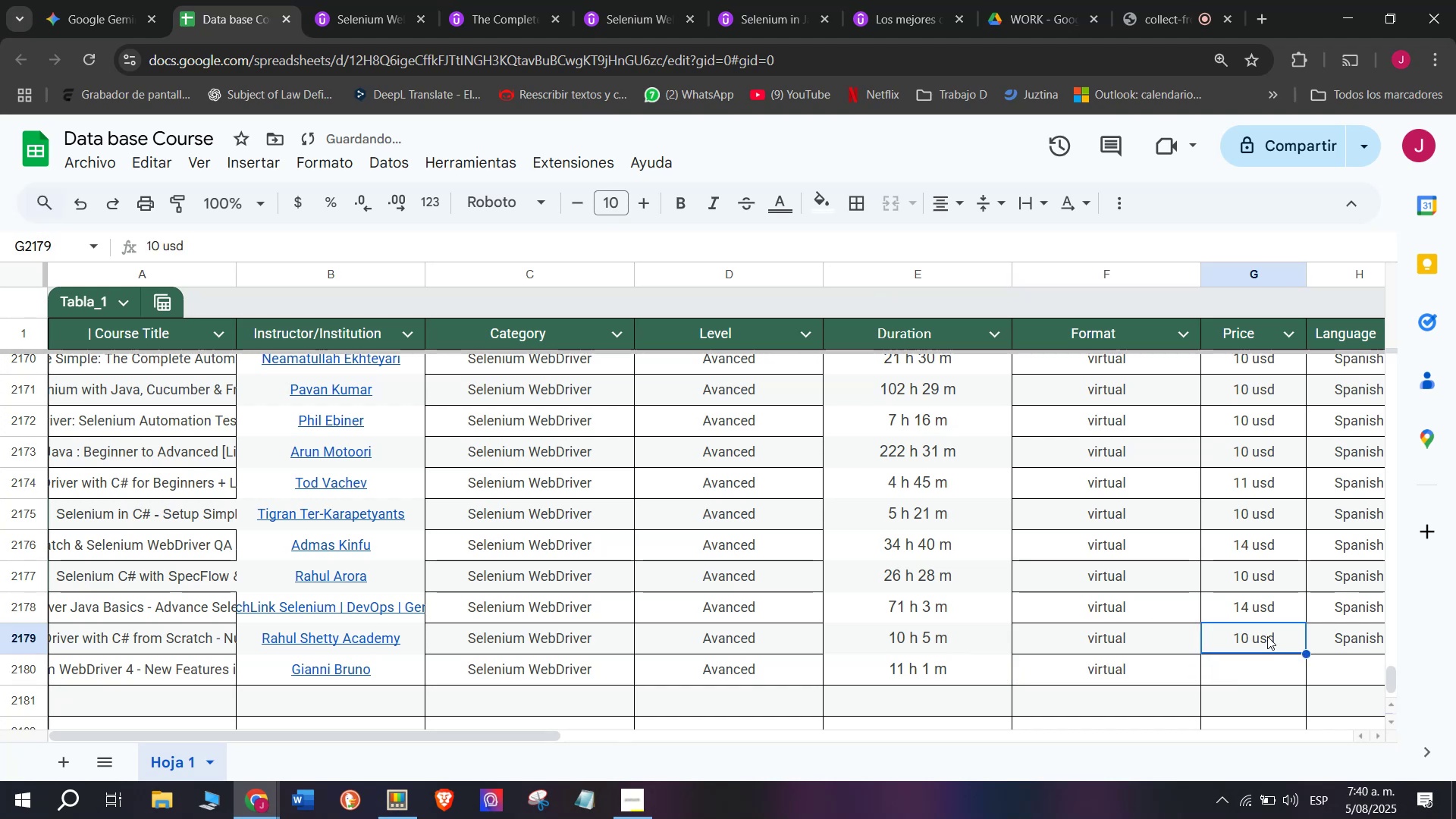 
key(Break)
 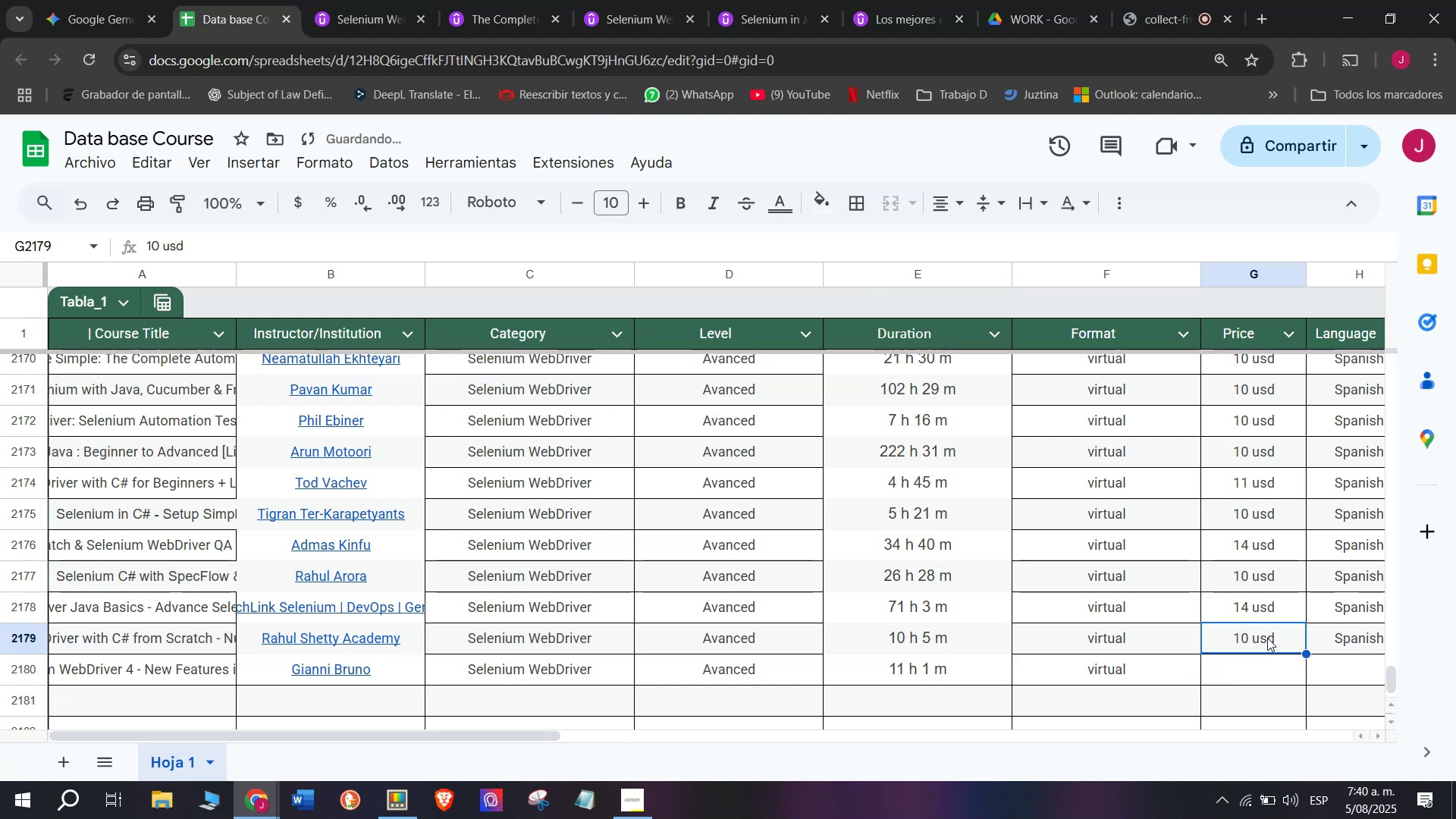 
key(Control+ControlLeft)
 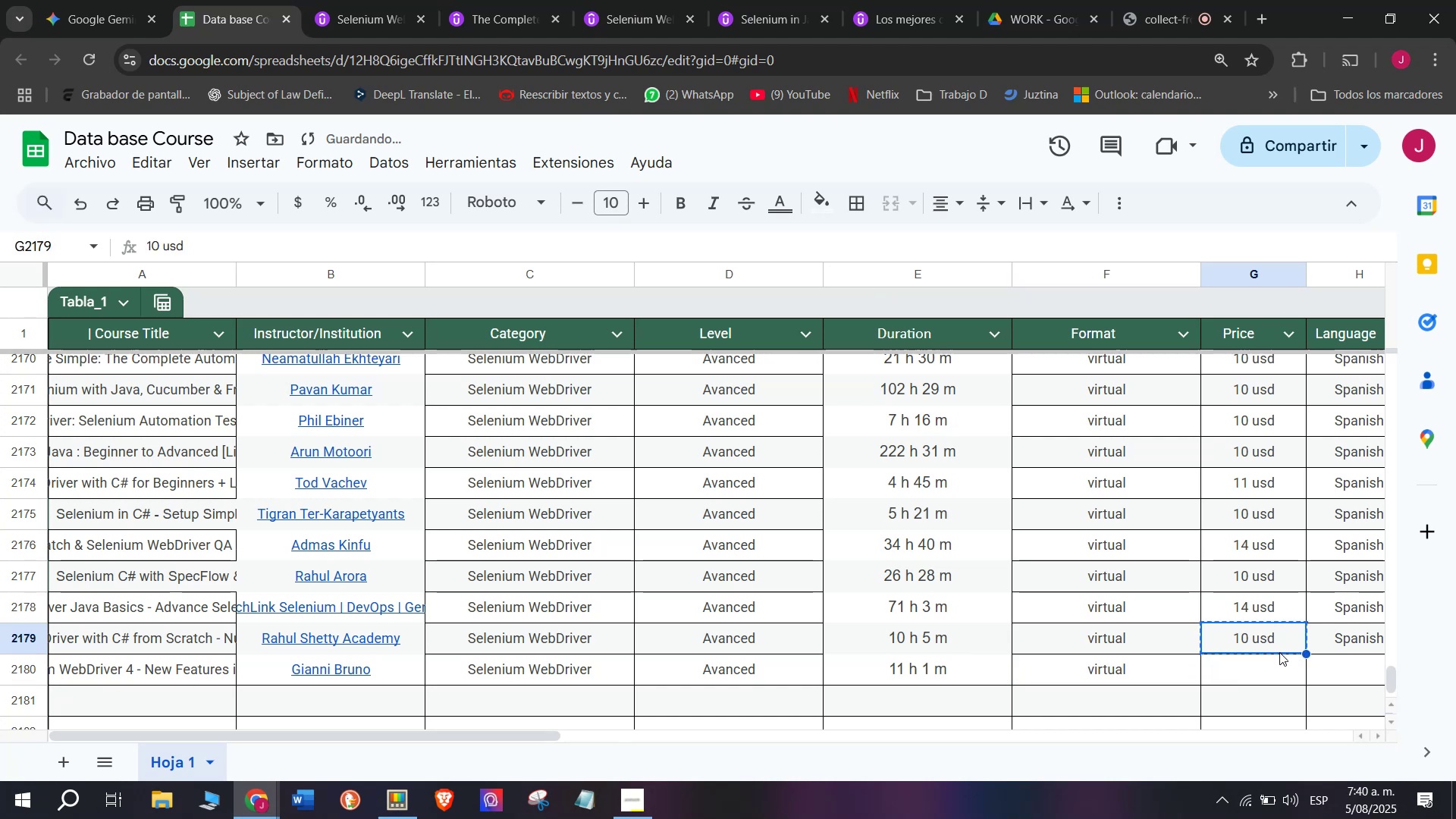 
key(Control+C)
 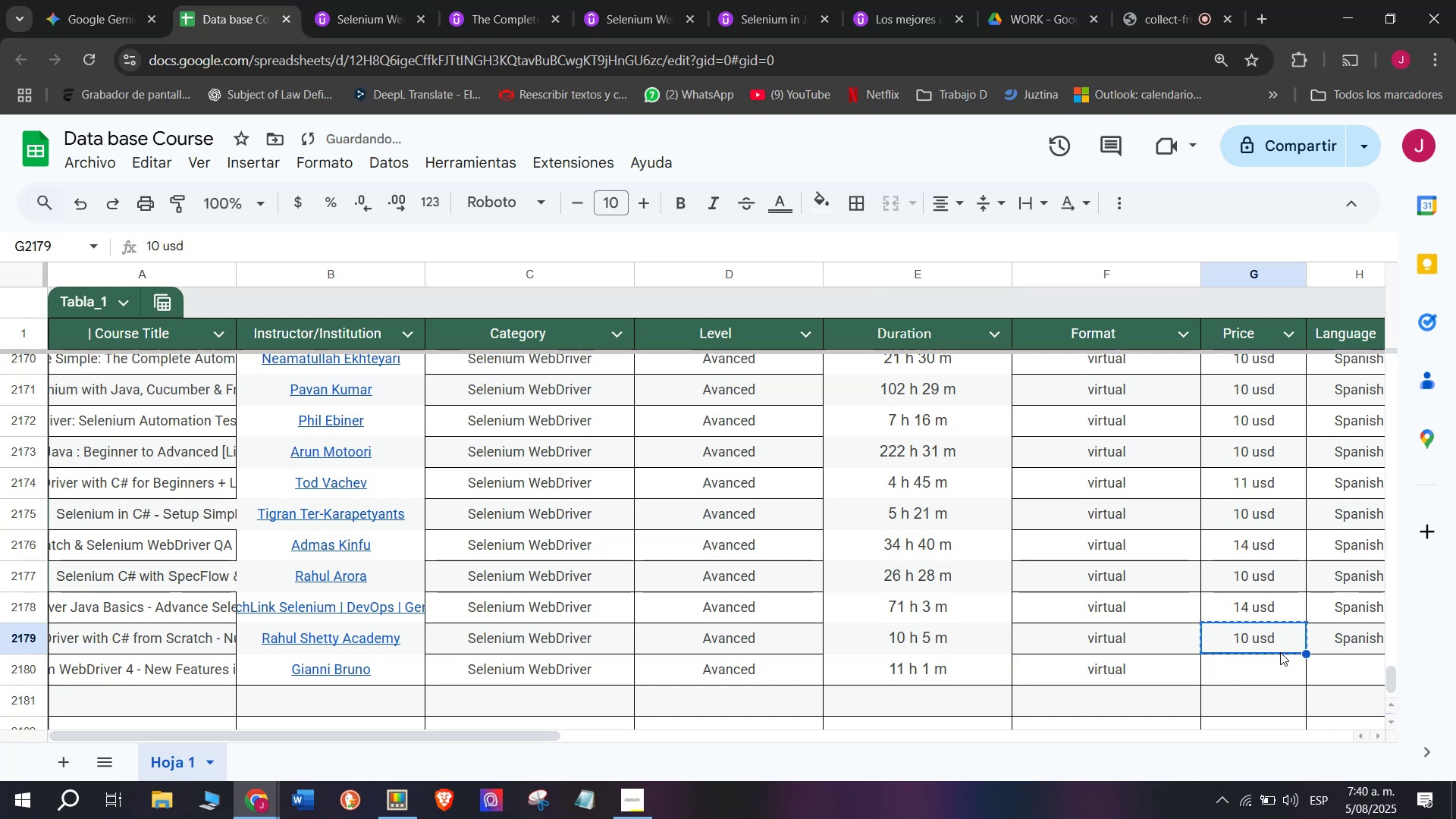 
double_click([1286, 670])
 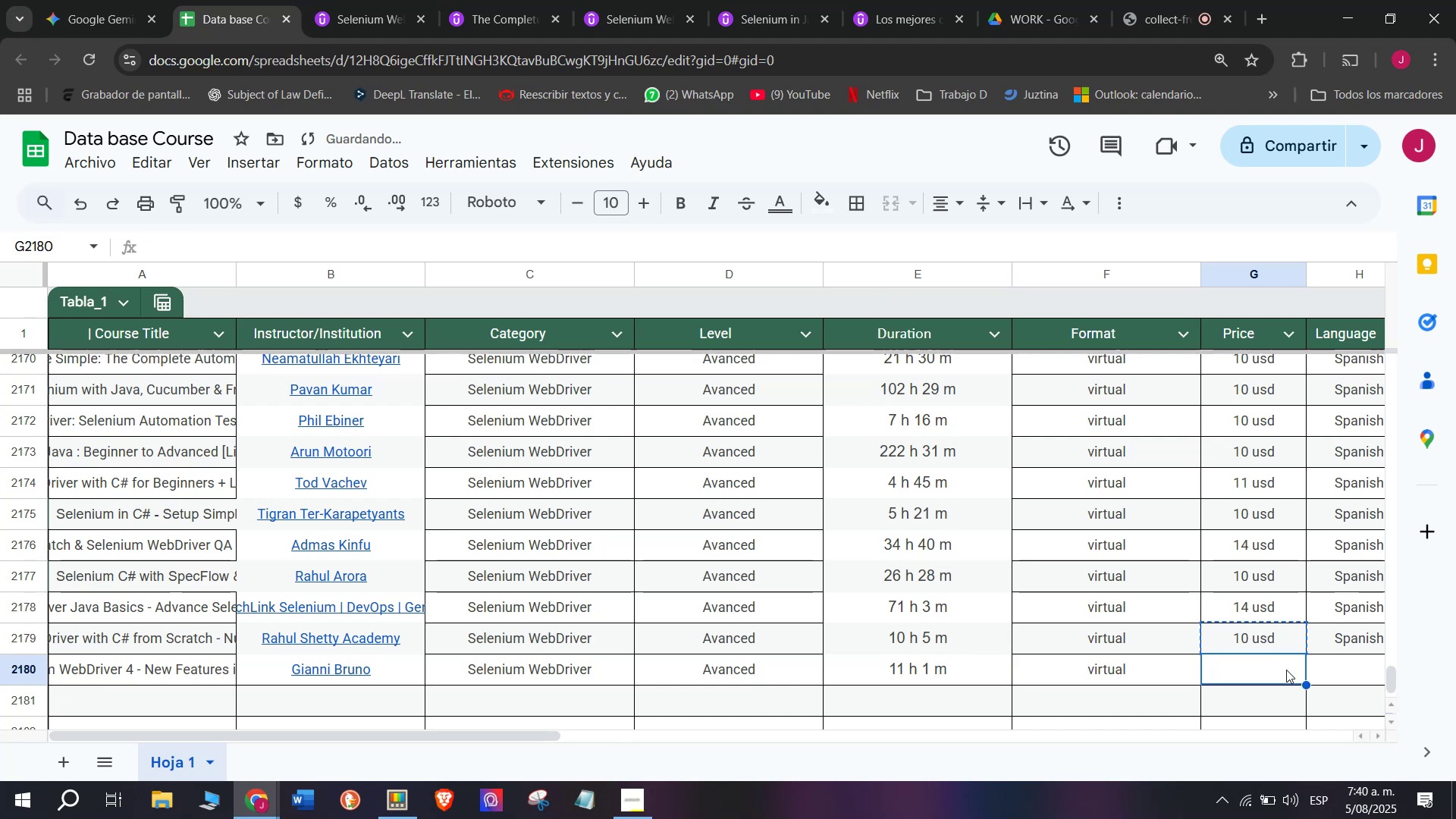 
key(Z)
 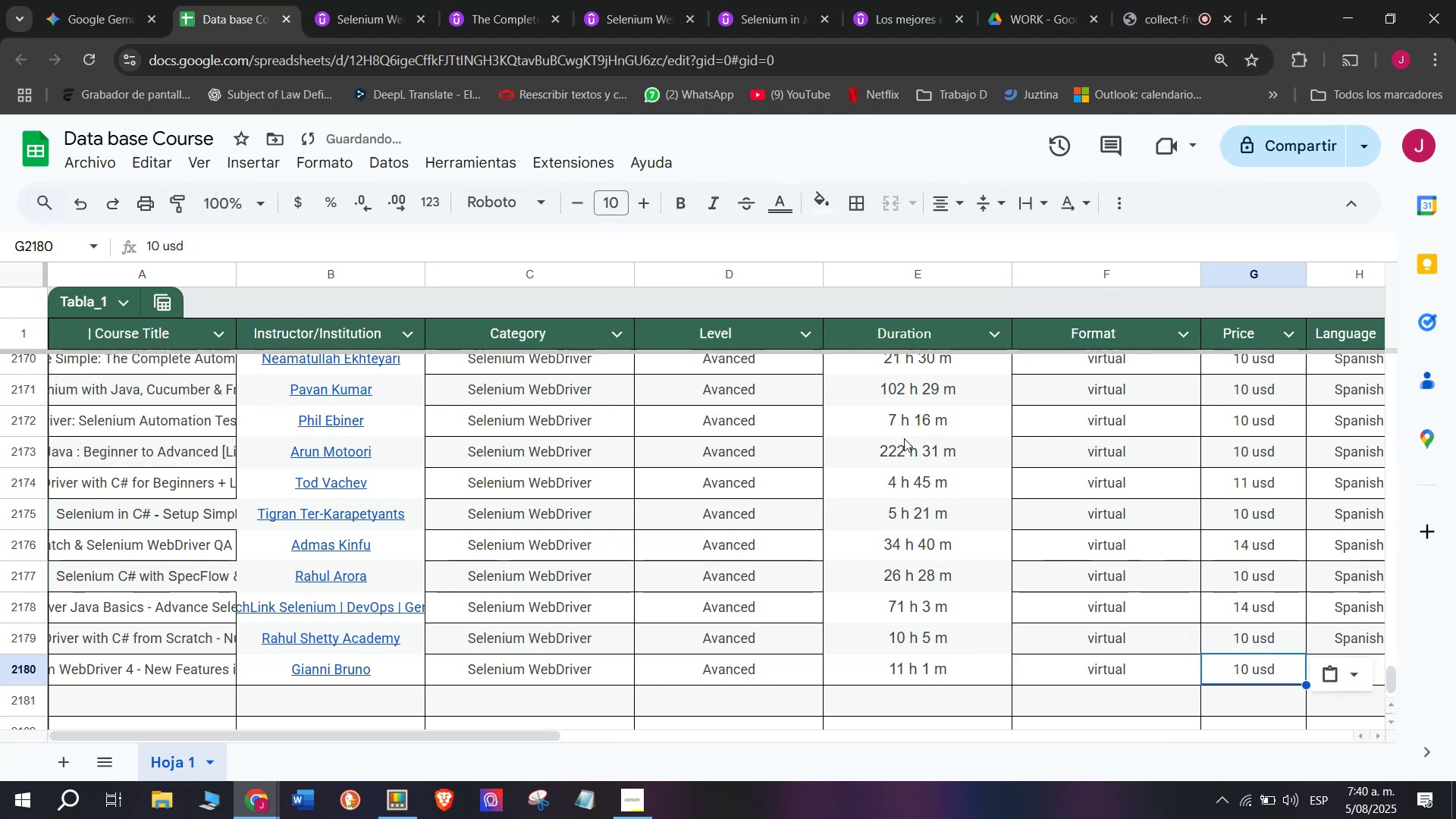 
key(Control+ControlLeft)
 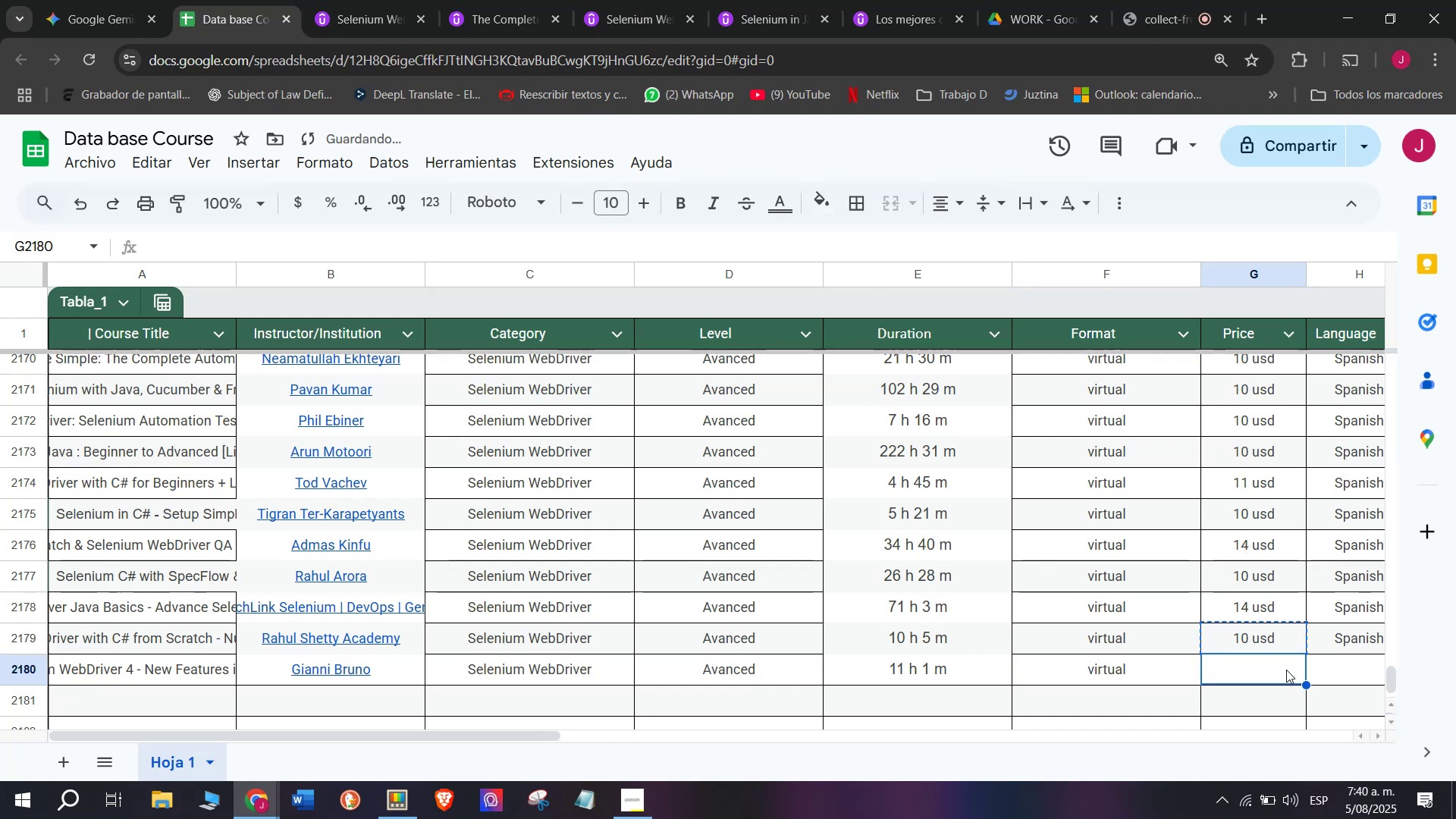 
key(Control+V)
 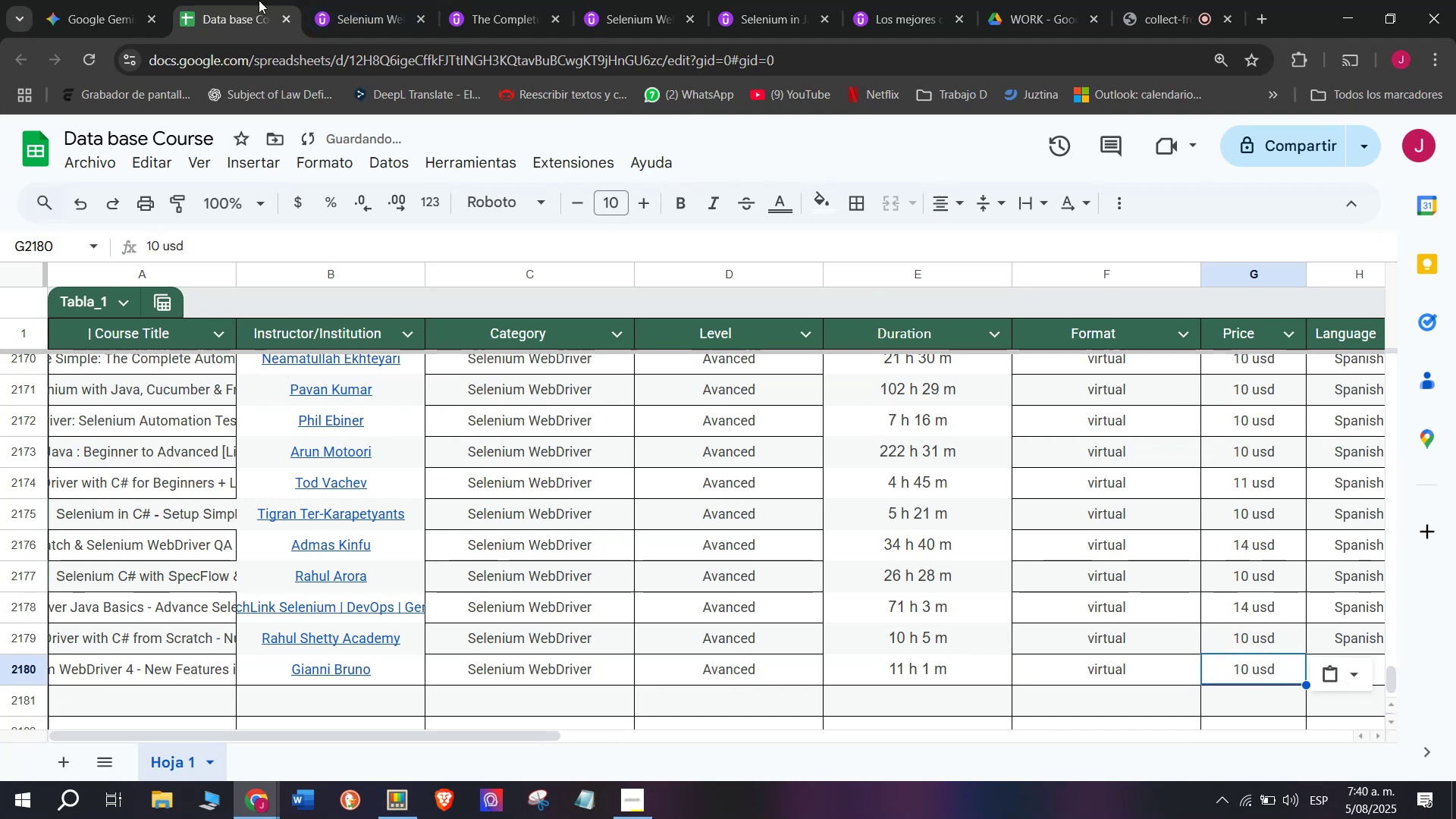 
left_click([382, 0])
 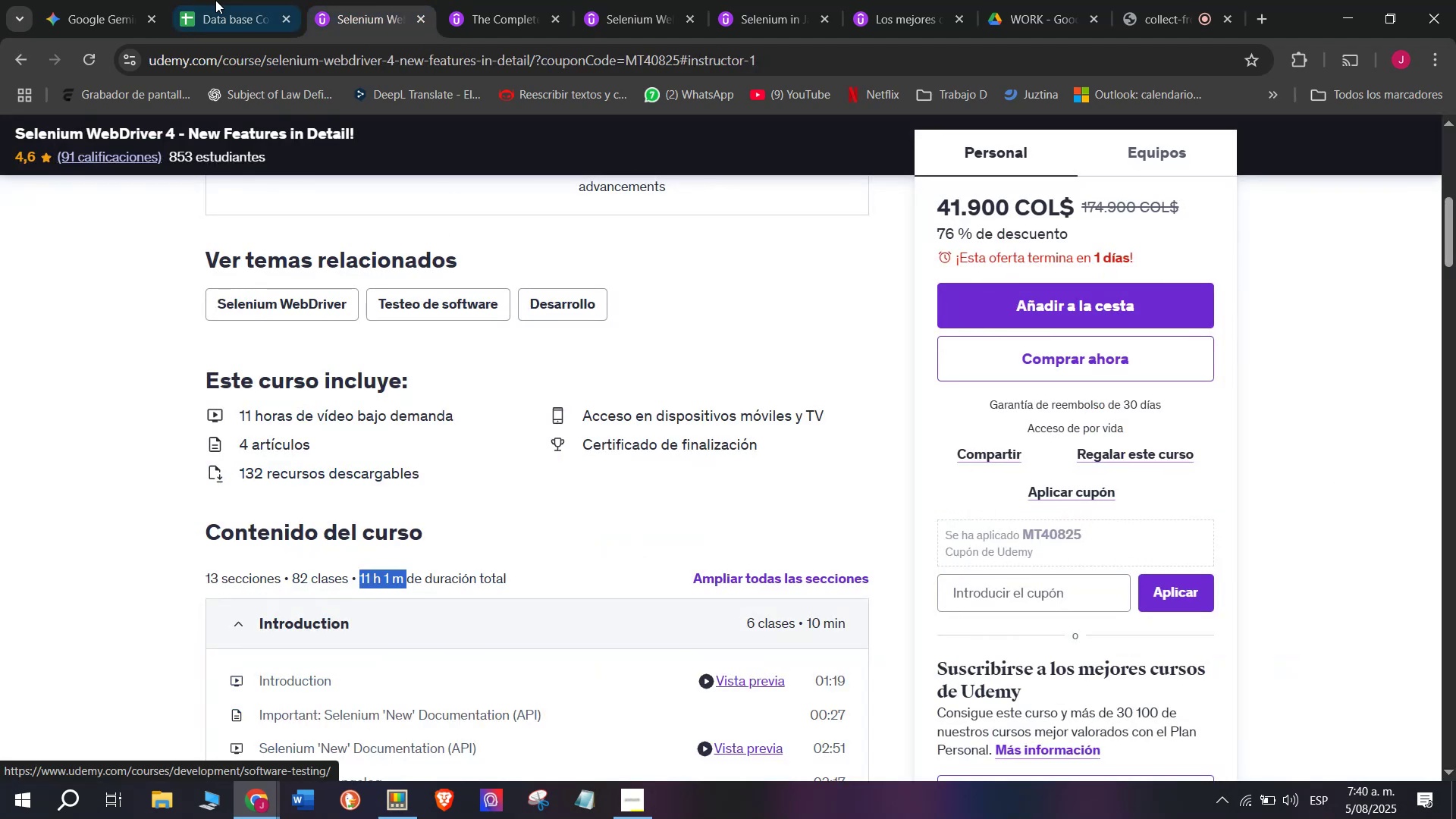 
left_click([219, 0])
 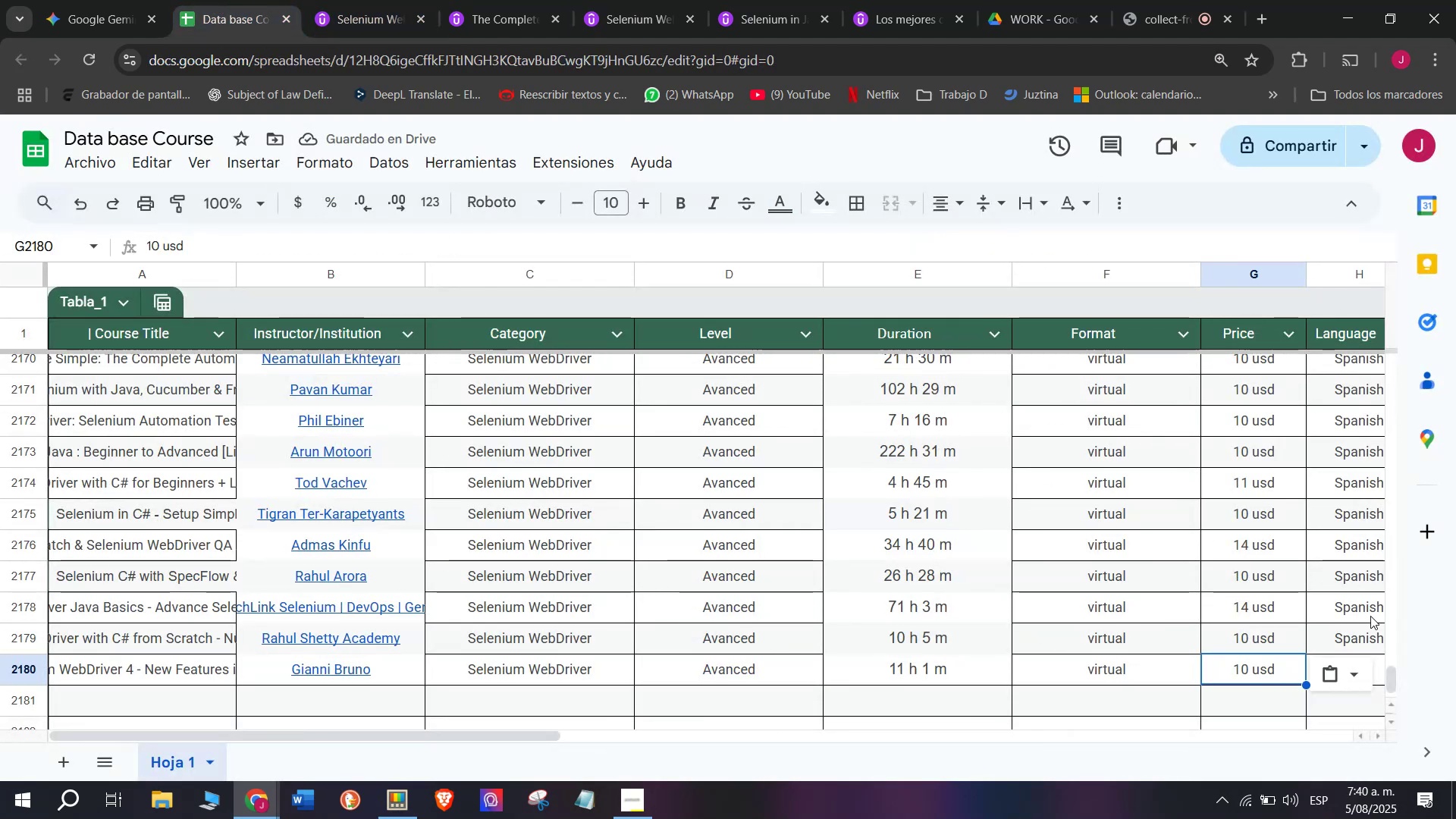 
left_click([1359, 648])
 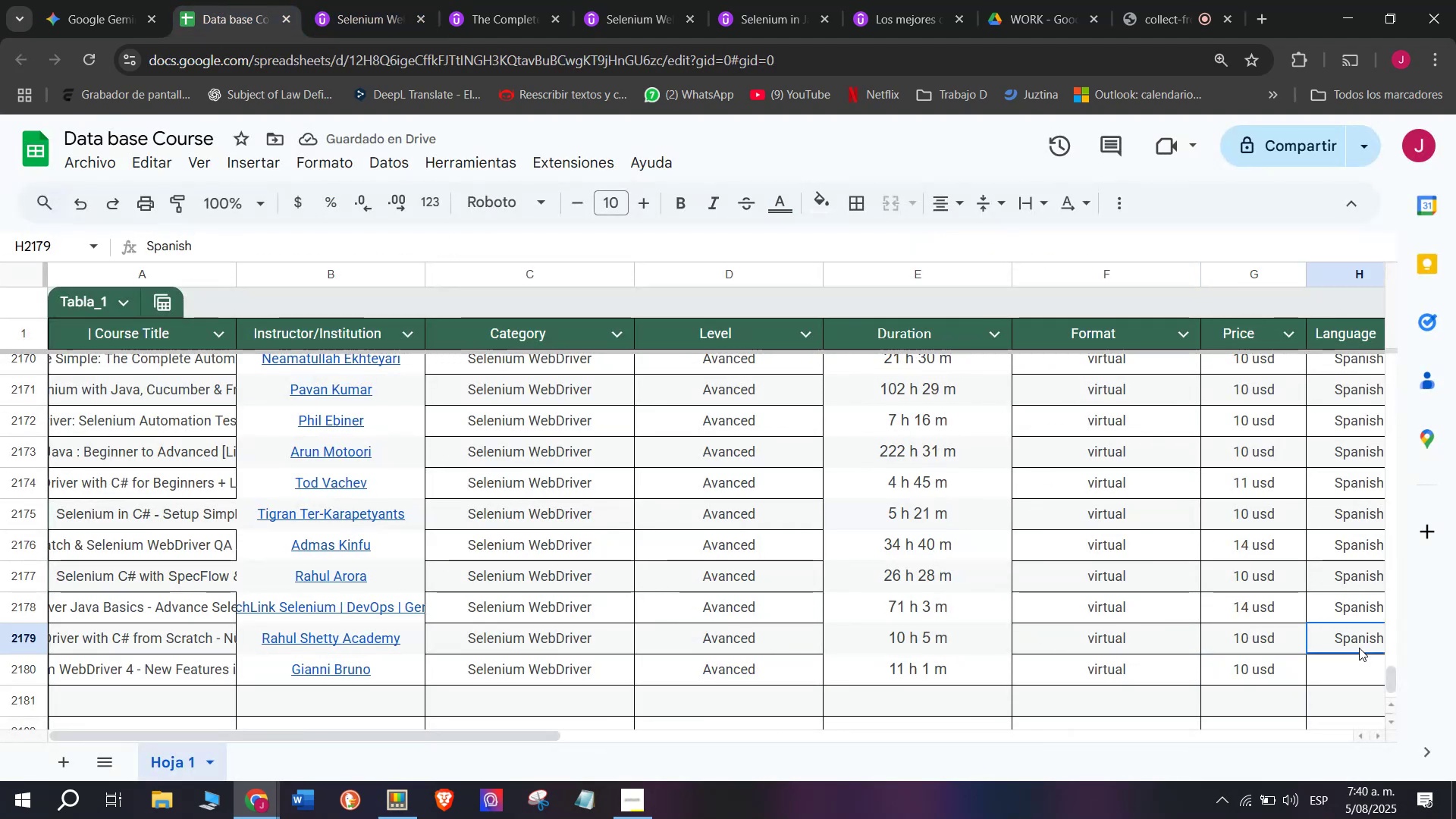 
key(Break)
 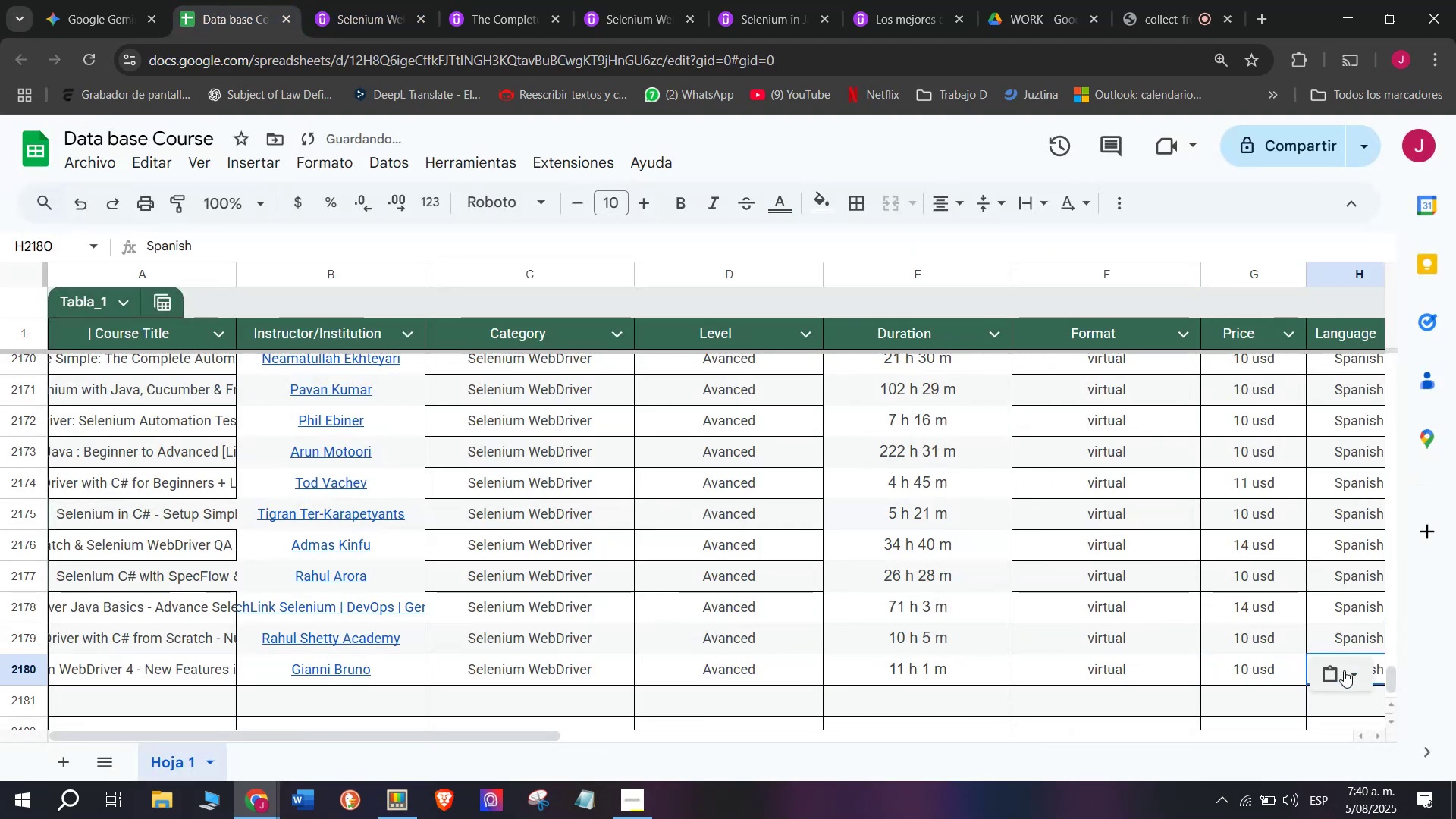 
key(Control+ControlLeft)
 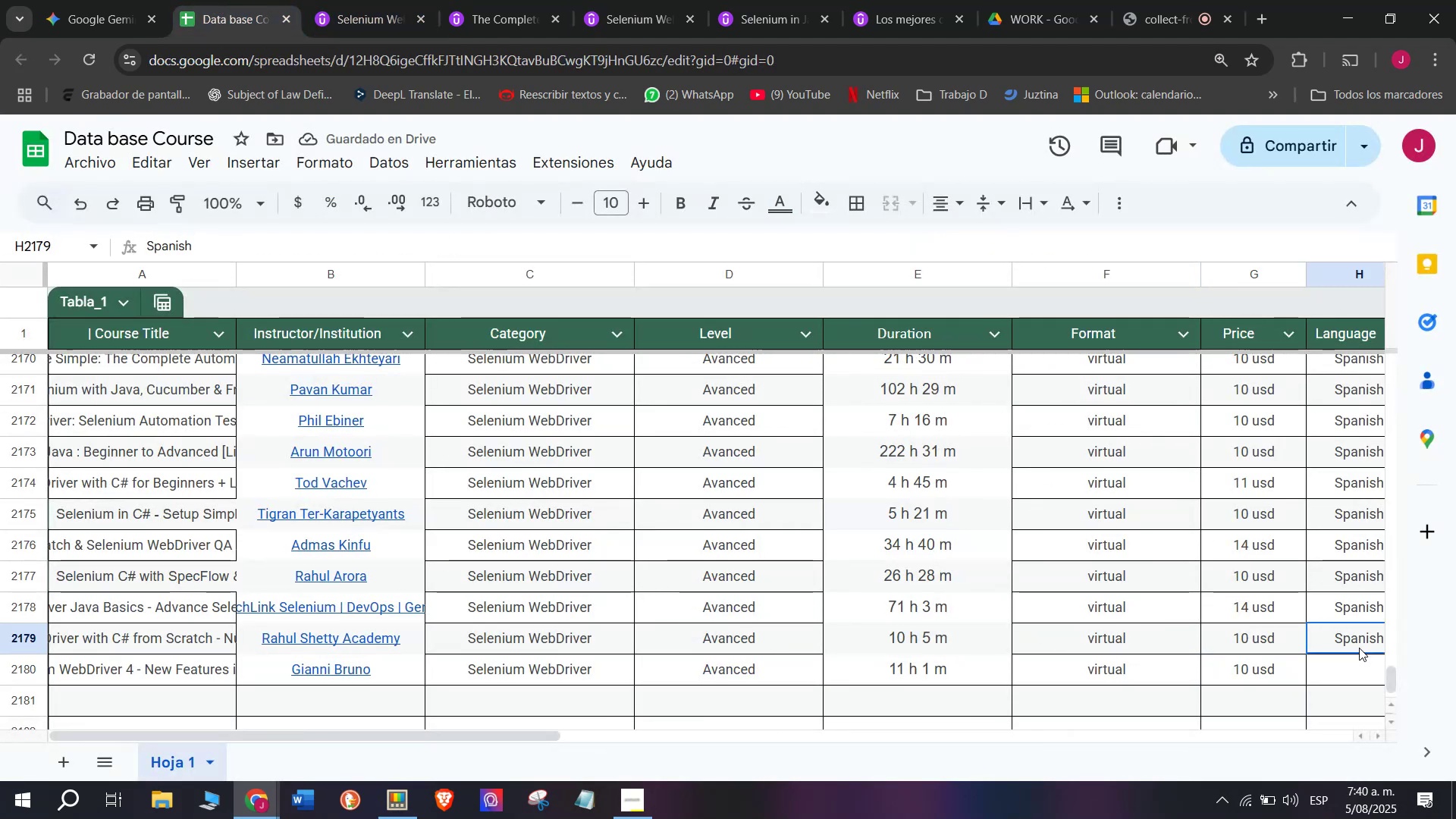 
key(Control+C)
 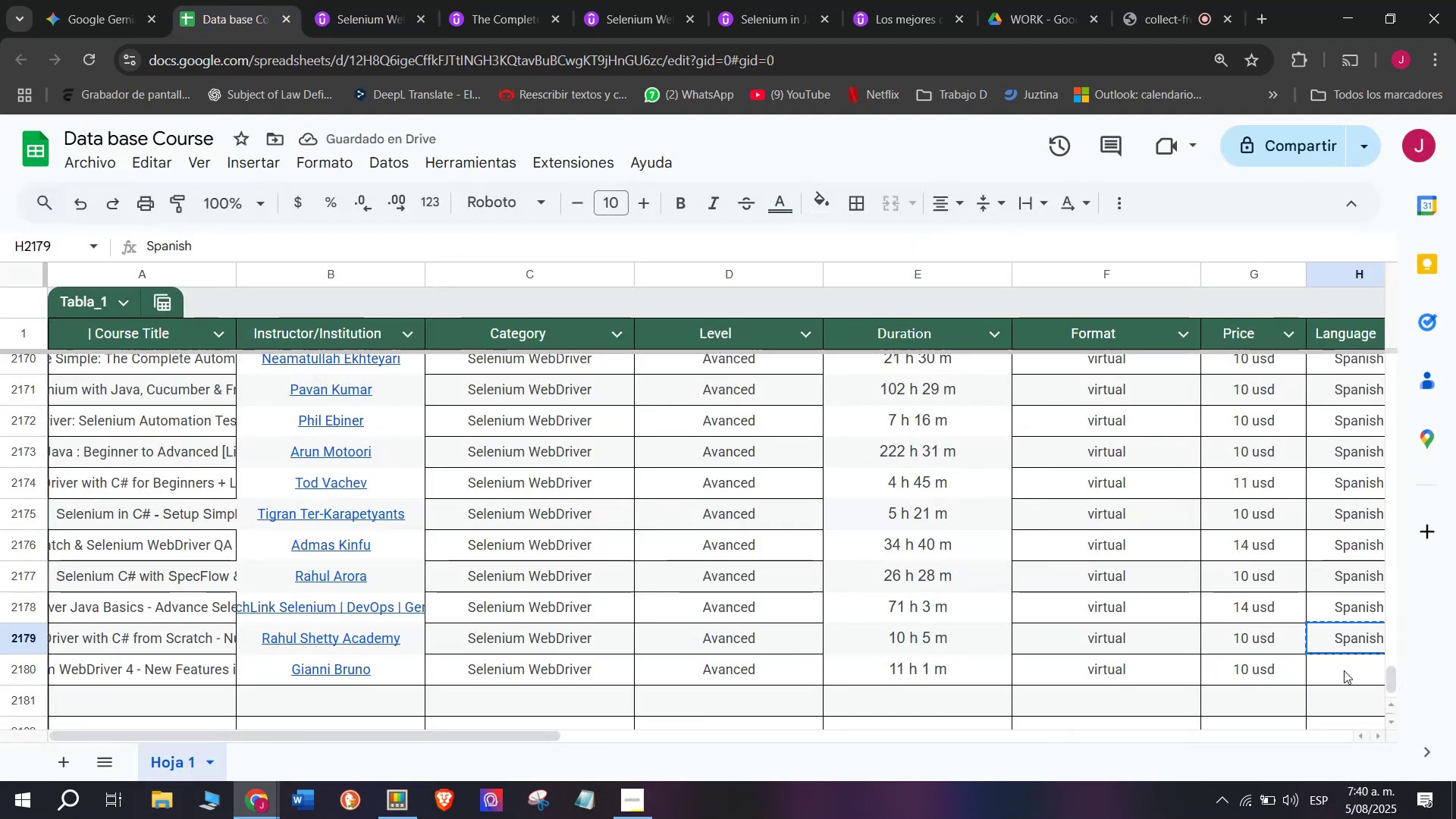 
key(Control+ControlLeft)
 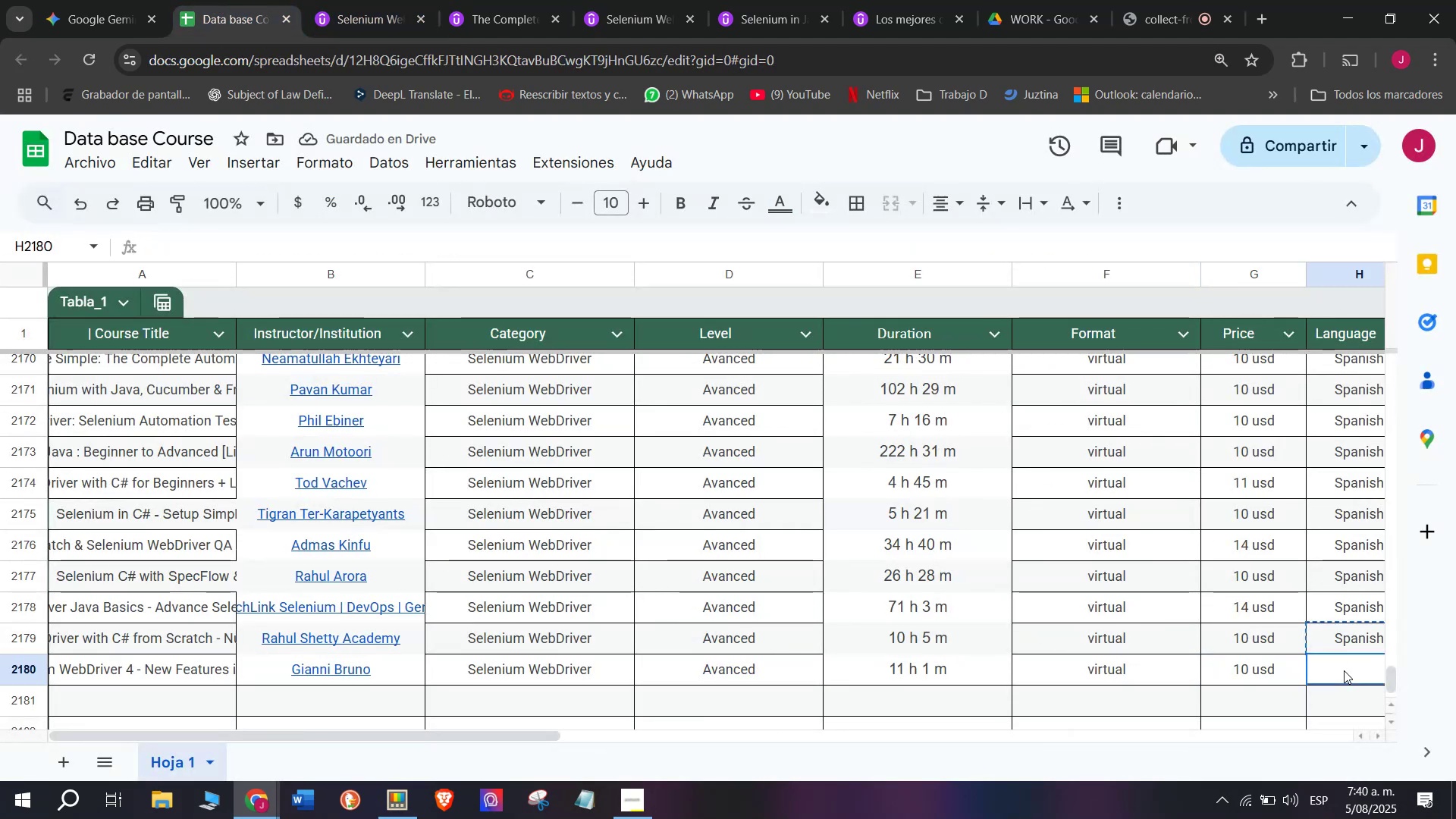 
key(Z)
 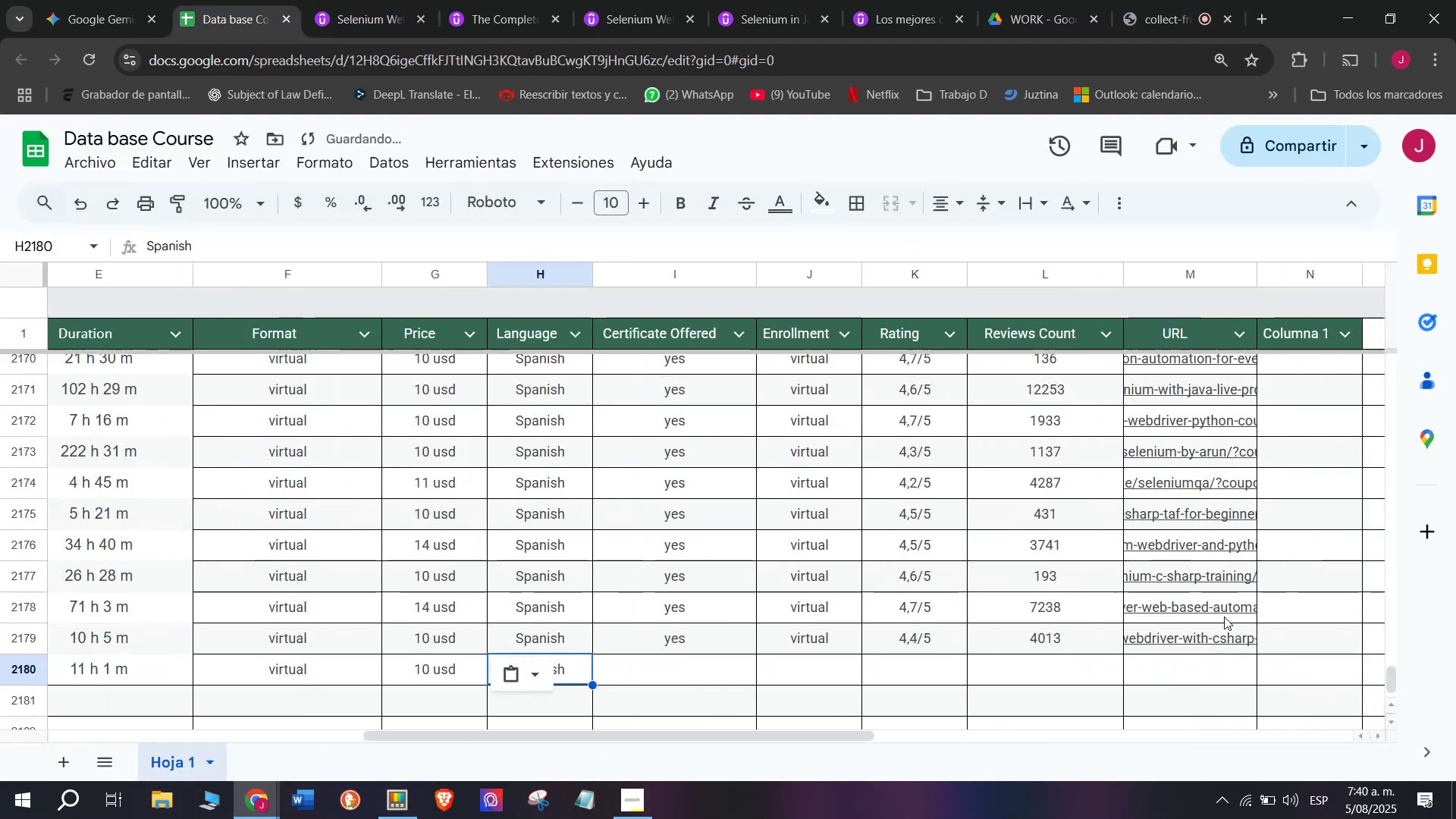 
key(Control+V)
 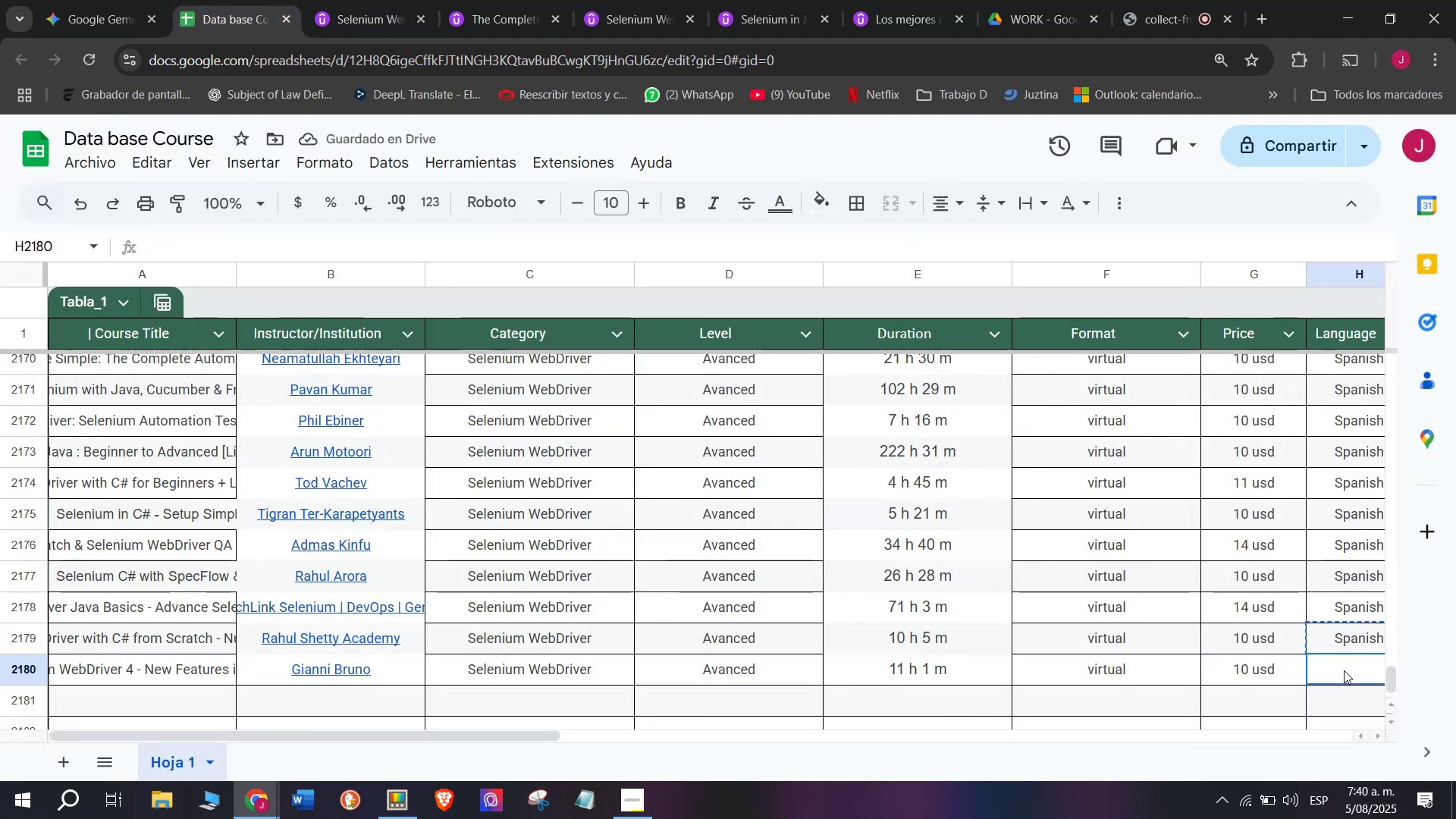 
double_click([1344, 670])
 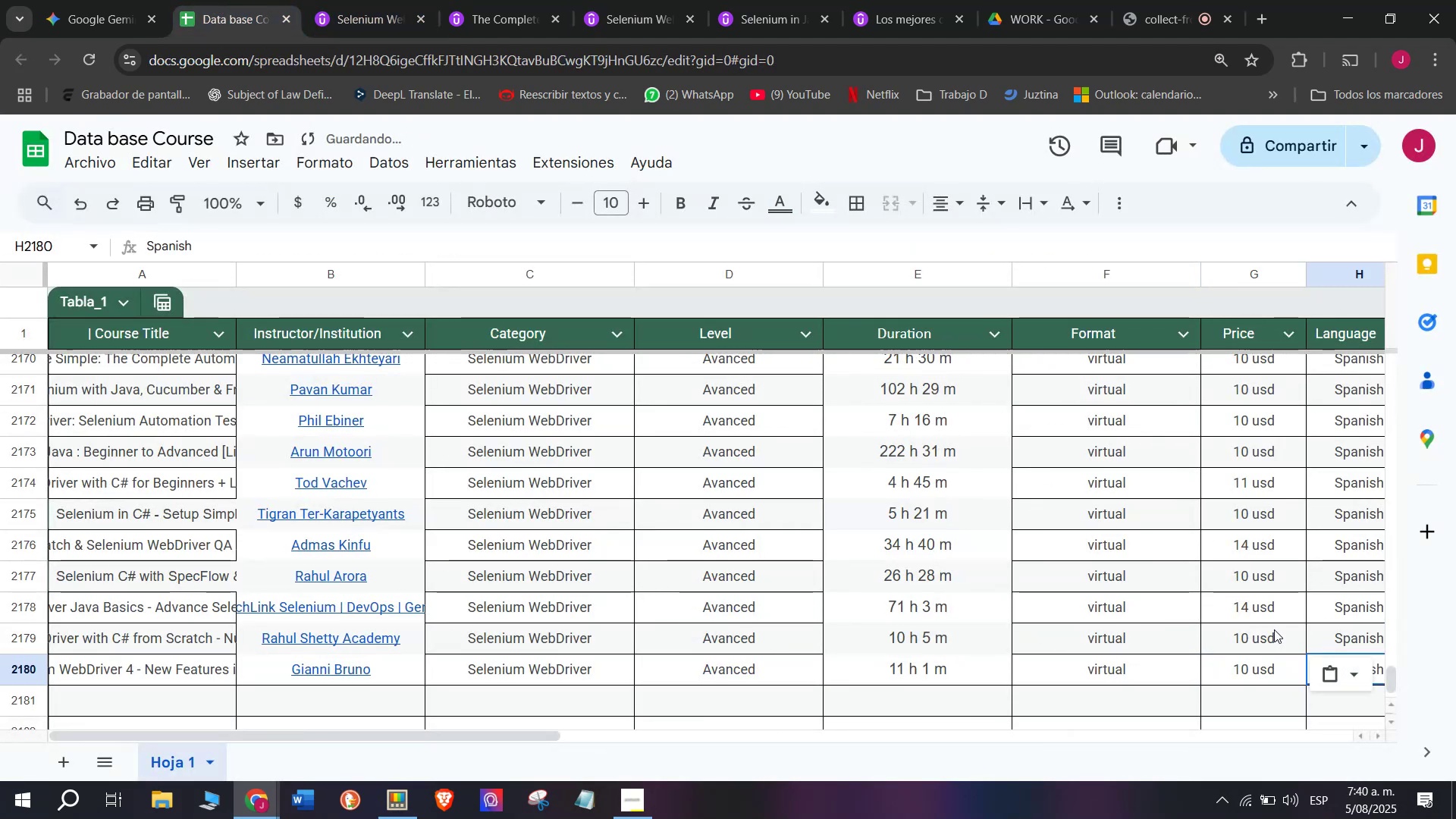 
scroll: coordinate [333, 597], scroll_direction: down, amount: 3.0
 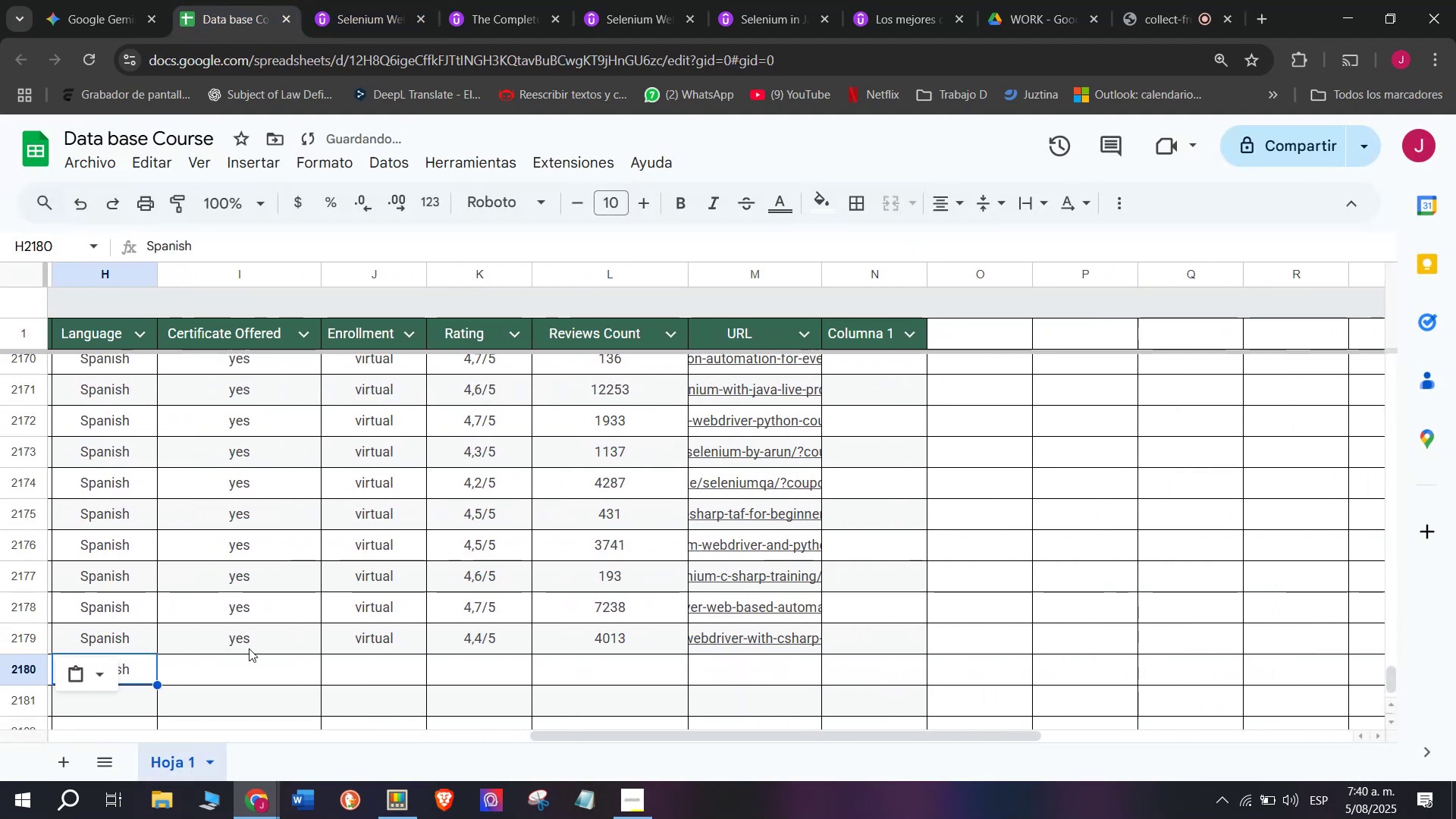 
key(Control+ControlLeft)
 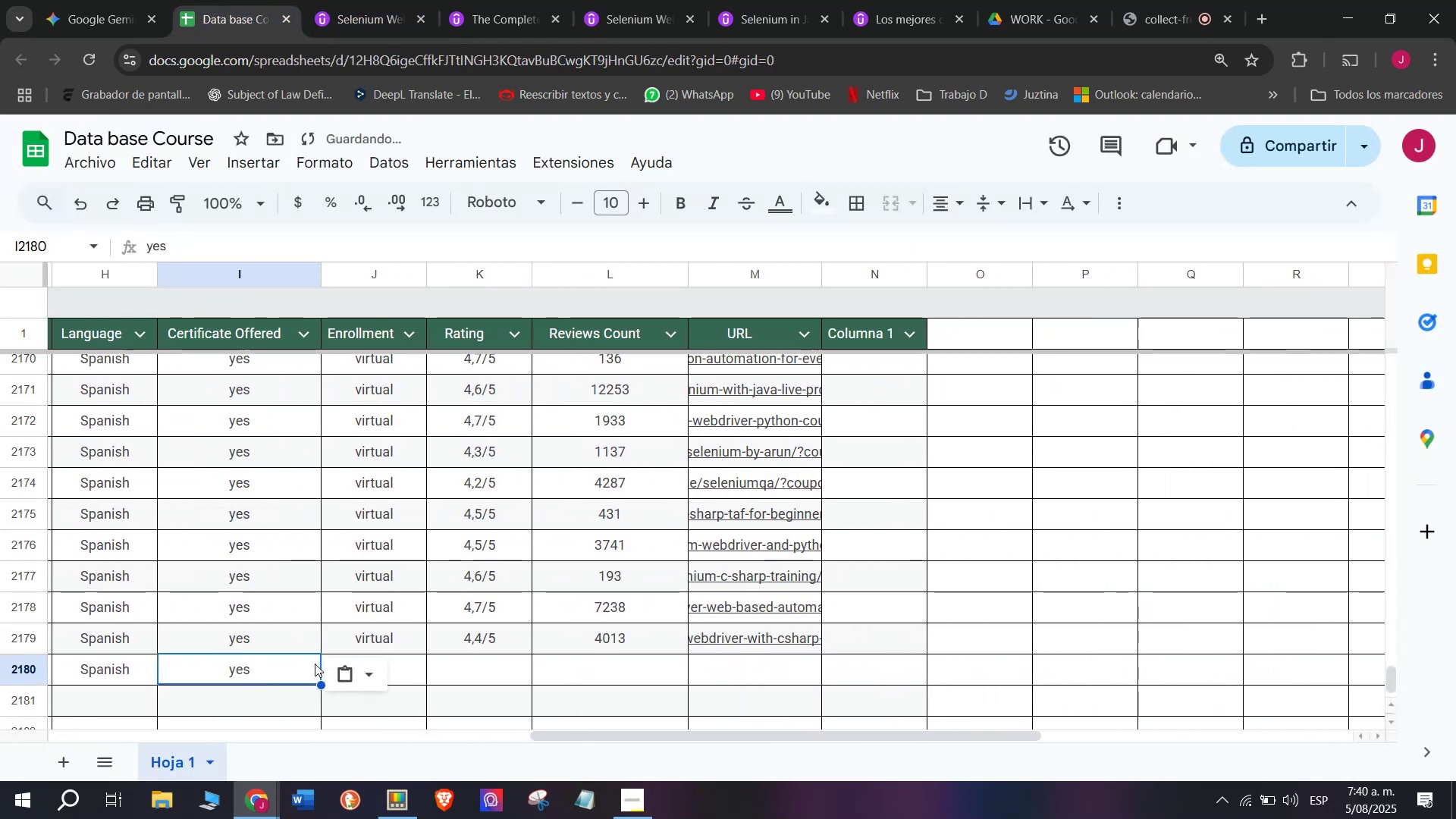 
key(Break)
 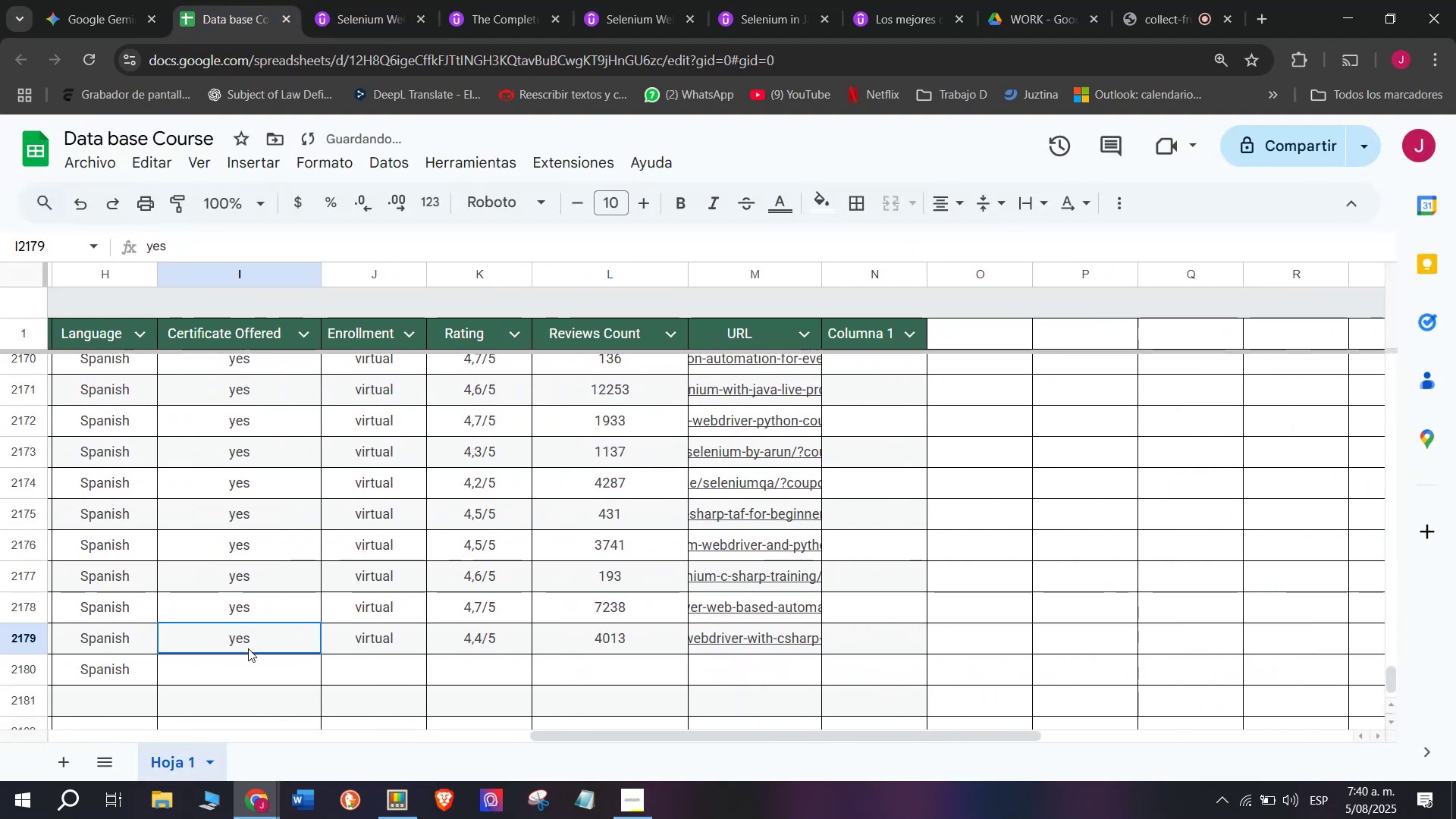 
key(Control+C)
 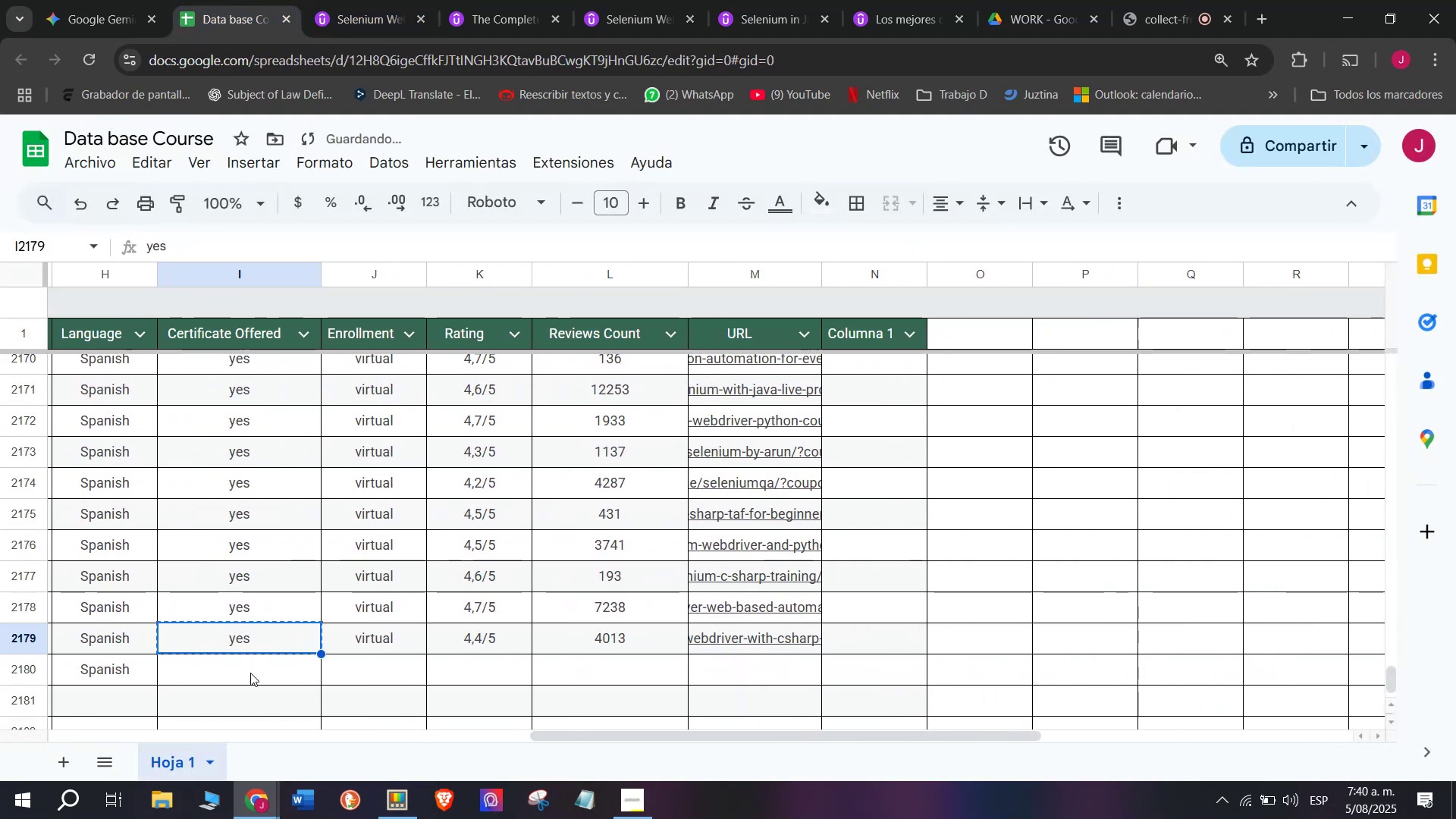 
key(Control+ControlLeft)
 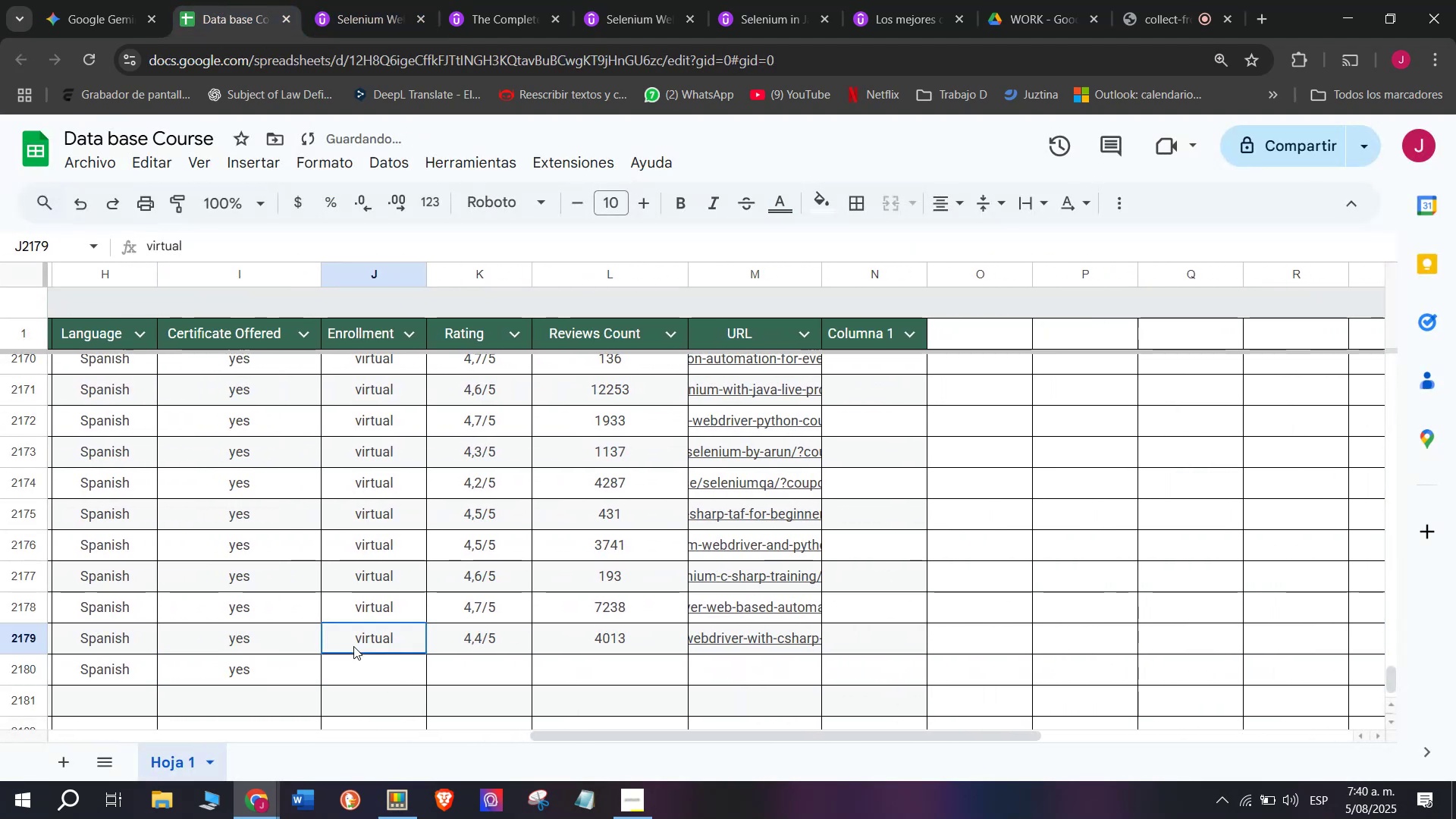 
key(Z)
 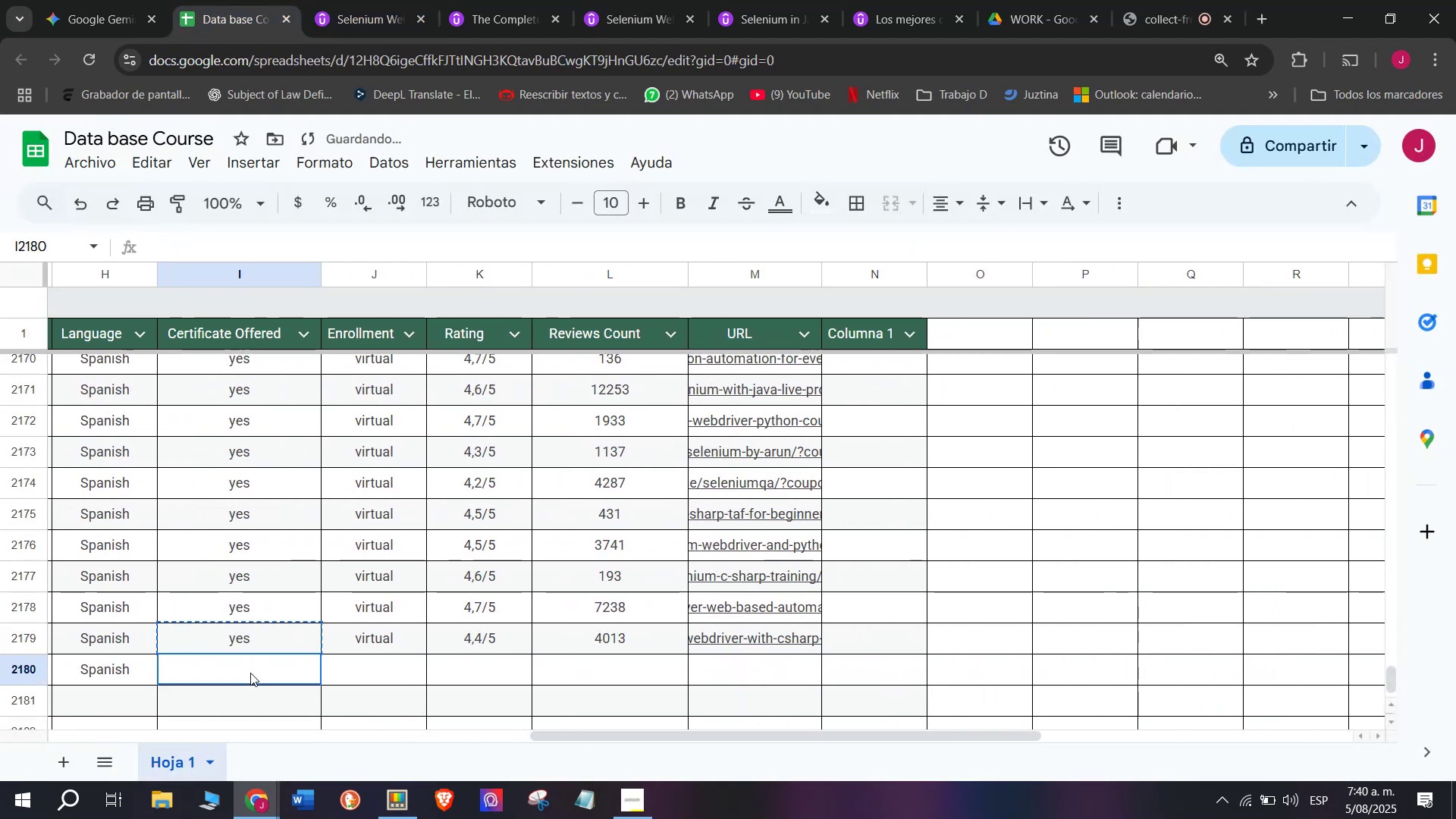 
key(Control+V)
 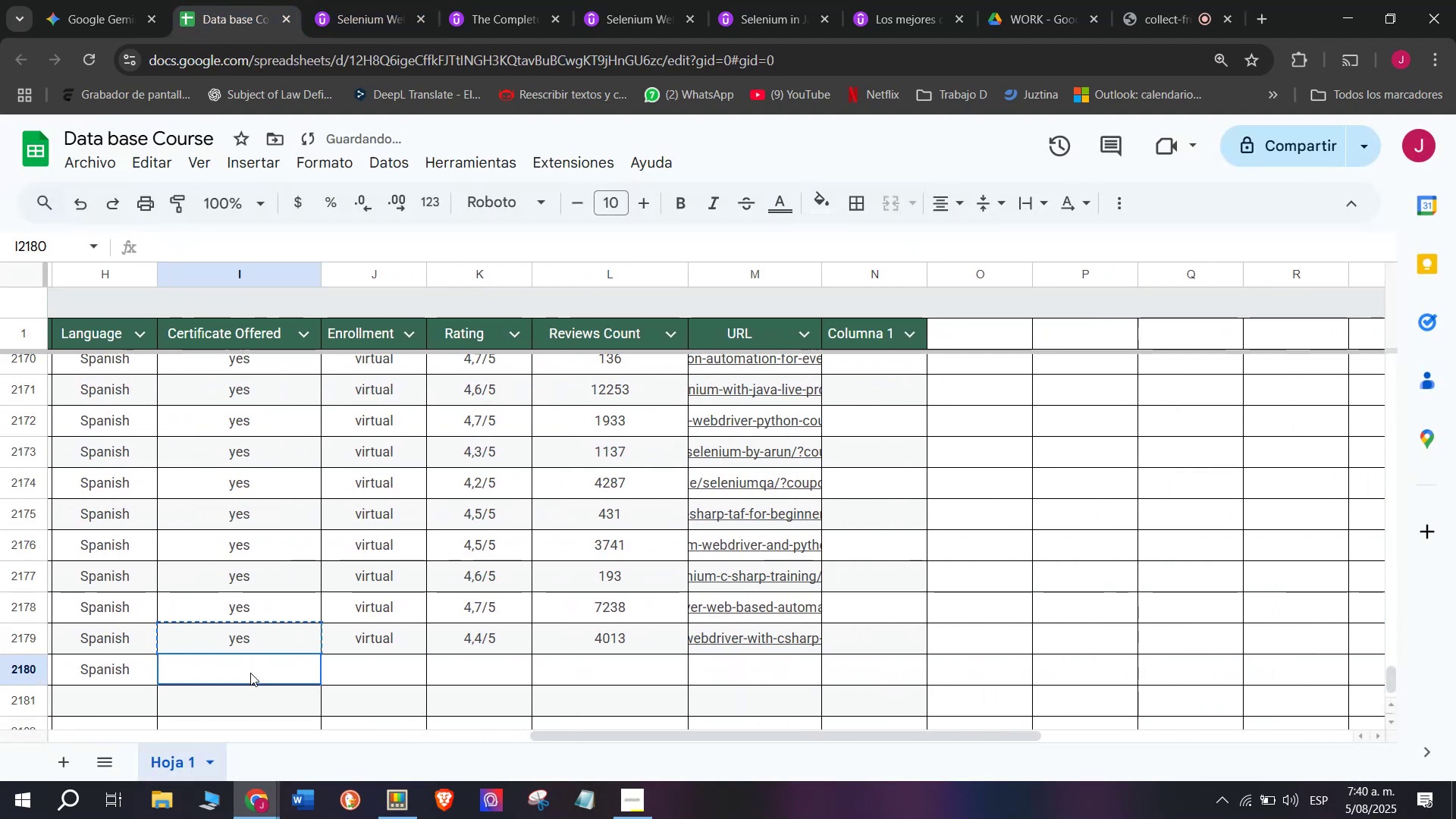 
double_click([250, 673])
 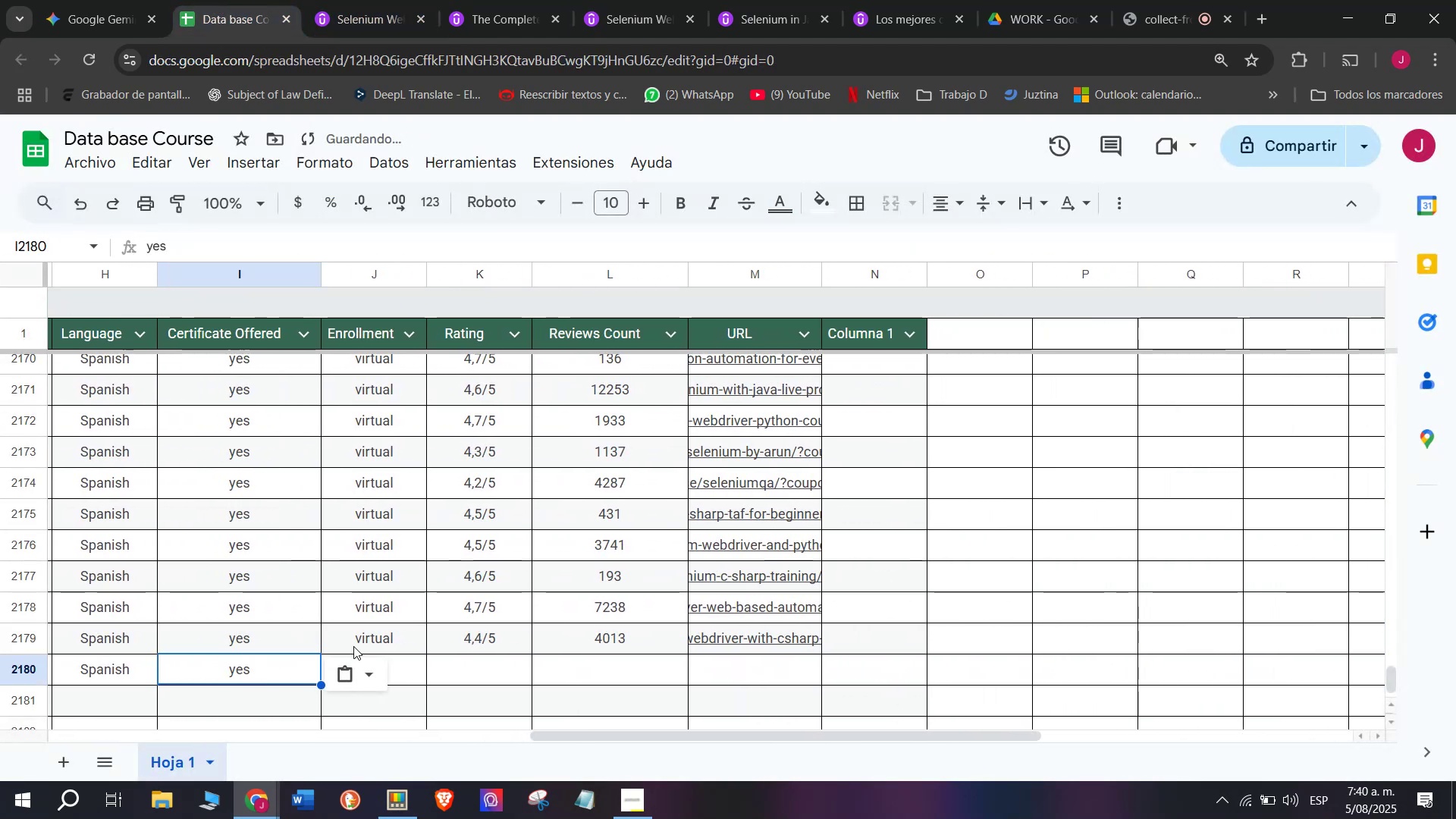 
triple_click([353, 646])
 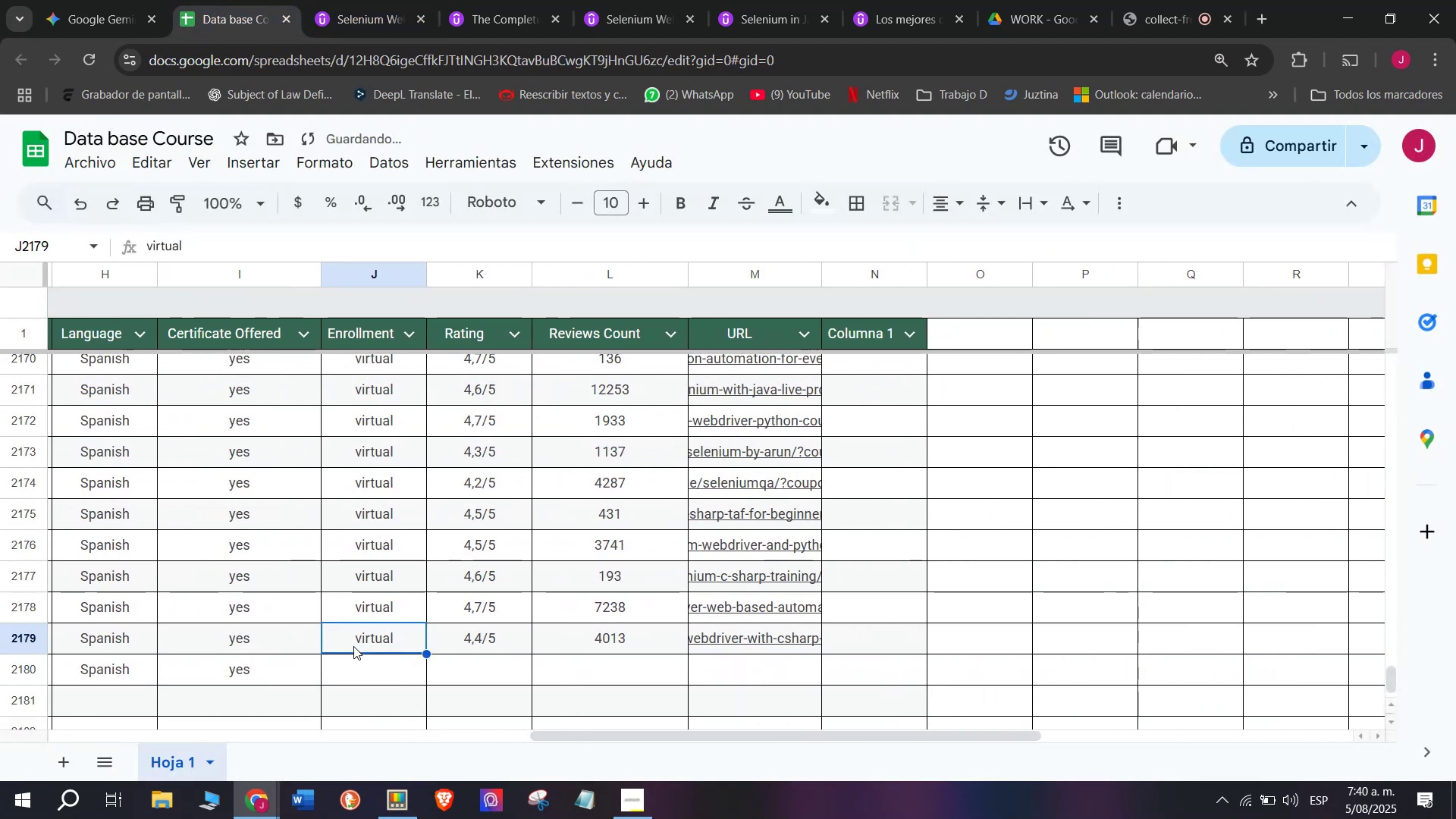 
key(Control+ControlLeft)
 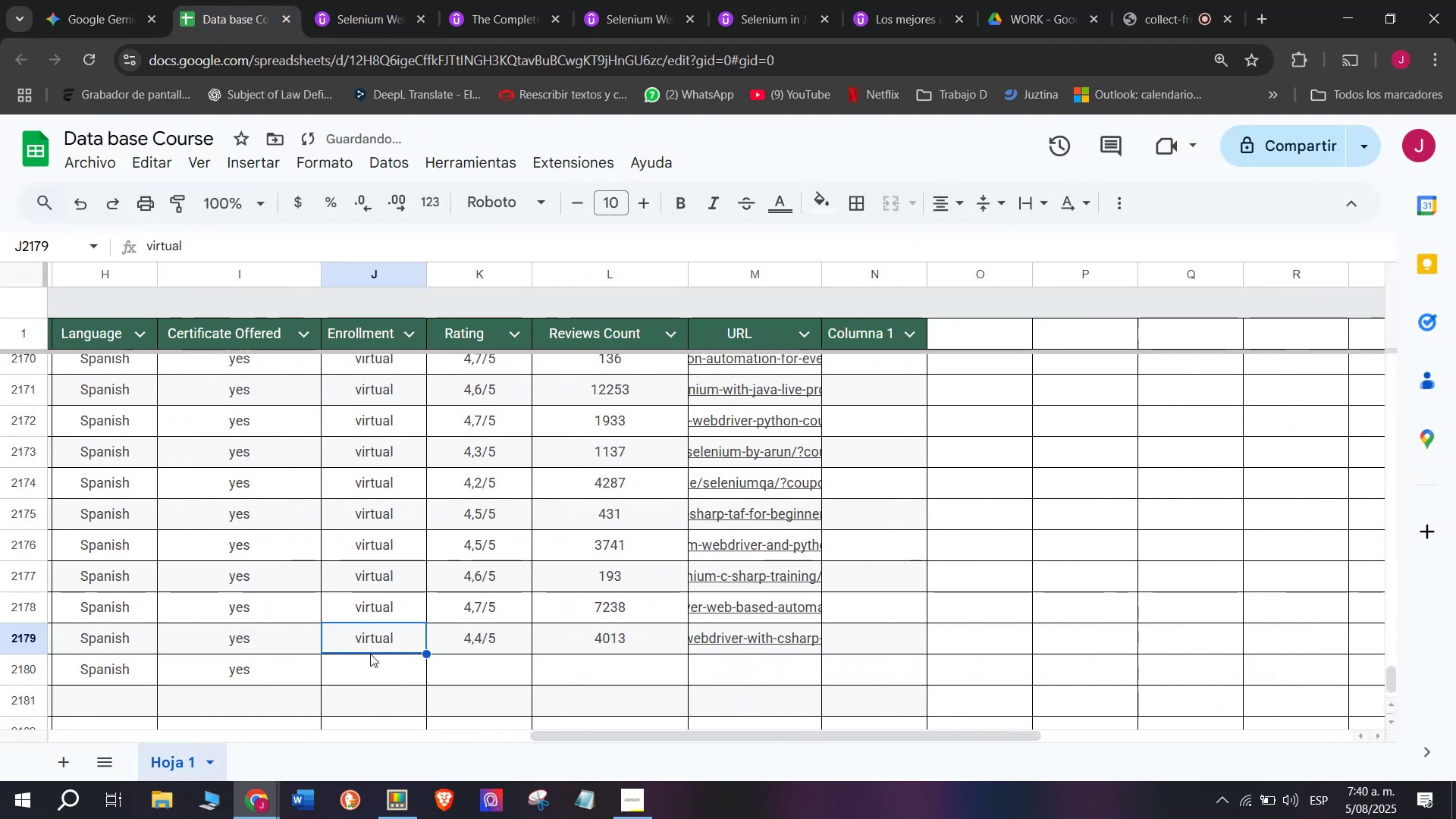 
key(Break)
 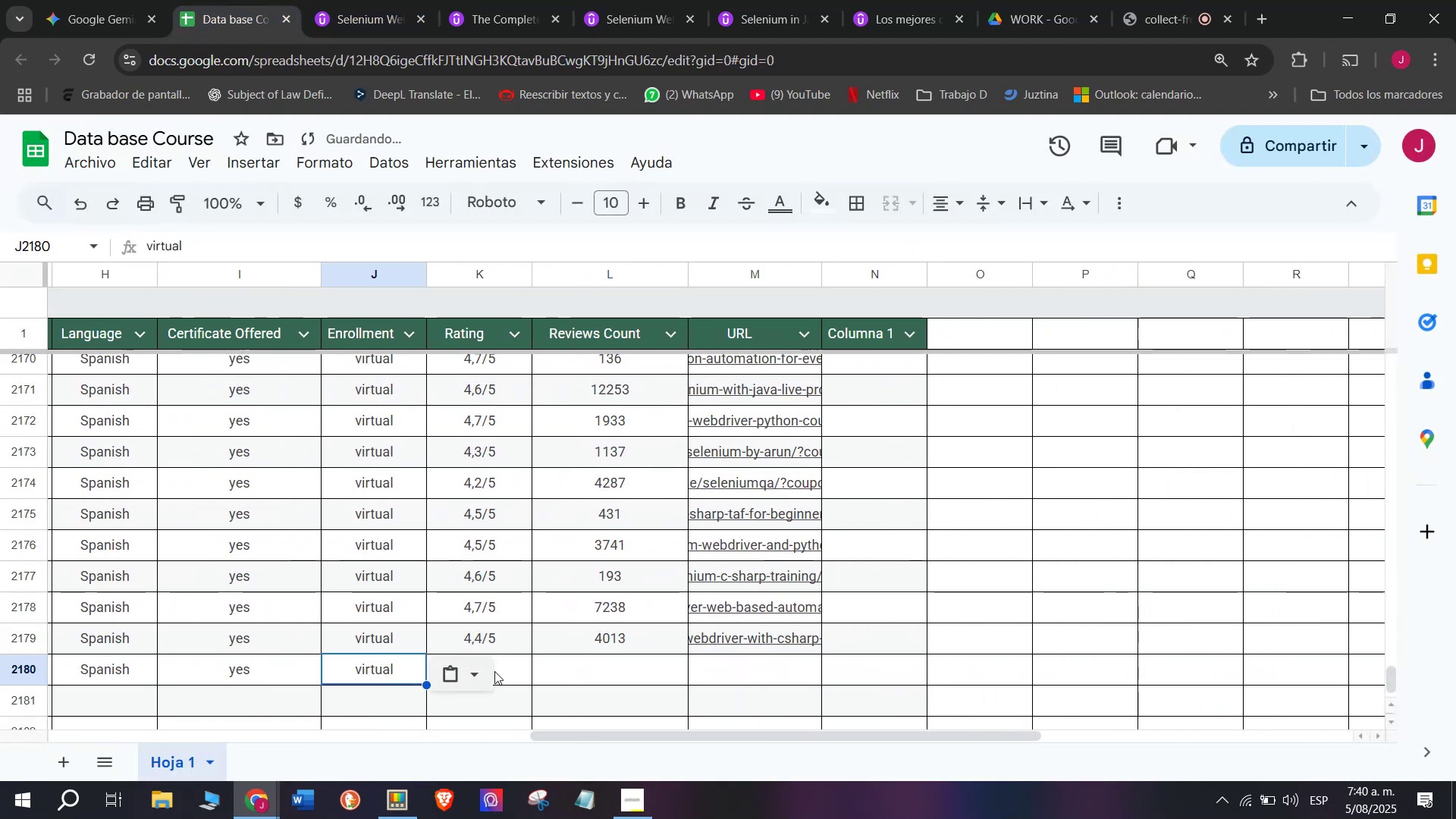 
key(Control+C)
 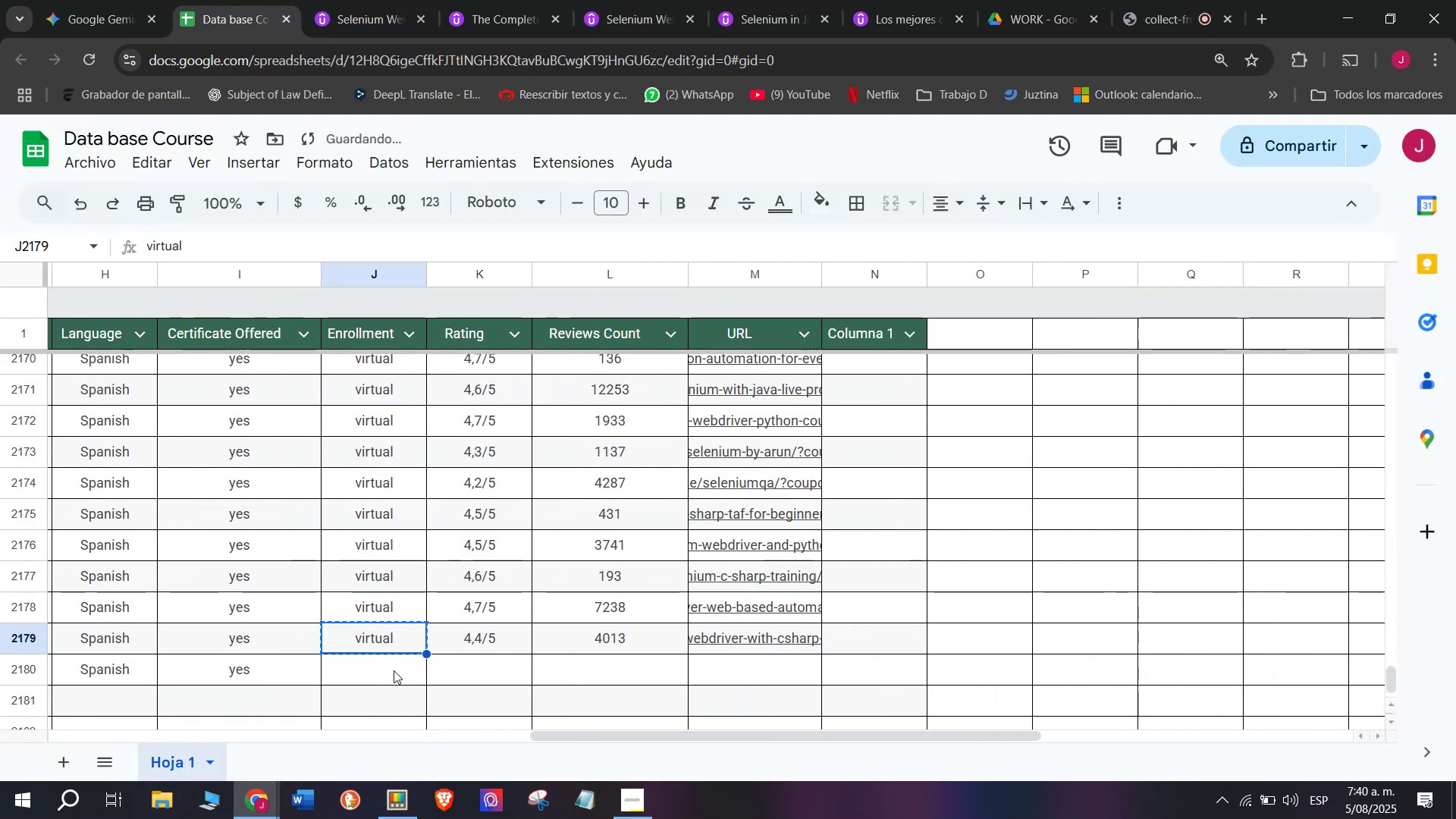 
triple_click([394, 670])
 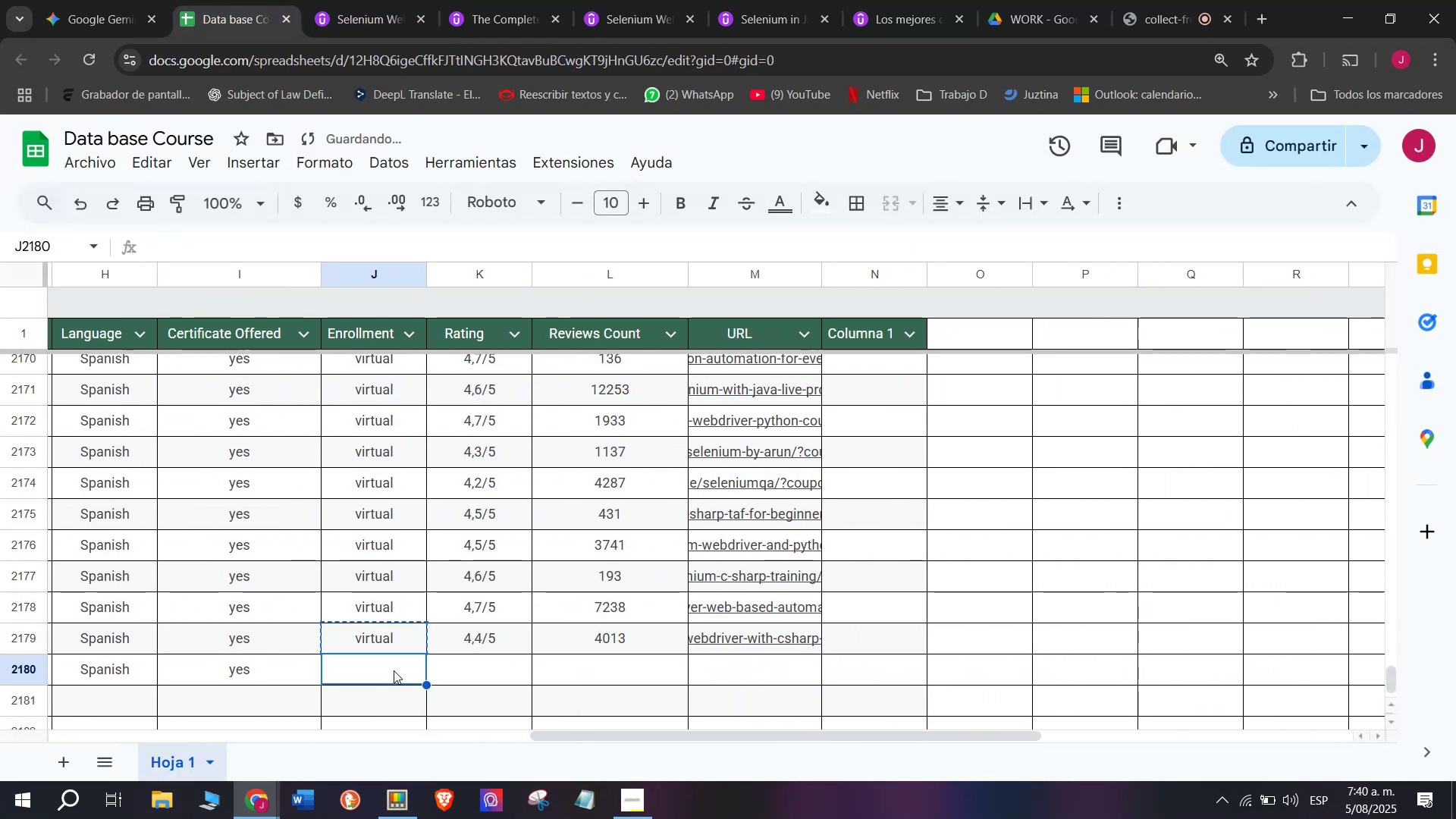 
key(Control+ControlLeft)
 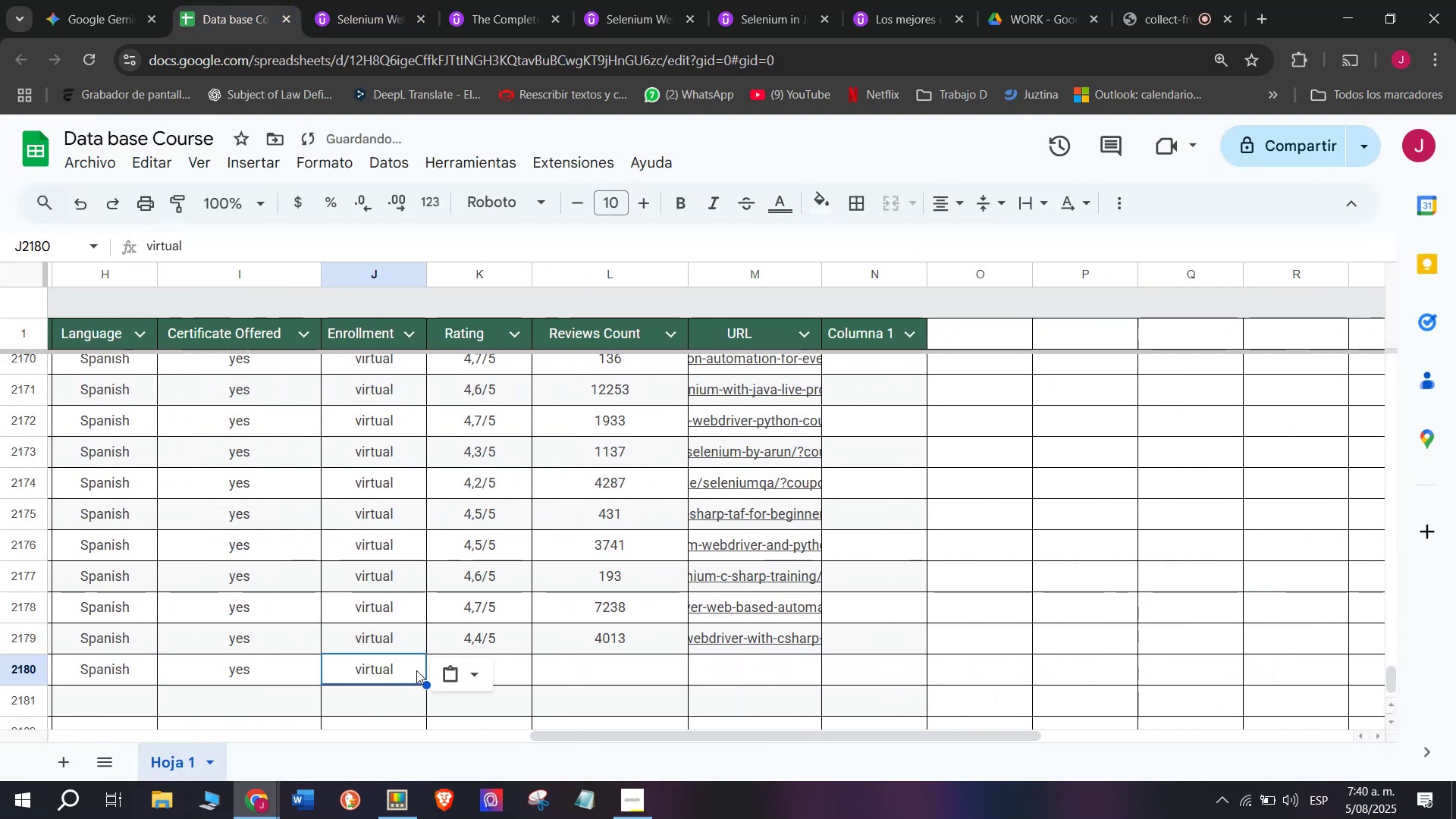 
key(Z)
 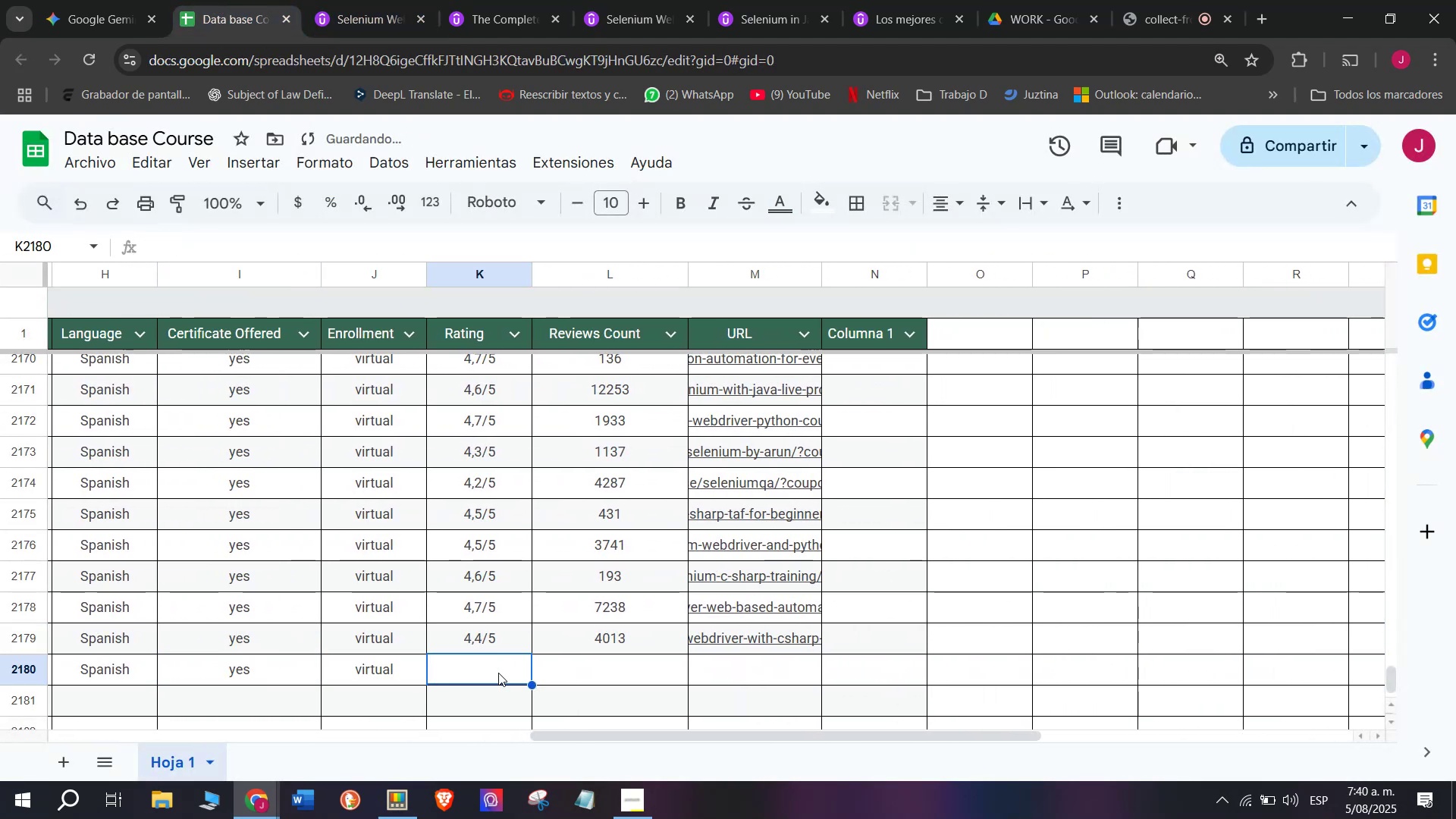 
key(Control+V)
 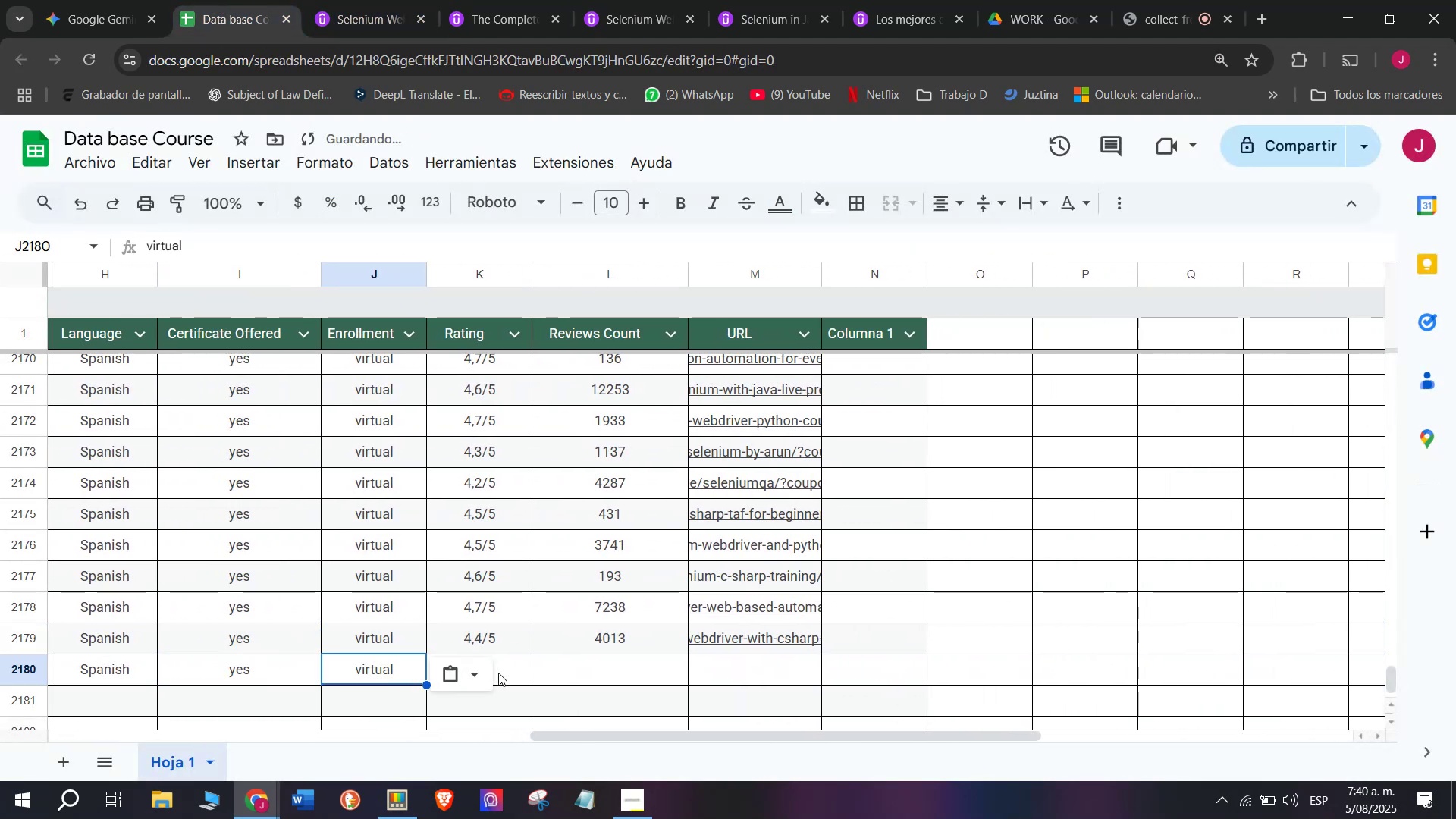 
triple_click([498, 673])
 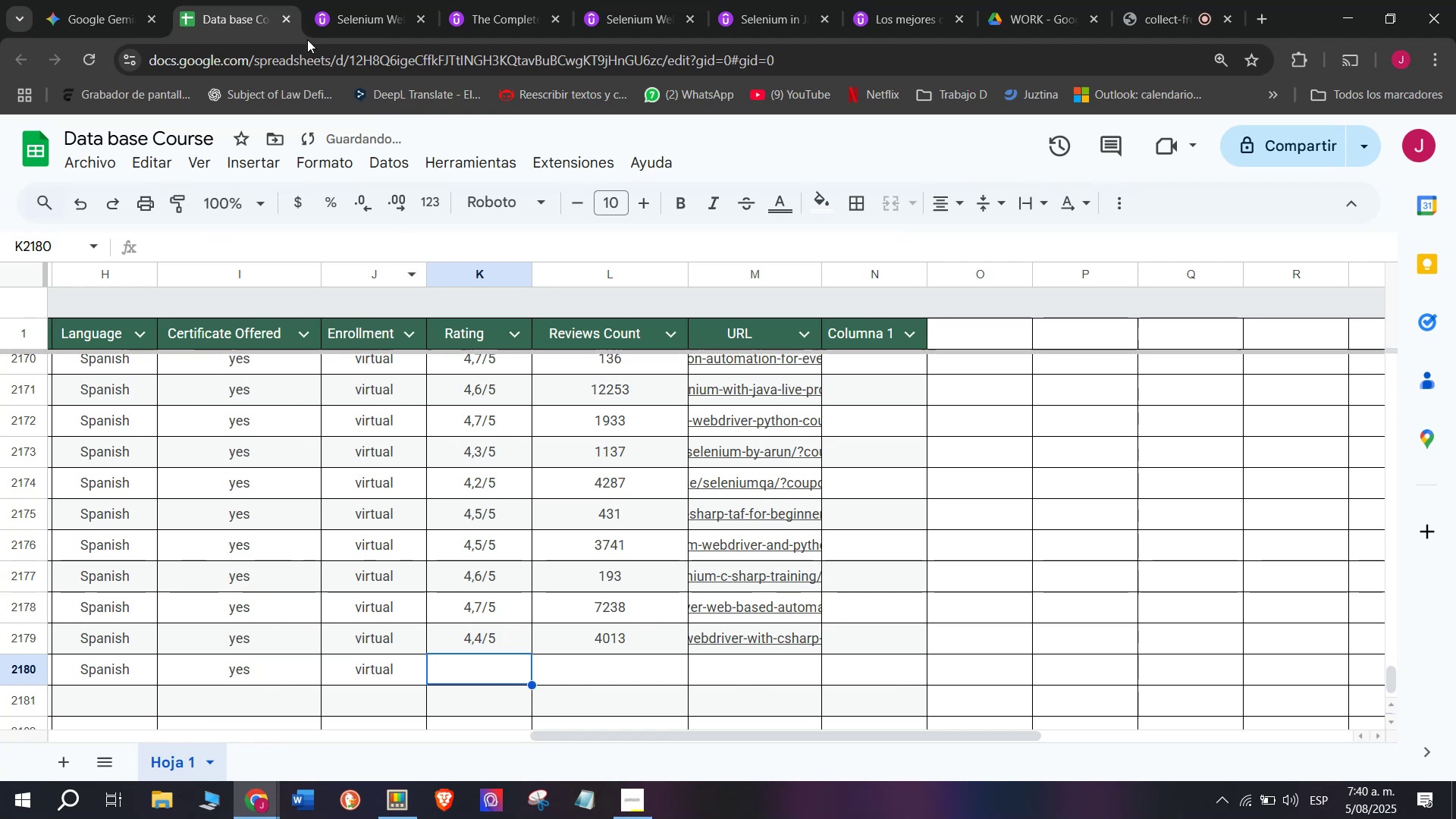 
left_click([362, 0])
 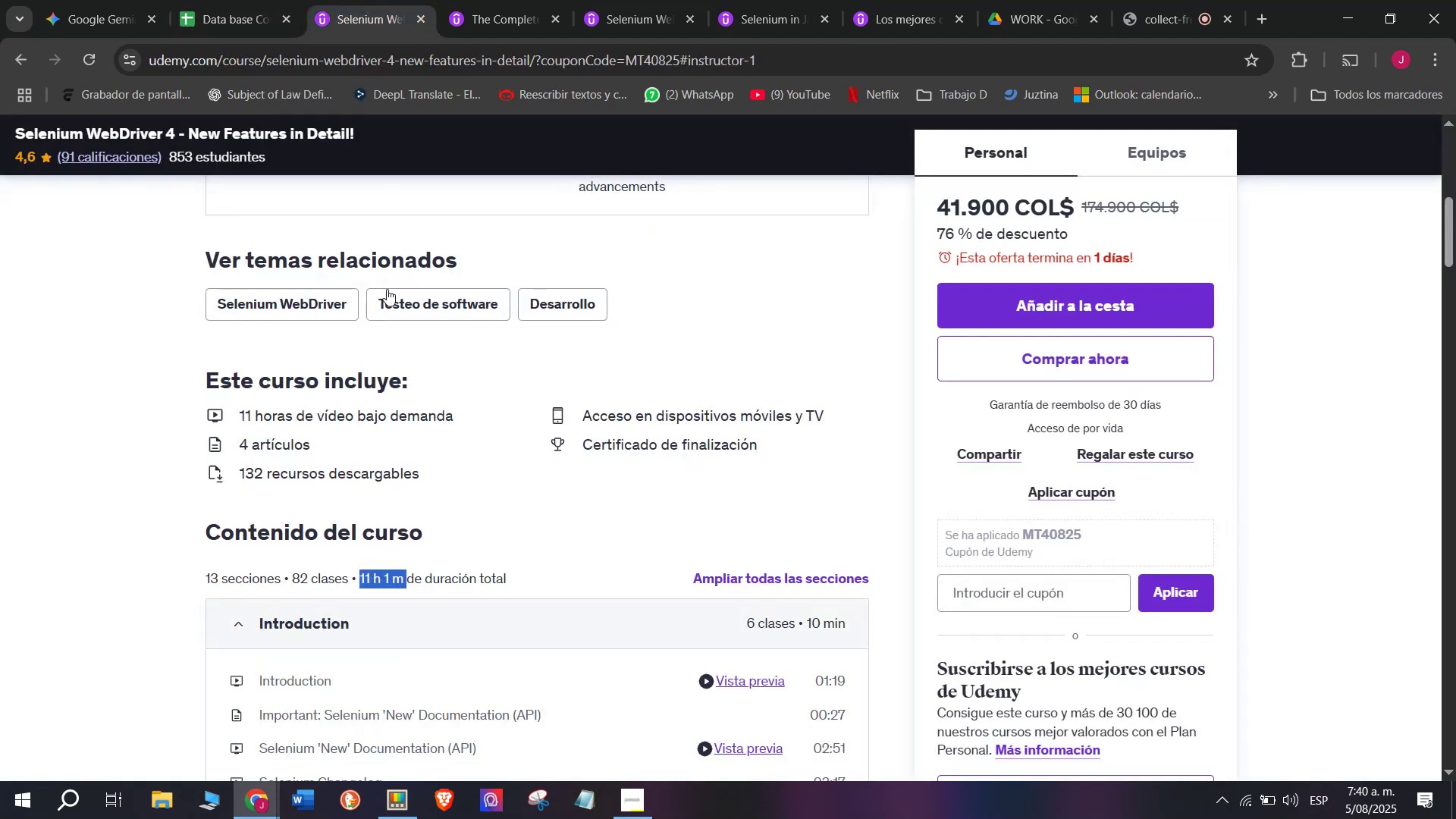 
scroll: coordinate [251, 221], scroll_direction: up, amount: 3.0
 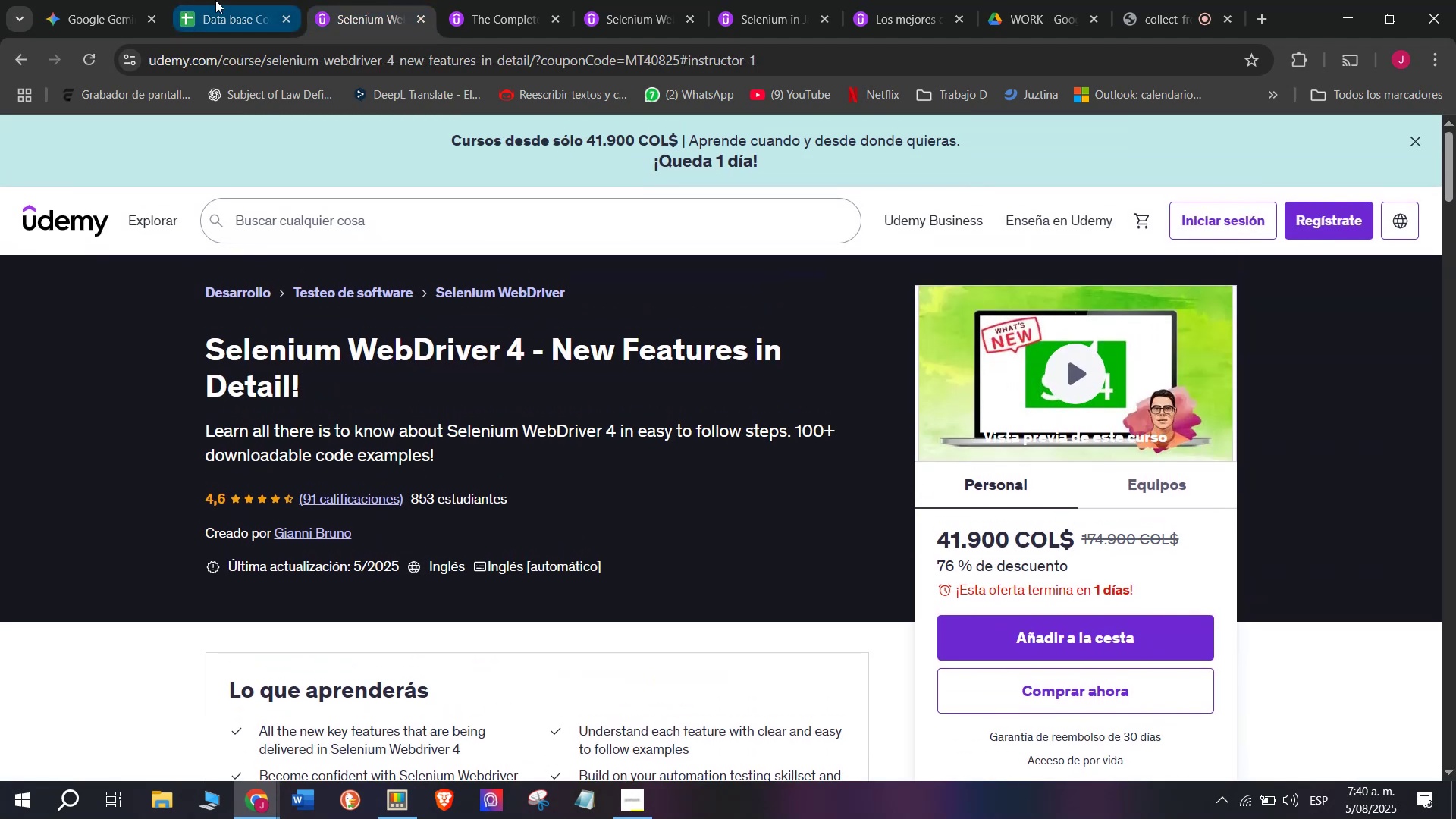 
left_click([215, 0])
 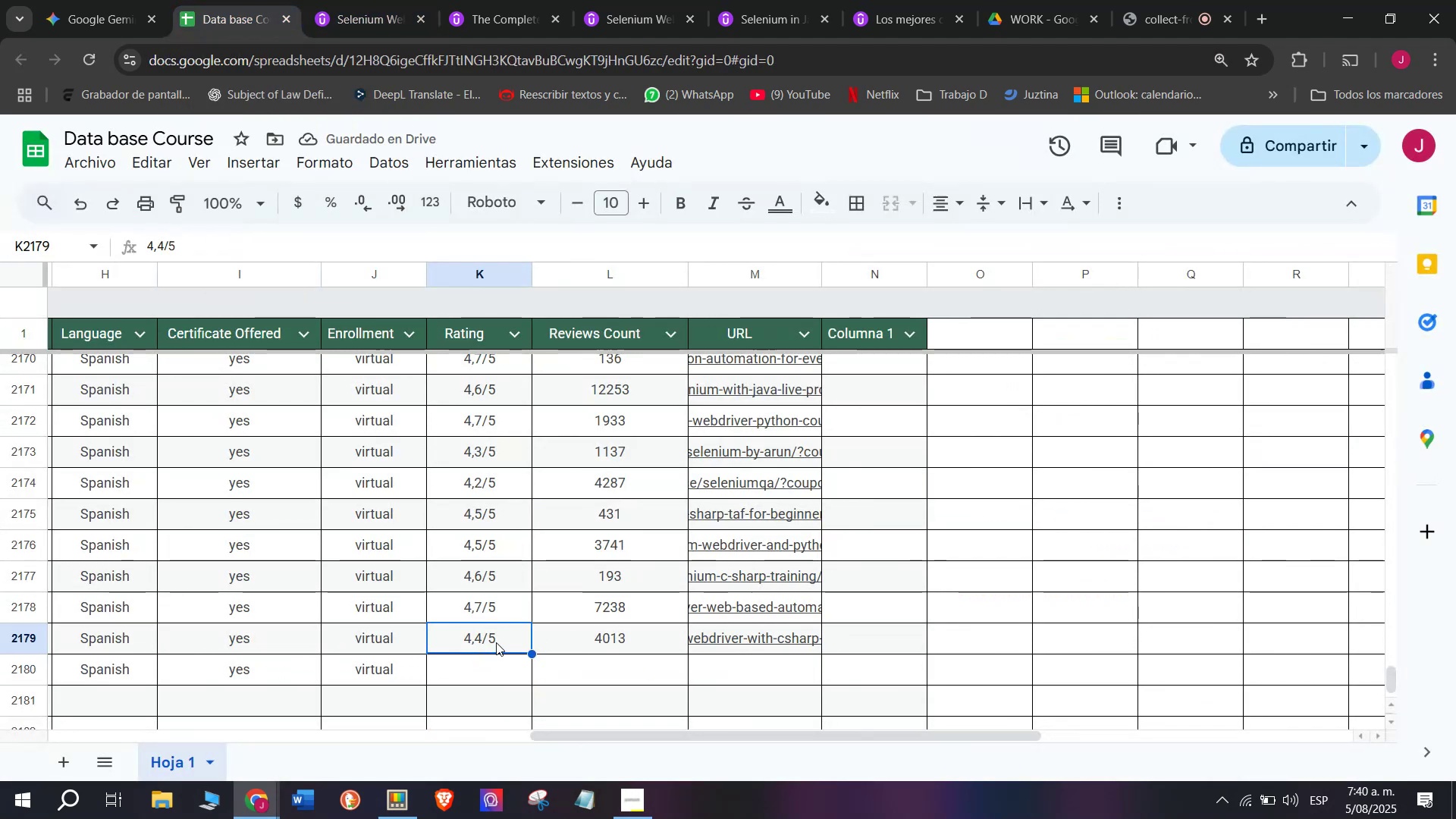 
left_click([506, 571])
 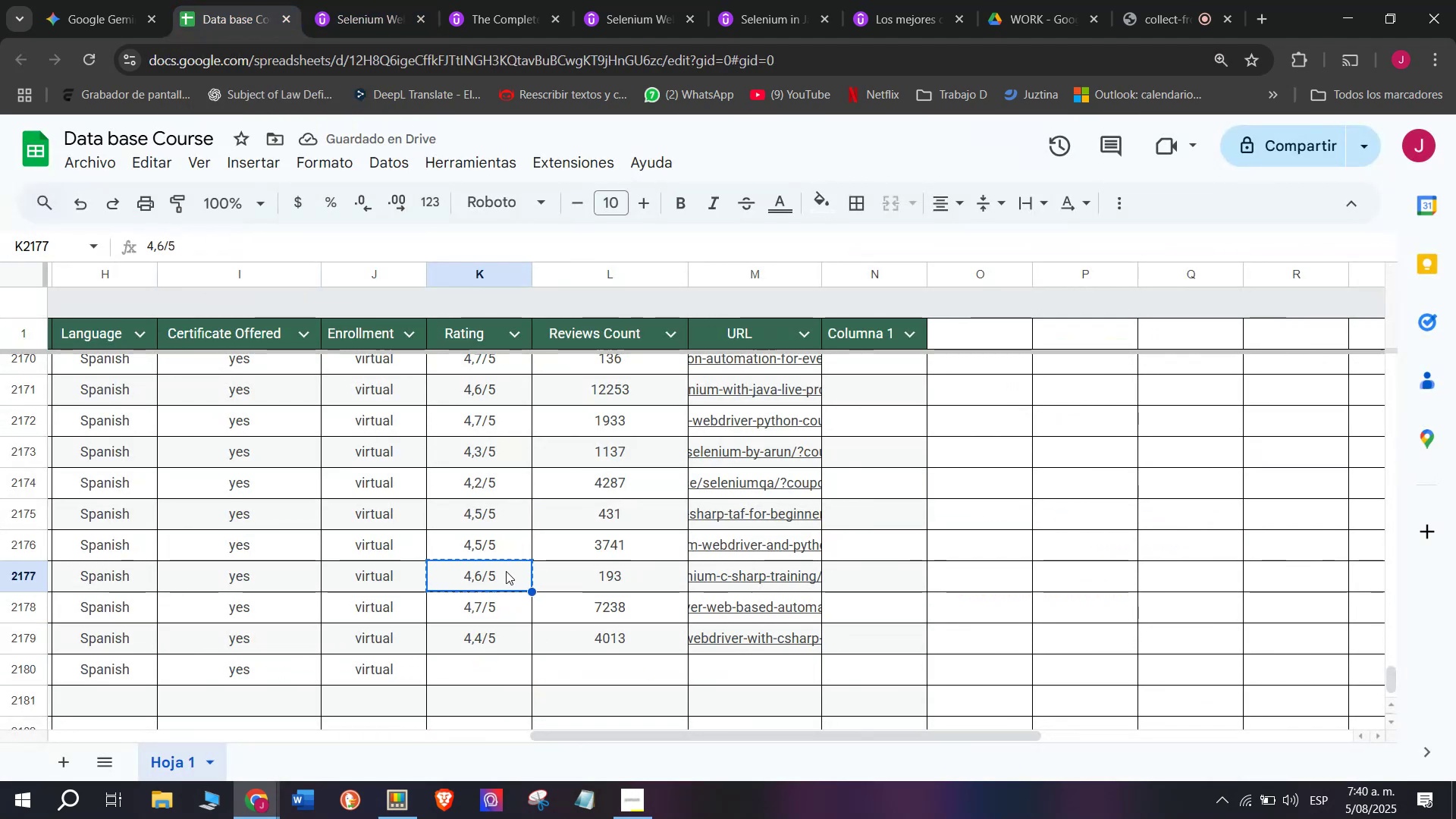 
key(Break)
 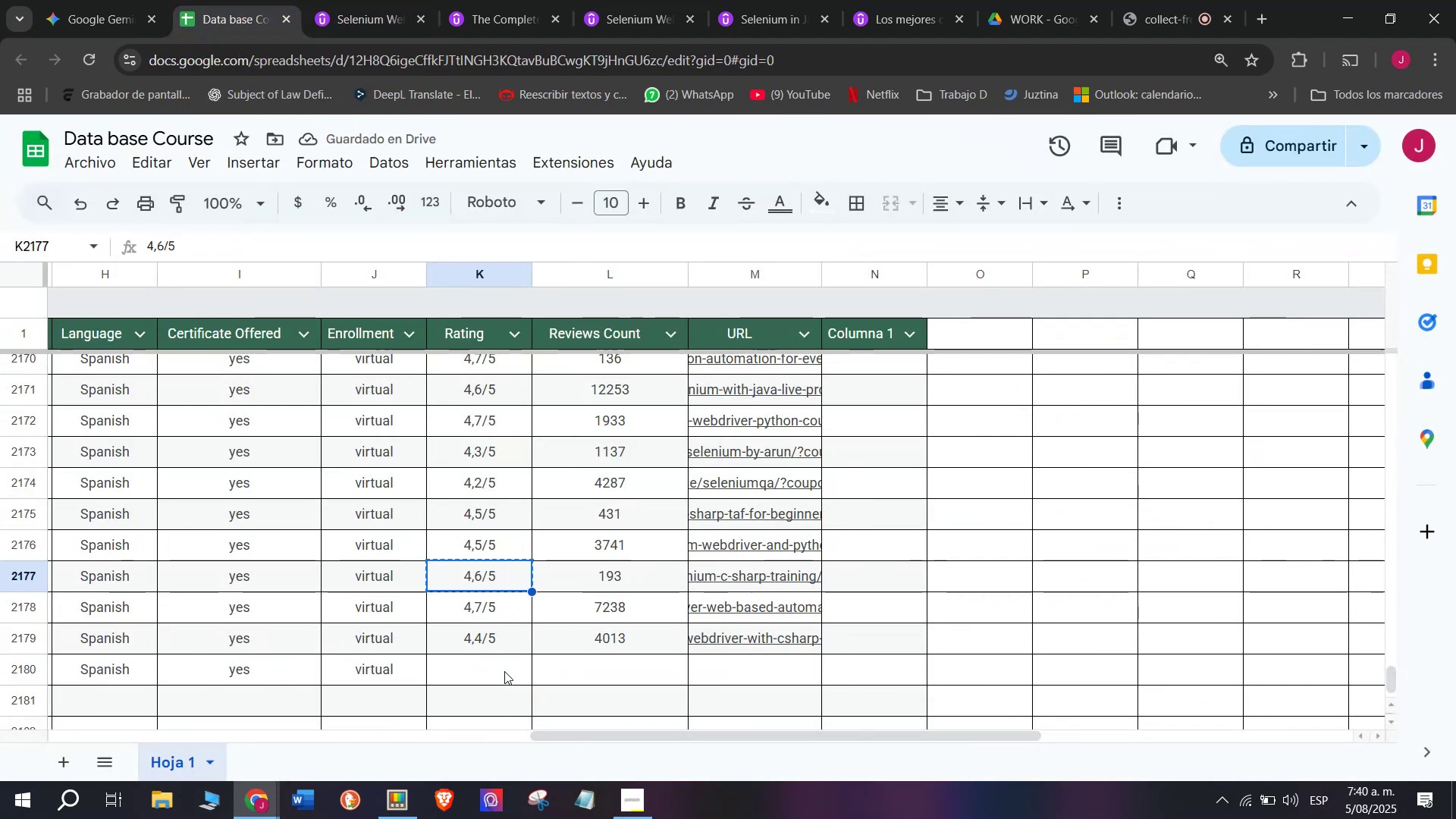 
key(Control+ControlLeft)
 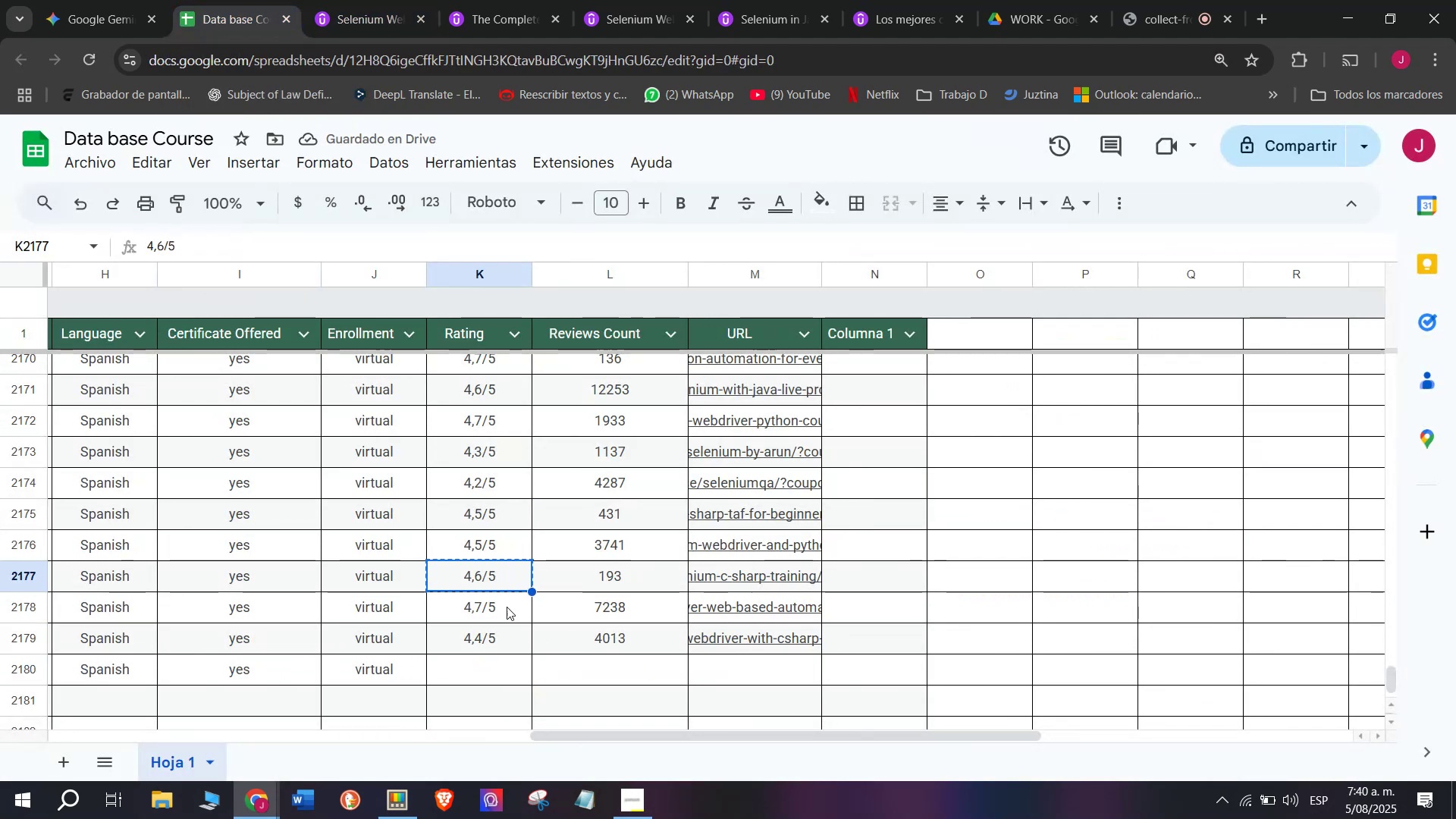 
key(Control+C)
 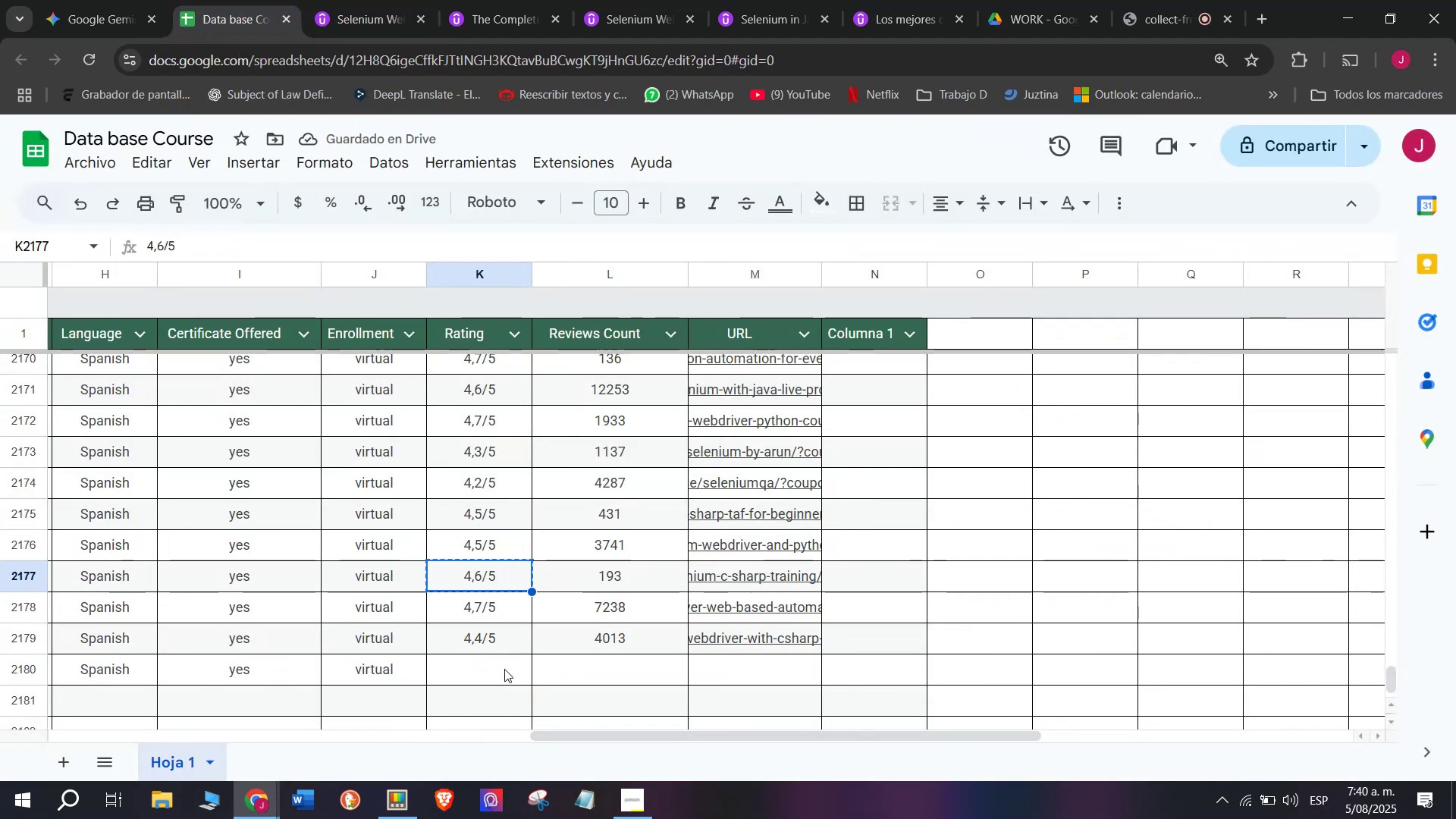 
left_click([504, 671])
 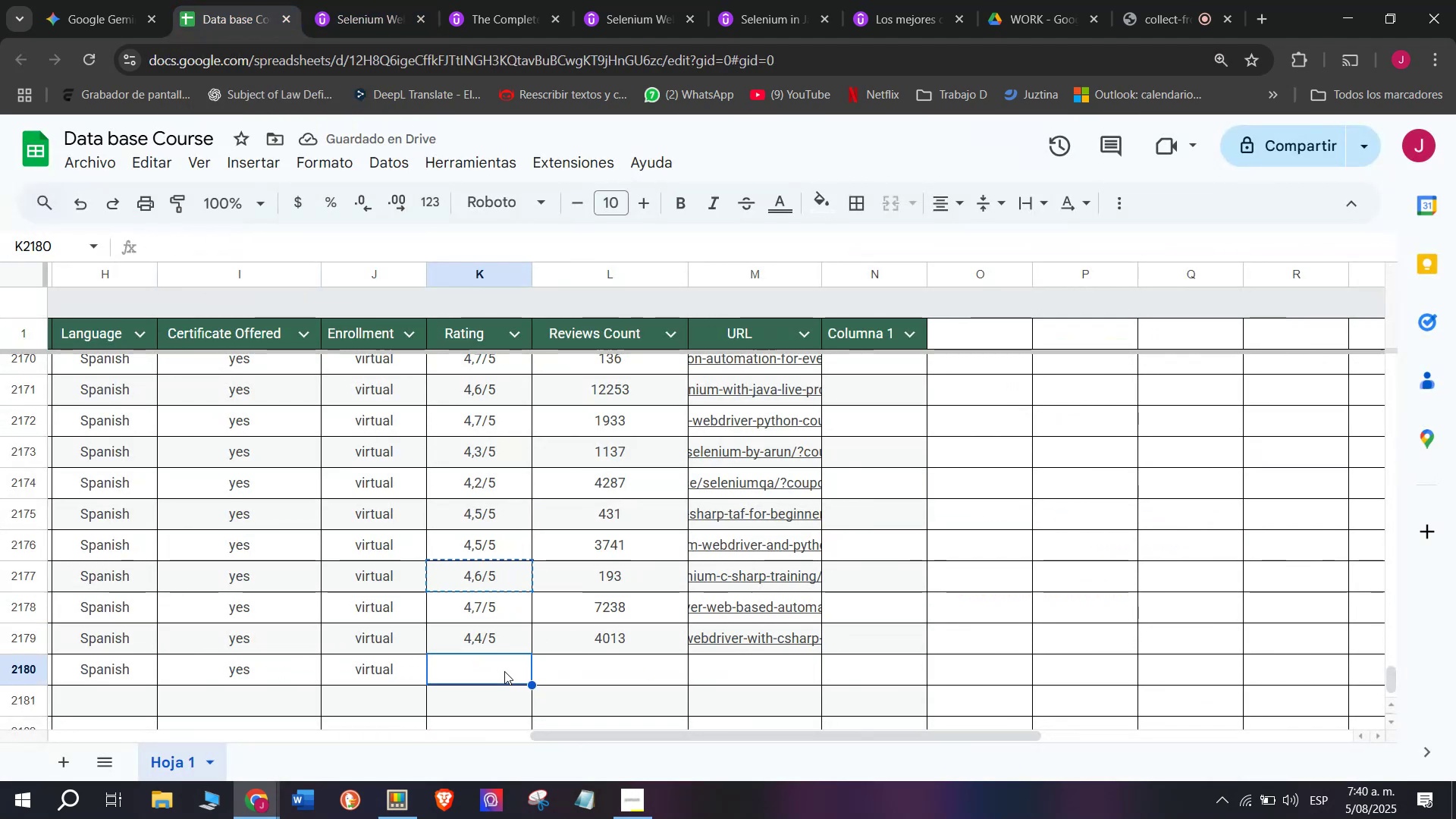 
key(Control+ControlLeft)
 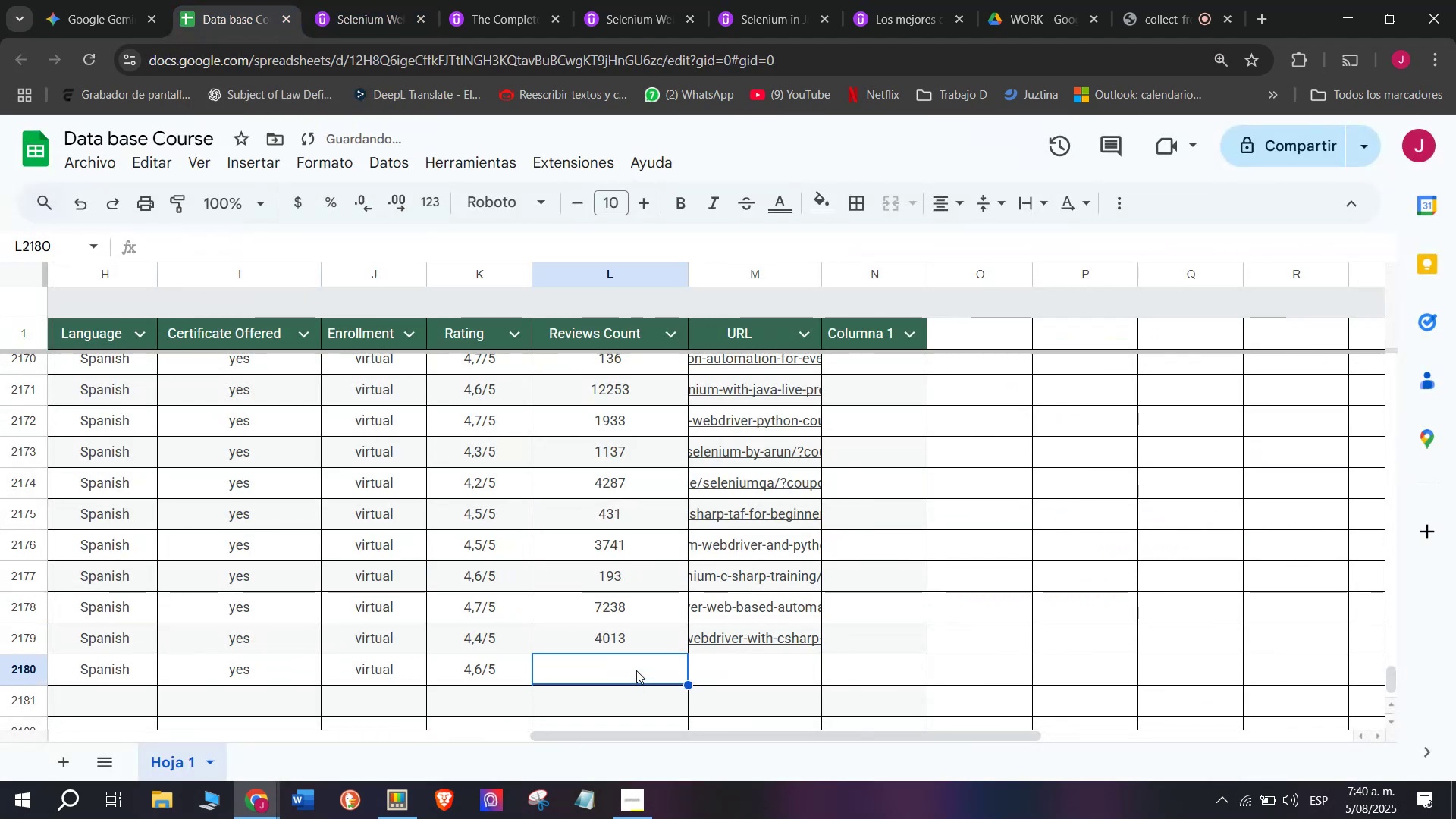 
key(Z)
 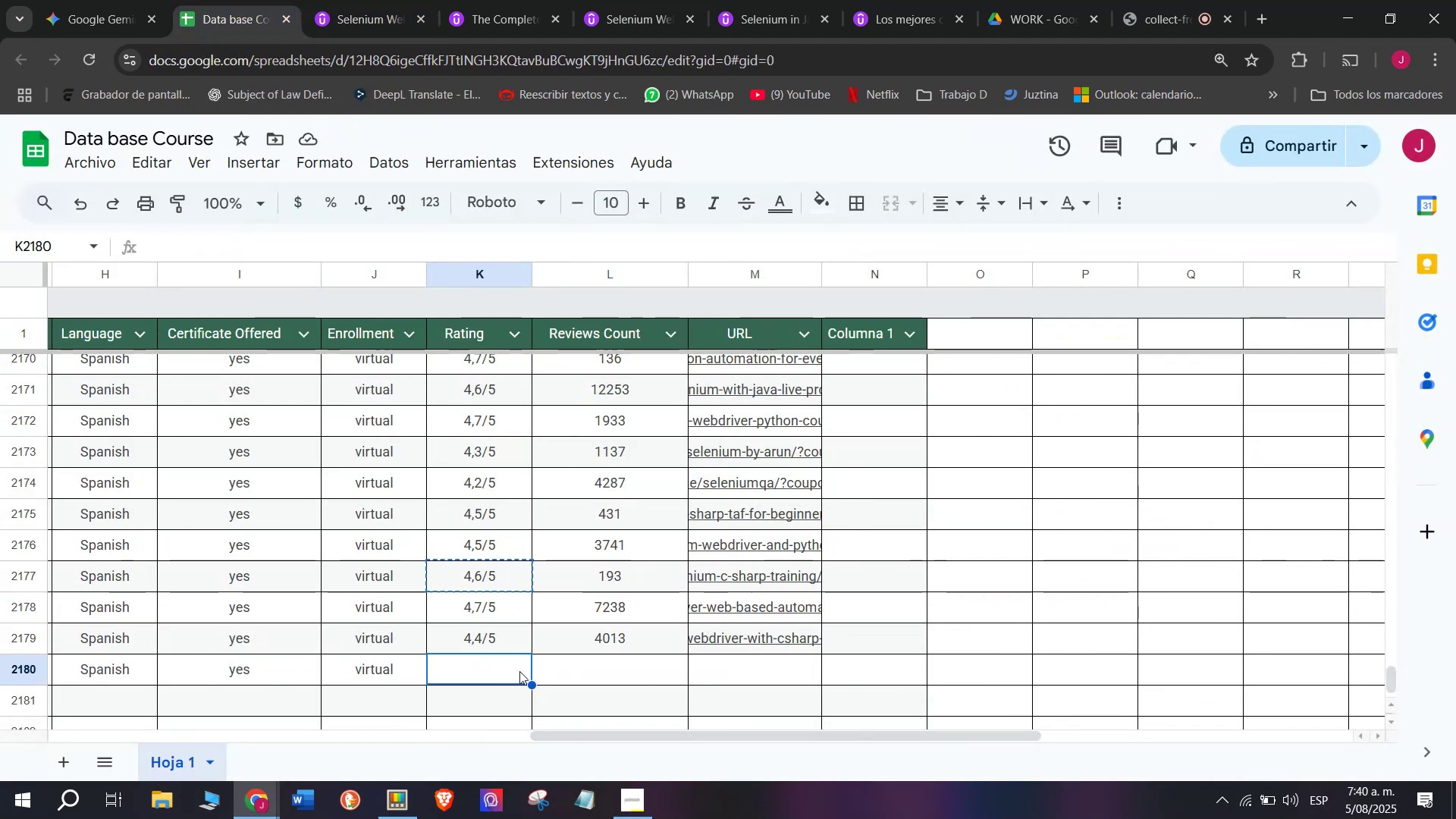 
key(Control+V)
 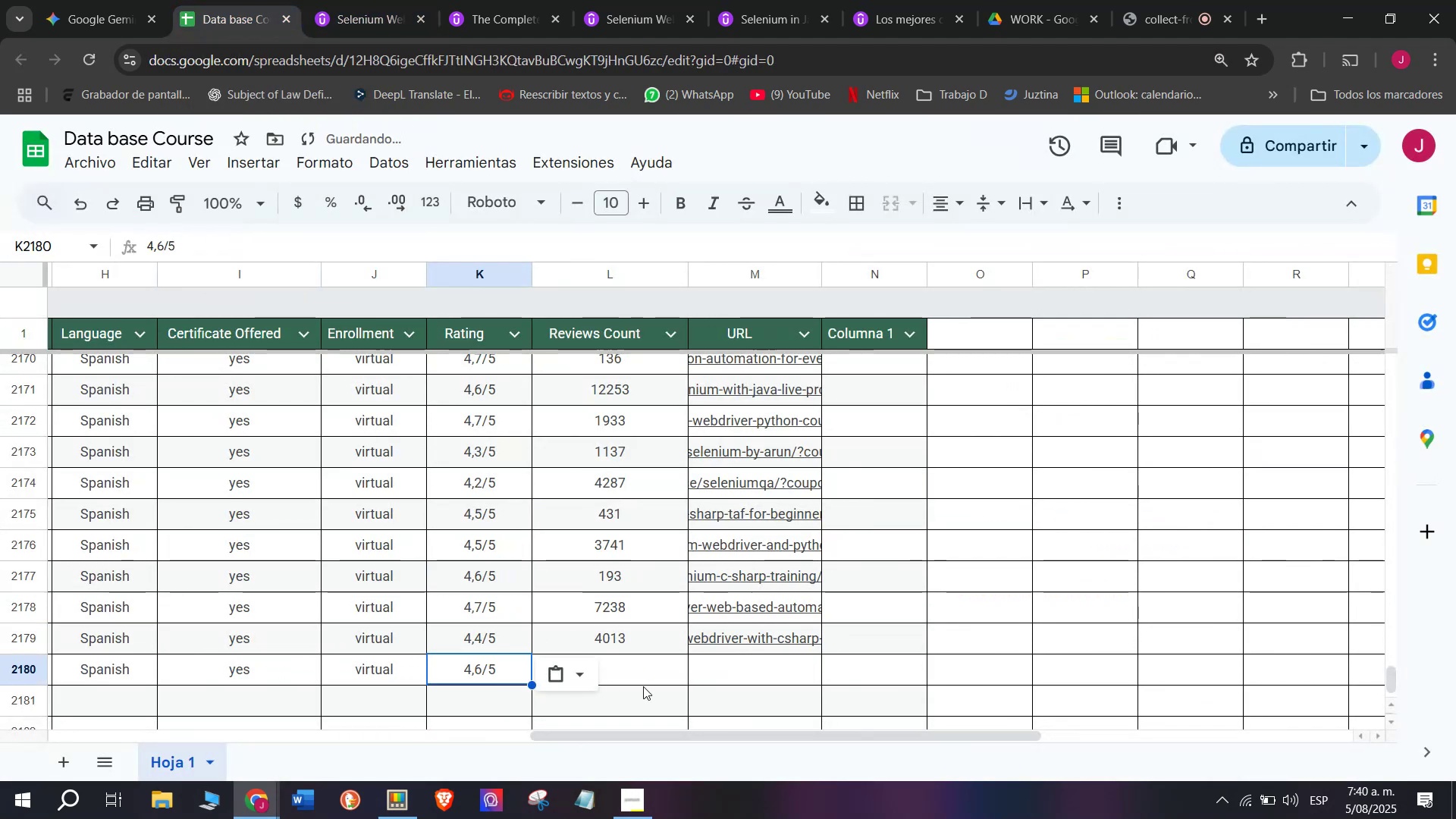 
double_click([643, 686])
 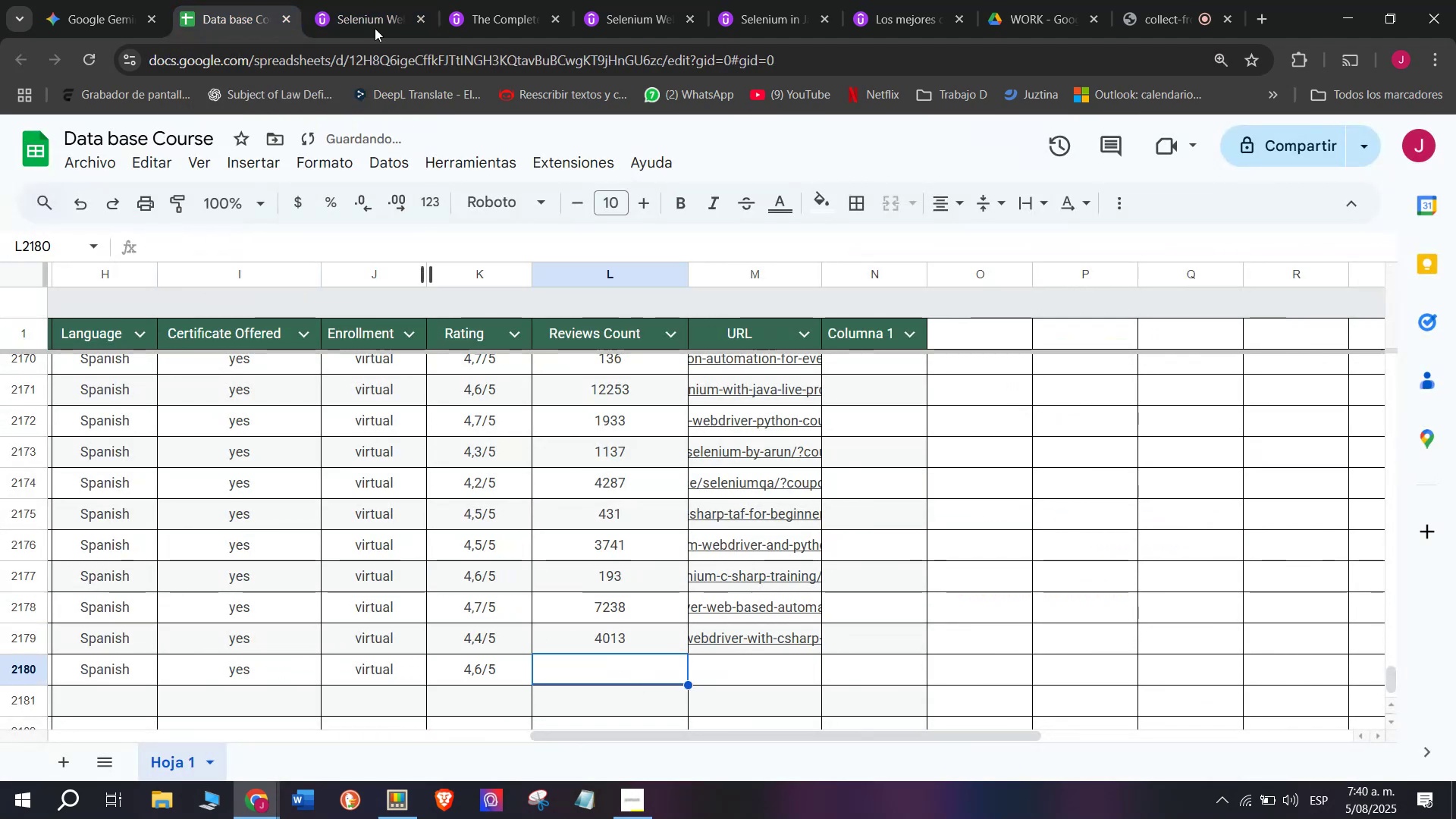 
left_click([369, 0])
 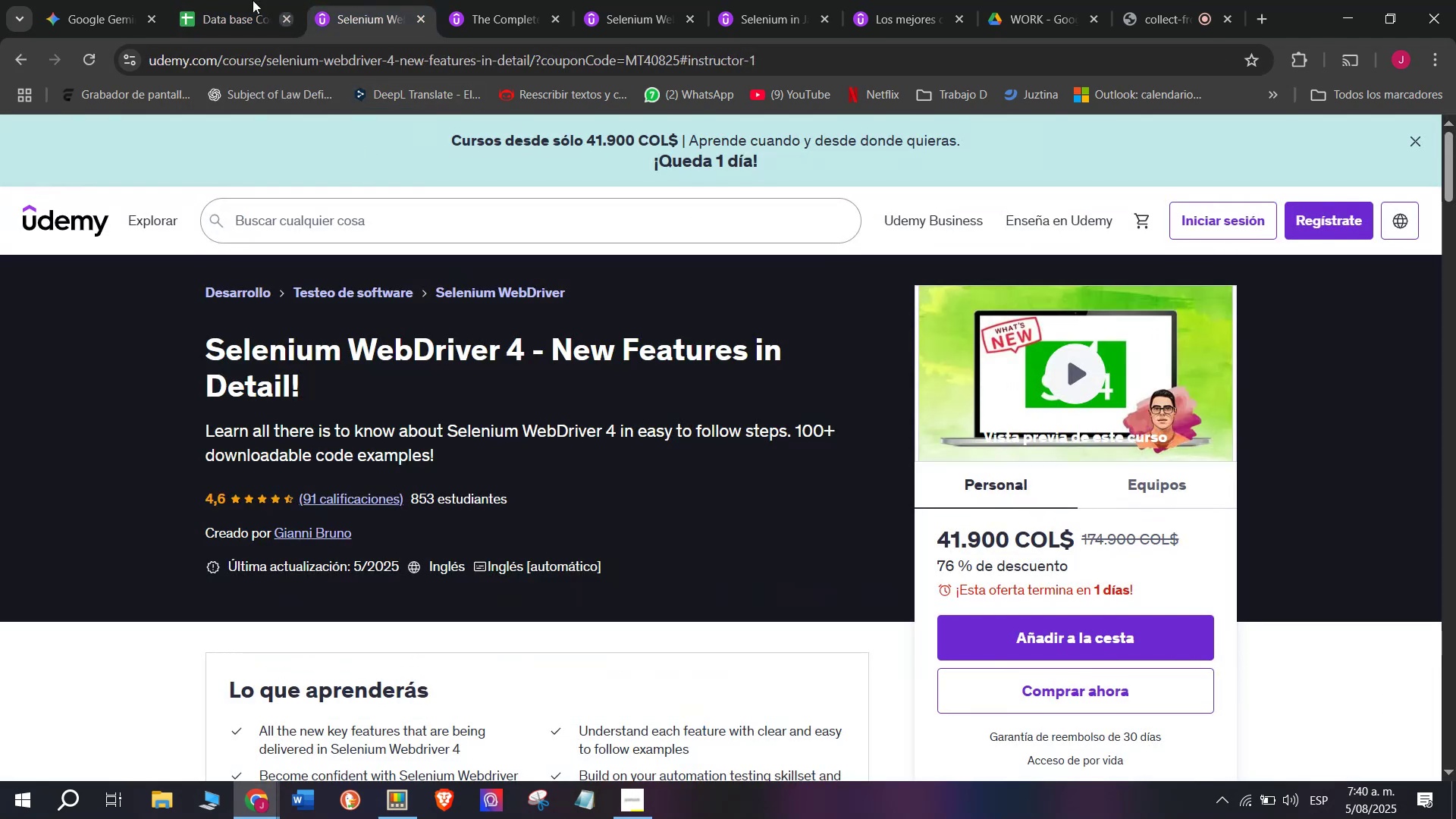 
left_click([205, 0])
 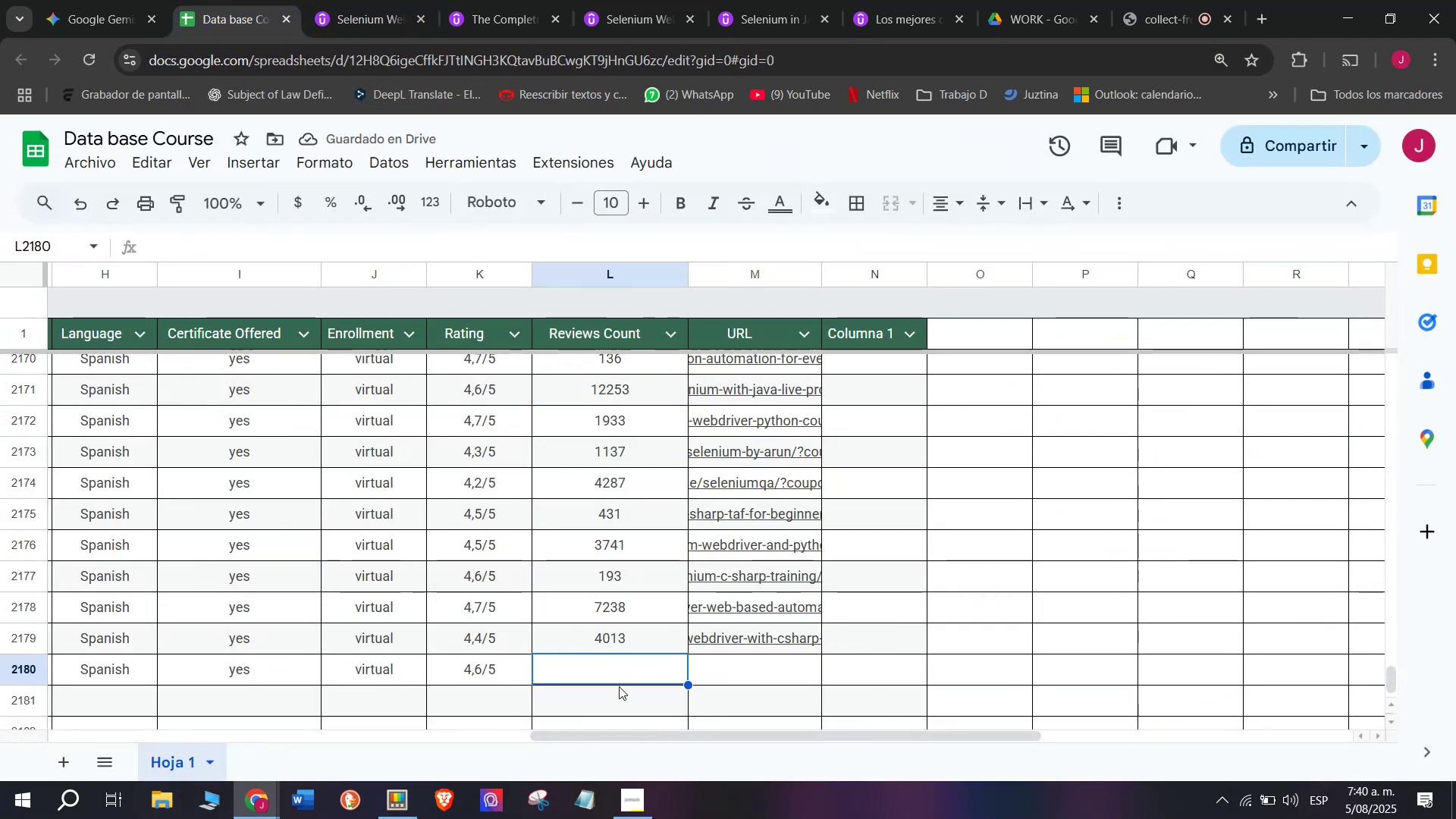 
left_click([629, 661])
 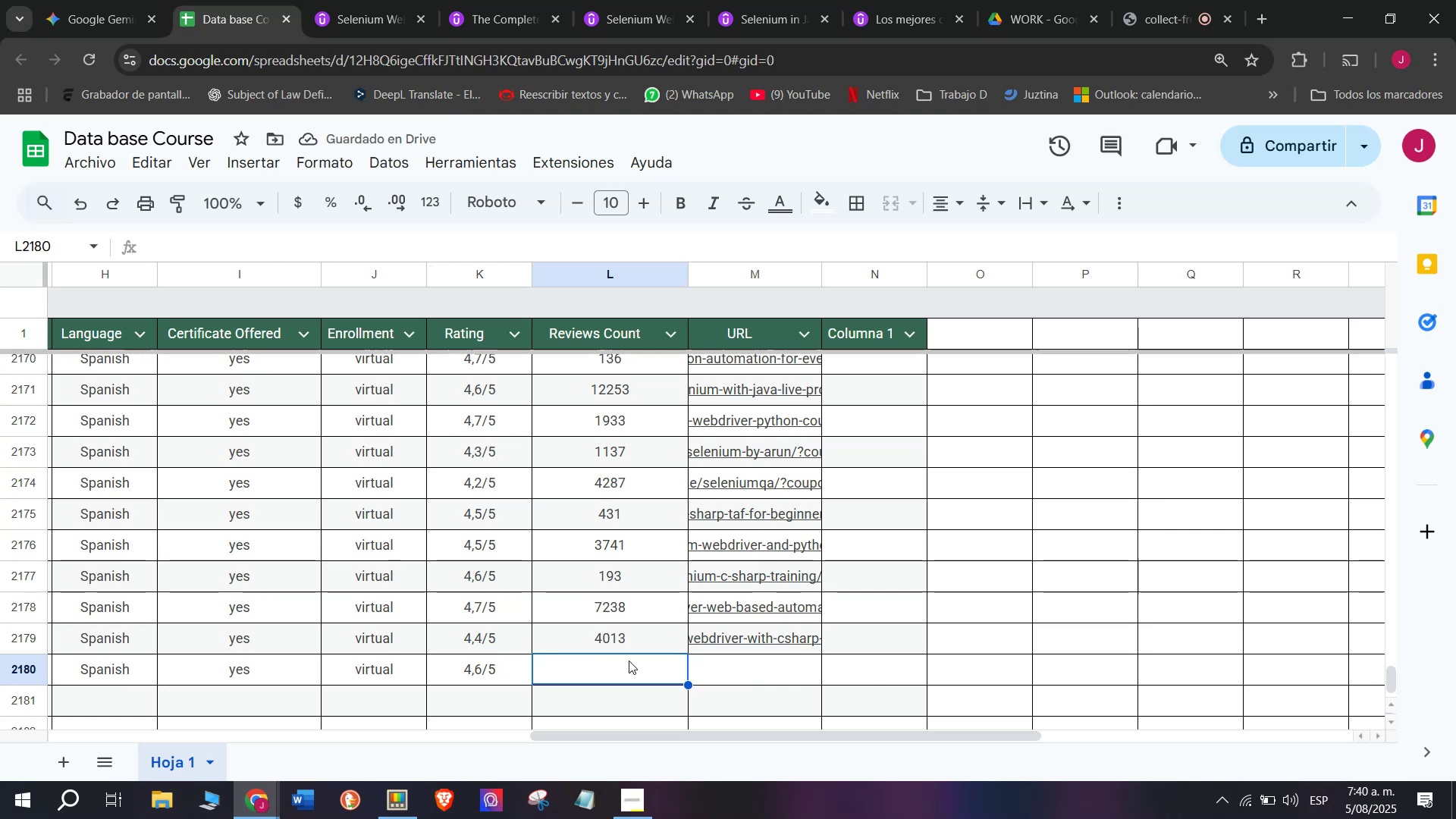 
type(91)
 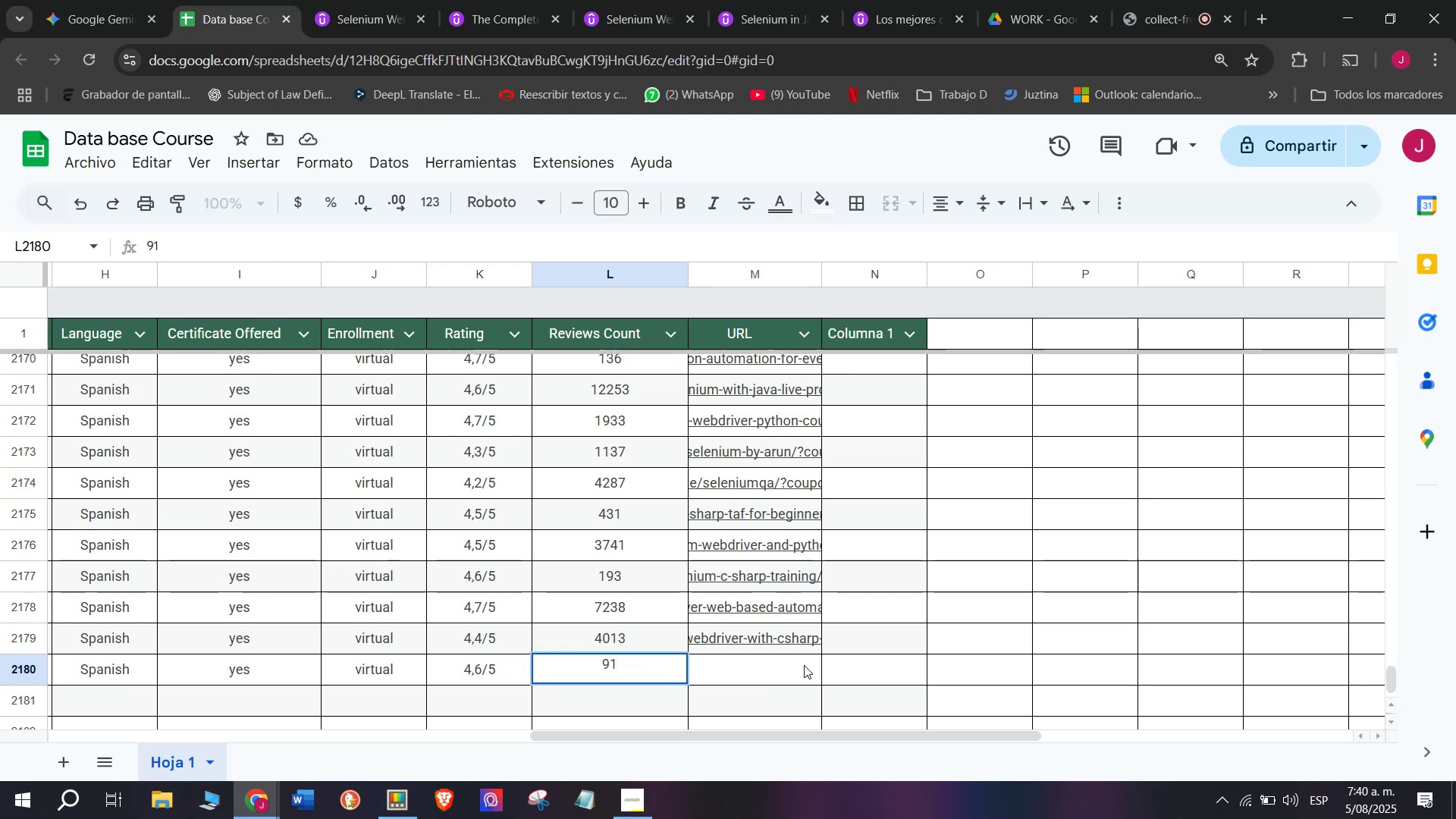 
left_click([788, 675])
 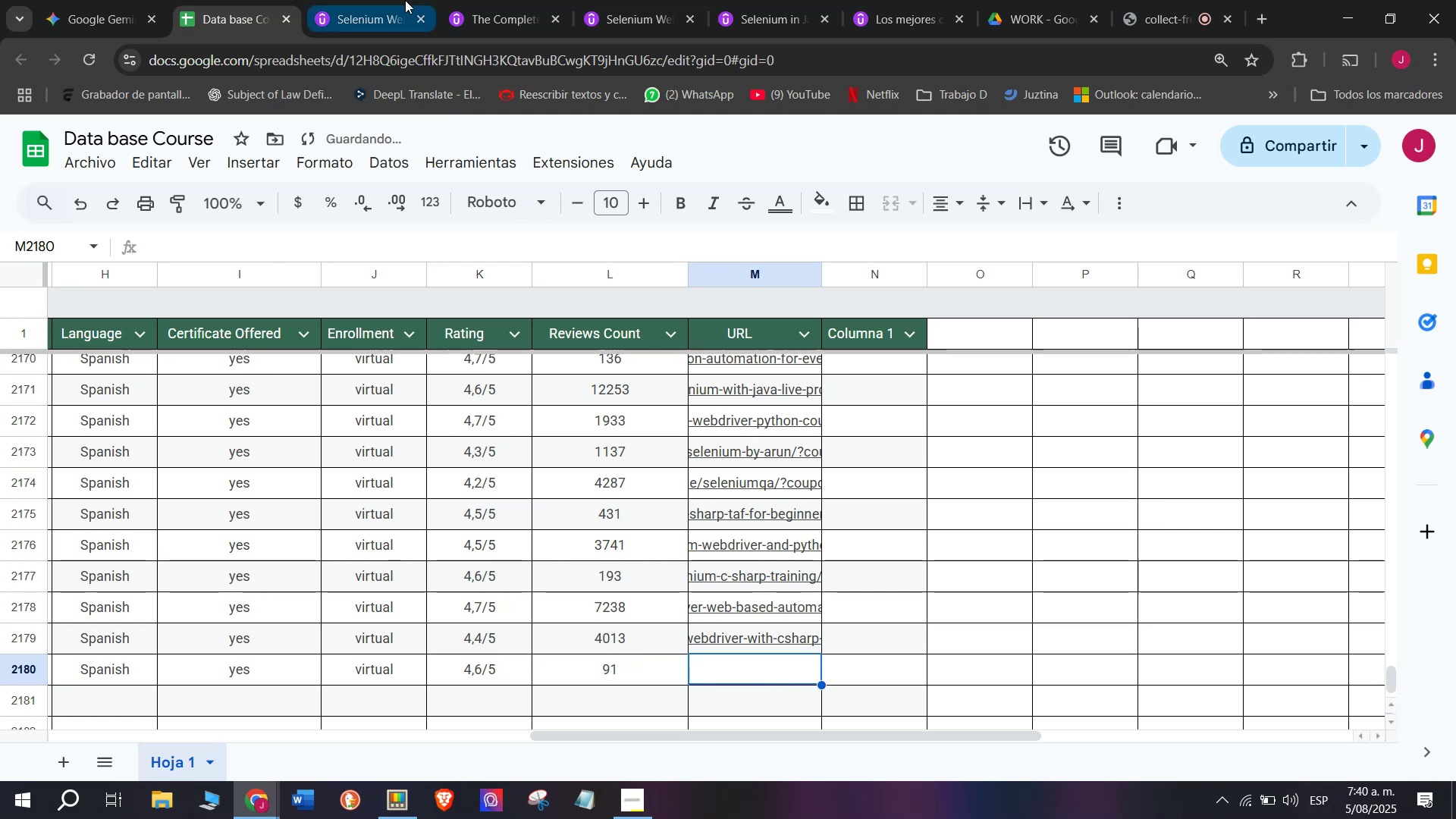 
left_click([398, 0])
 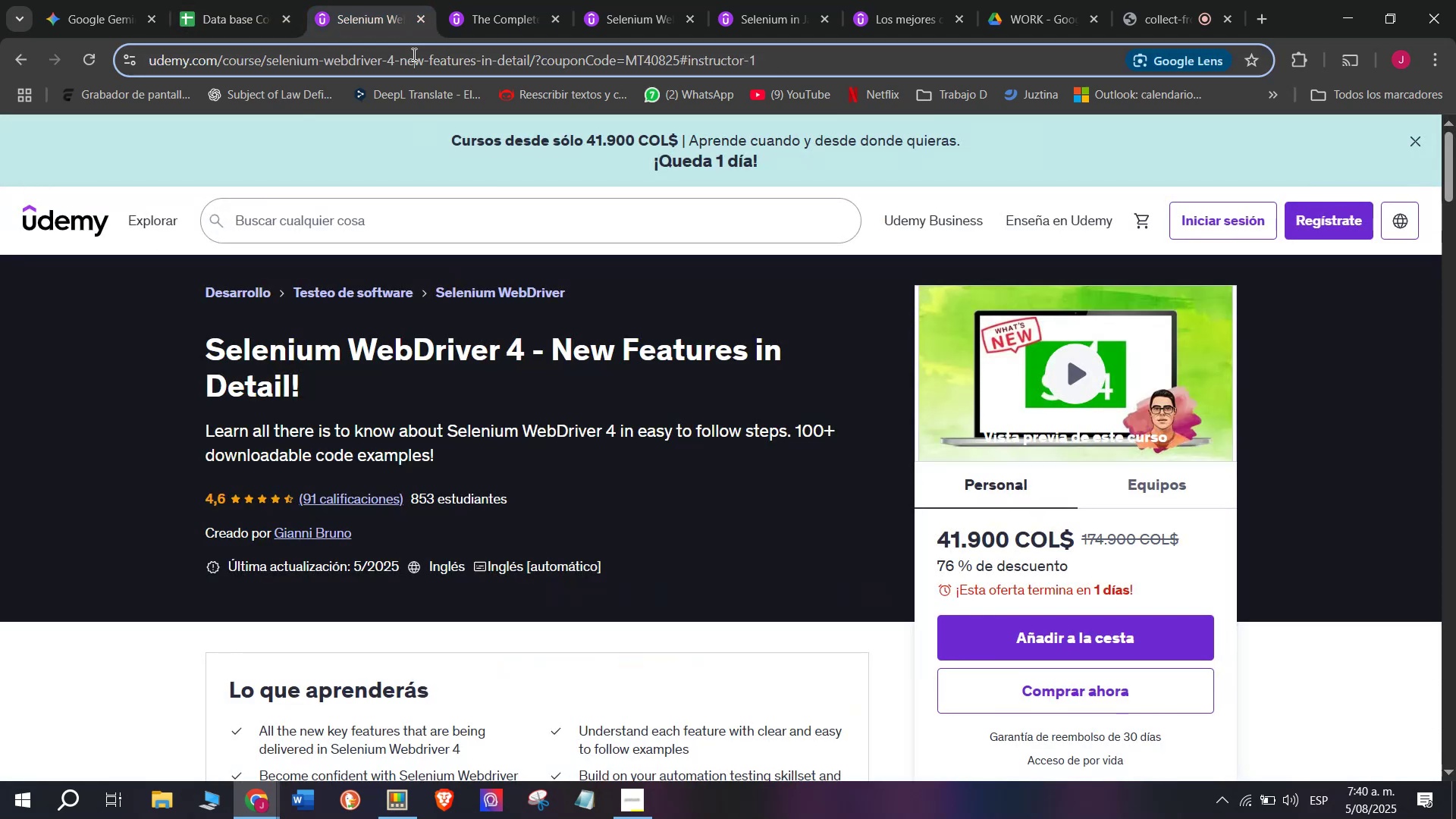 
double_click([413, 54])
 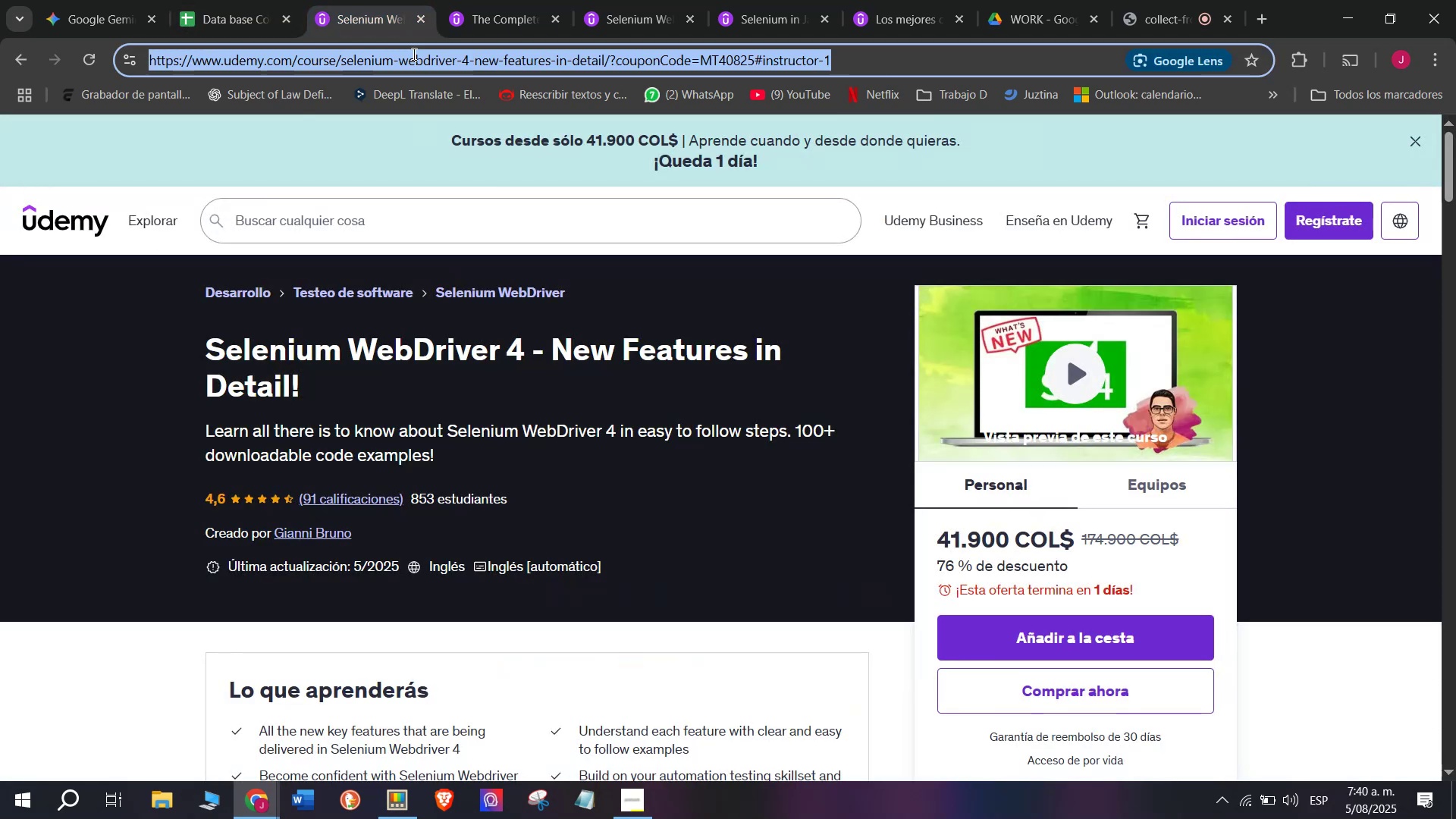 
triple_click([413, 54])
 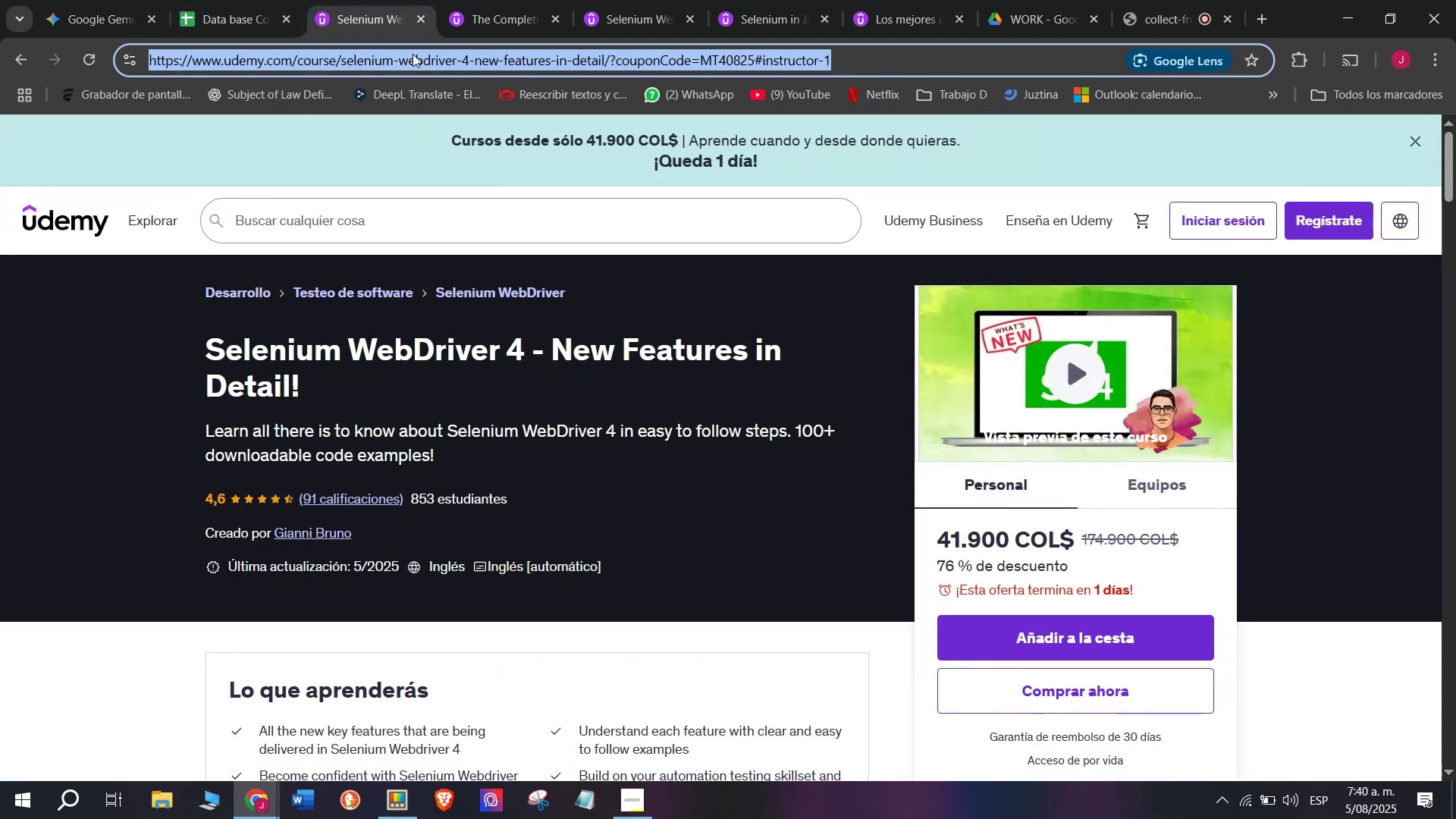 
key(Break)
 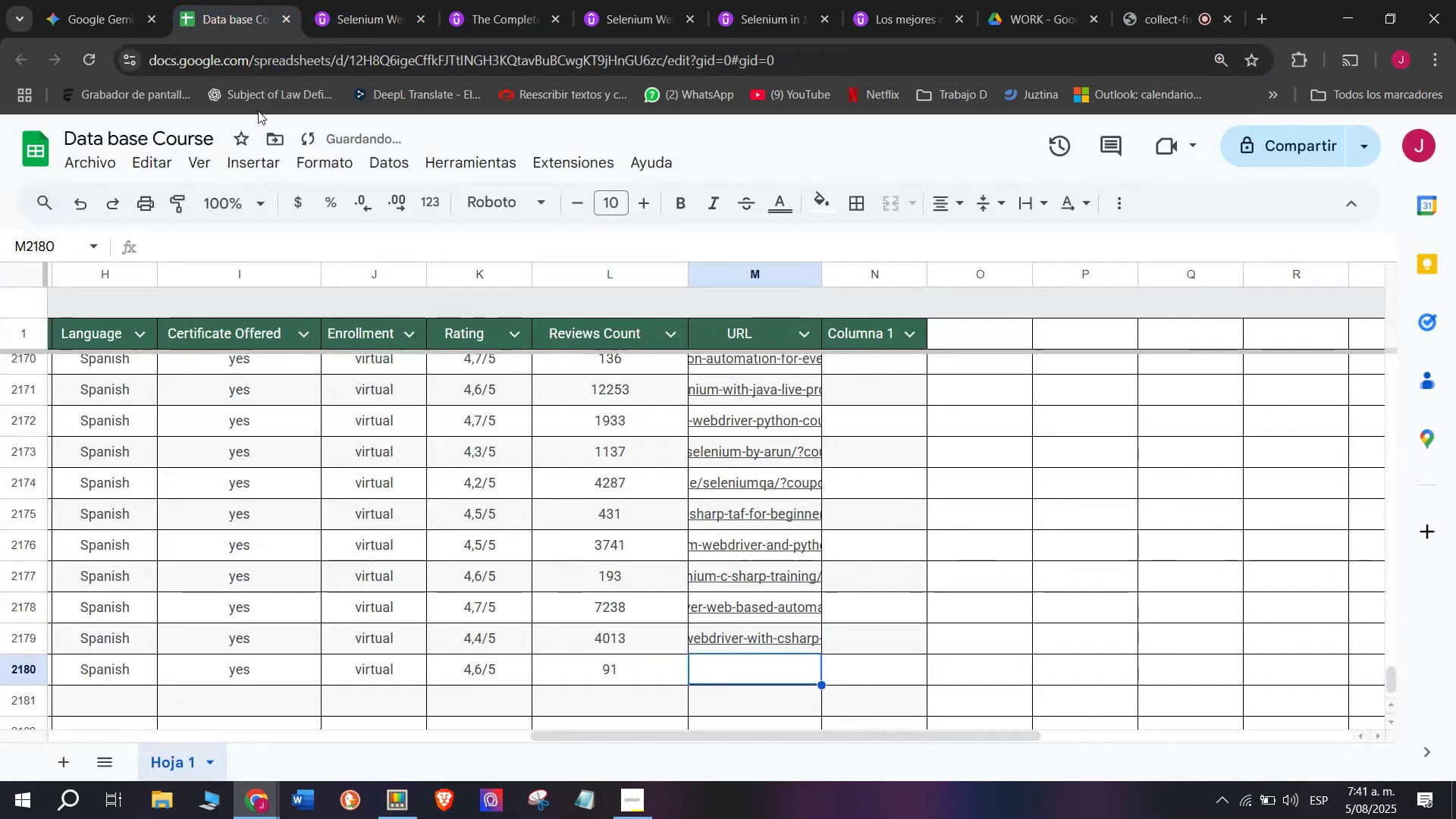 
key(Control+ControlLeft)
 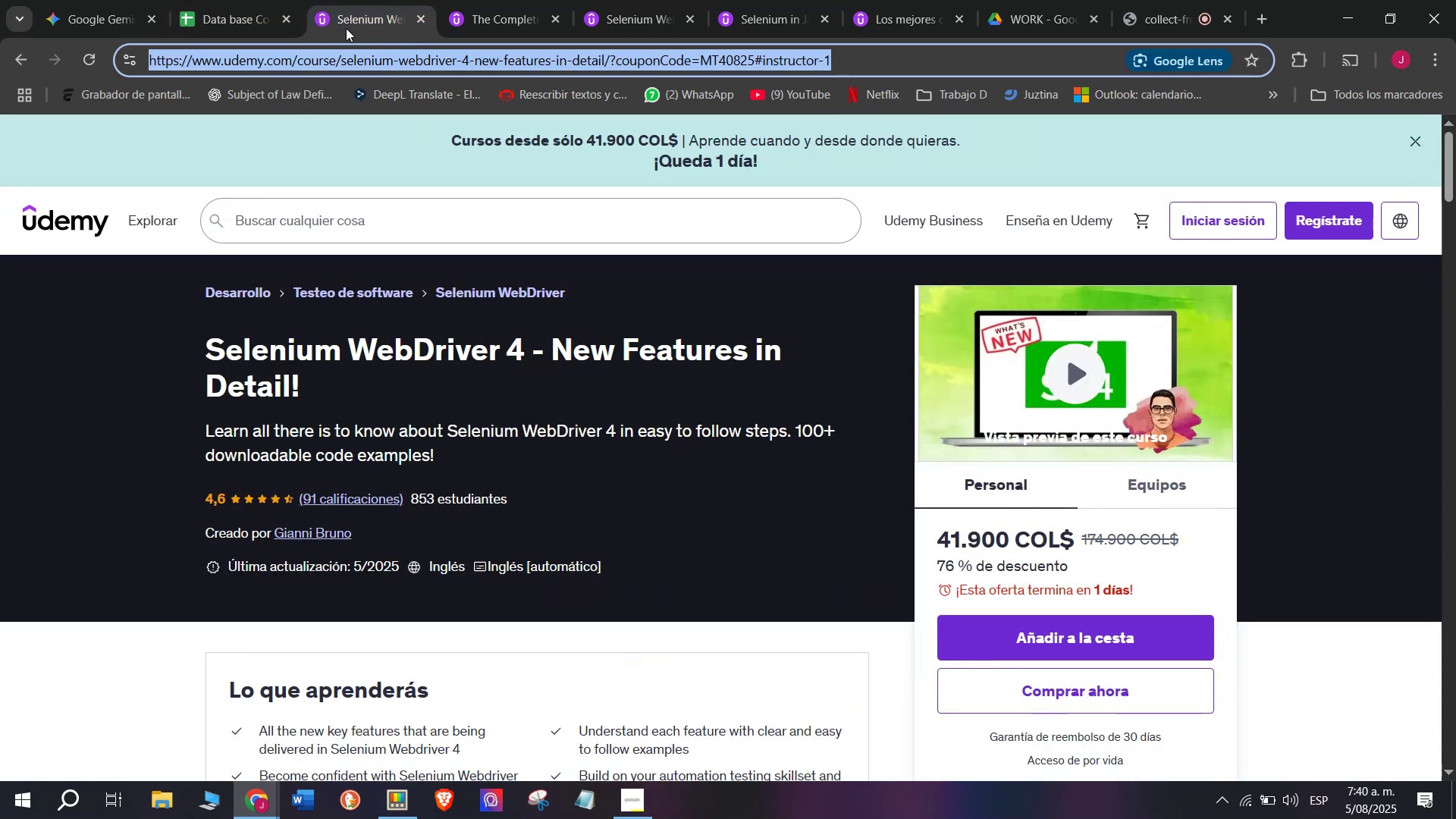 
key(Control+C)
 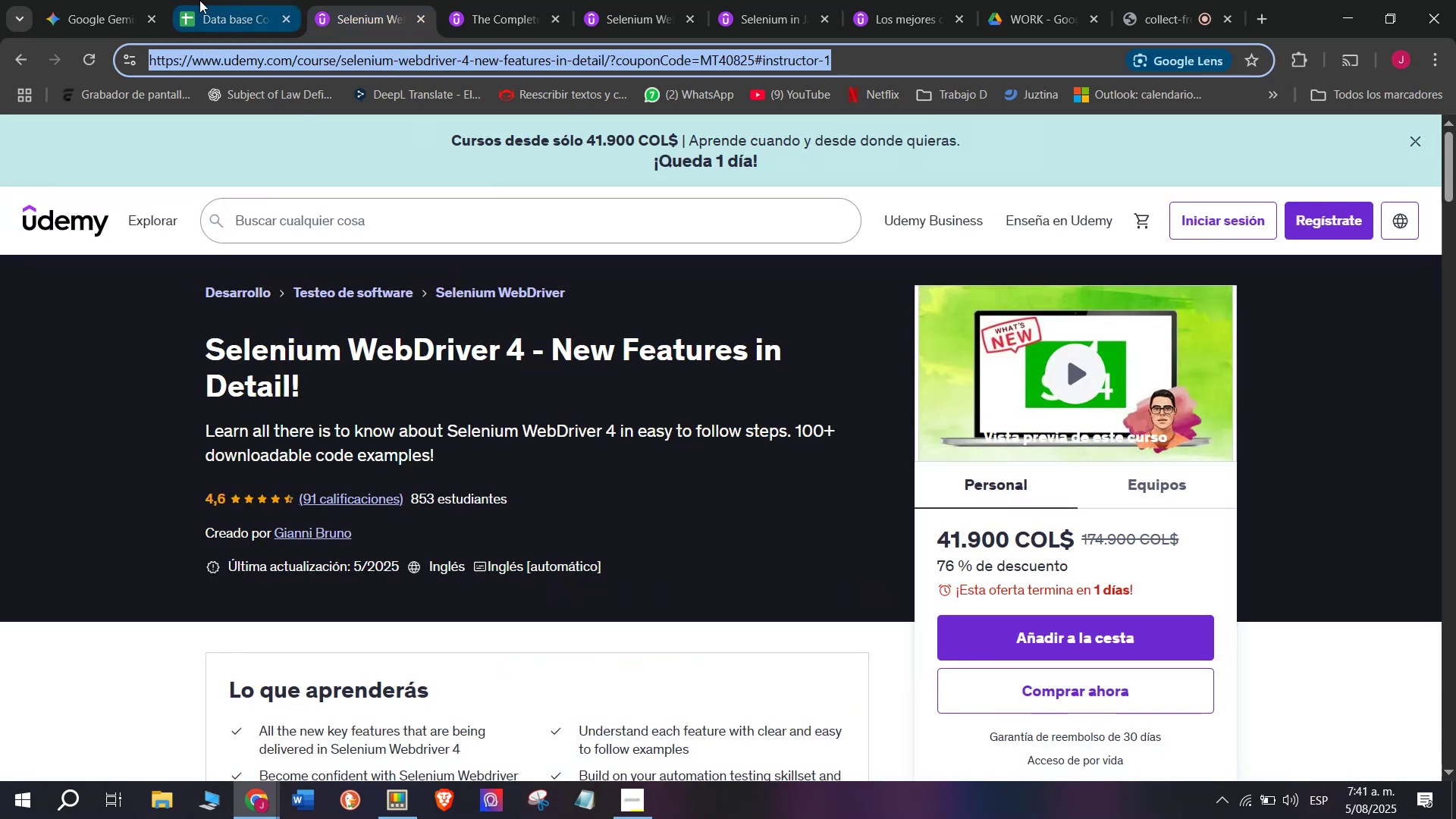 
triple_click([199, 0])
 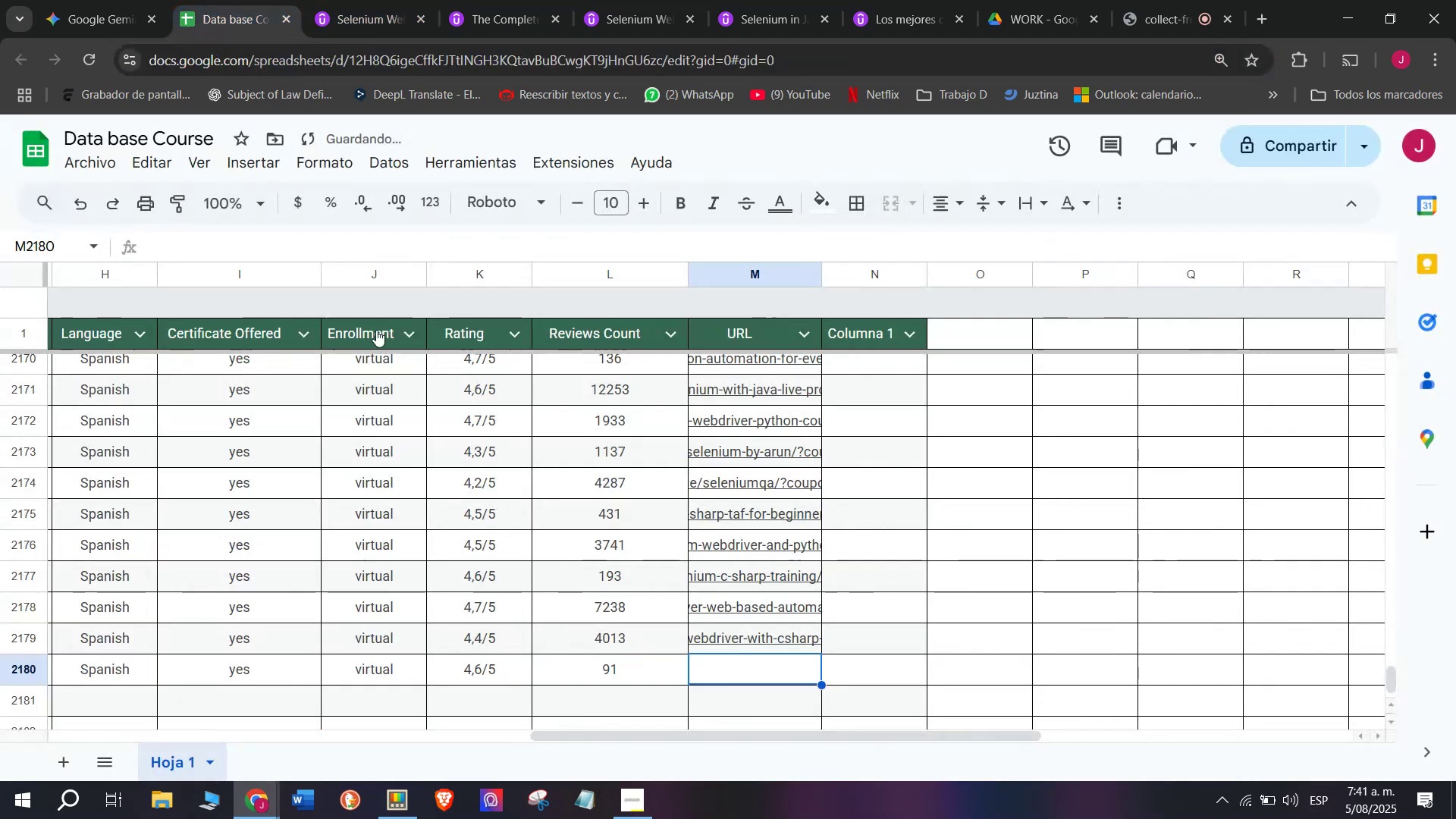 
key(Control+ControlLeft)
 